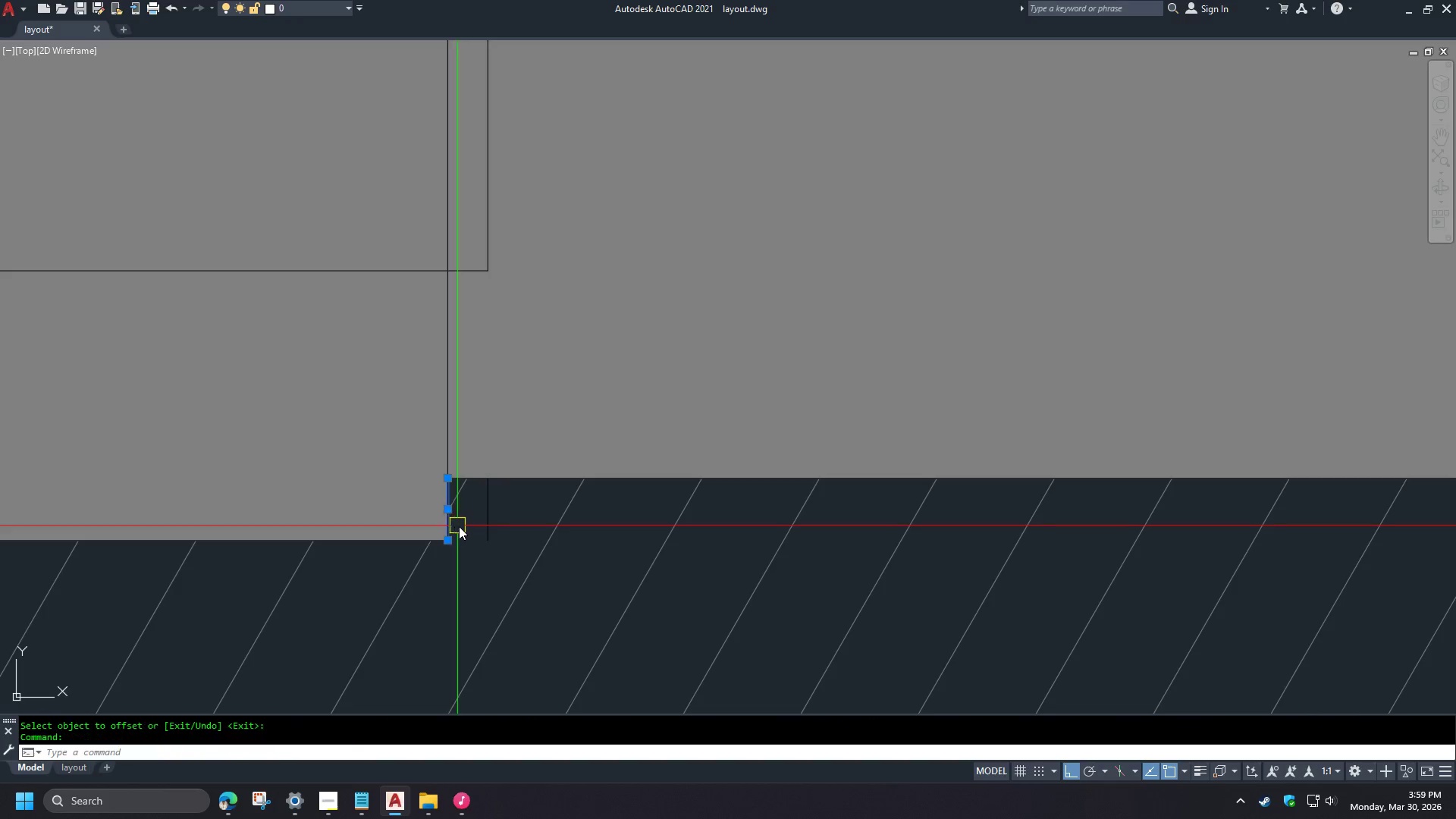 
key(E)
 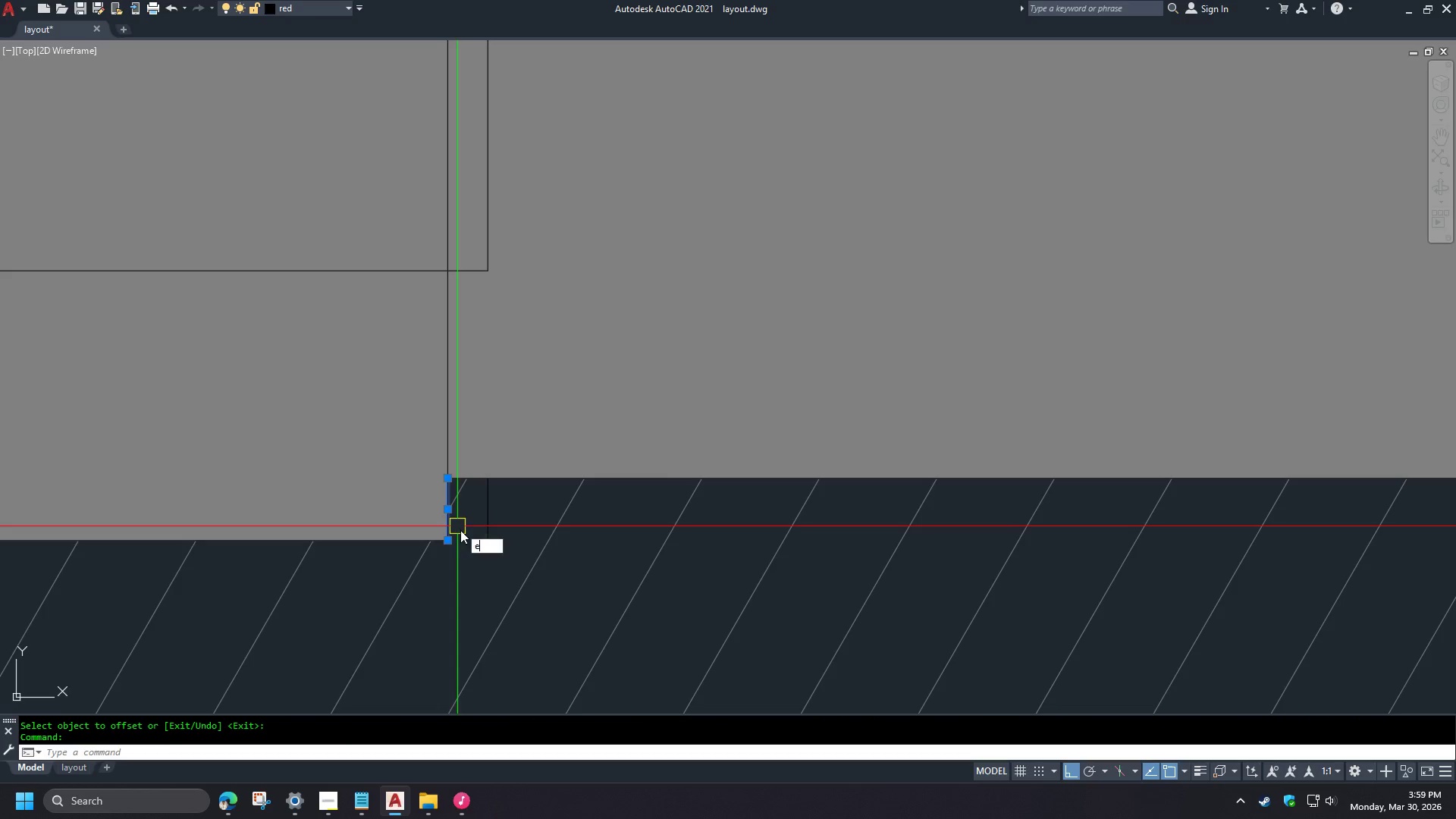 
key(Space)
 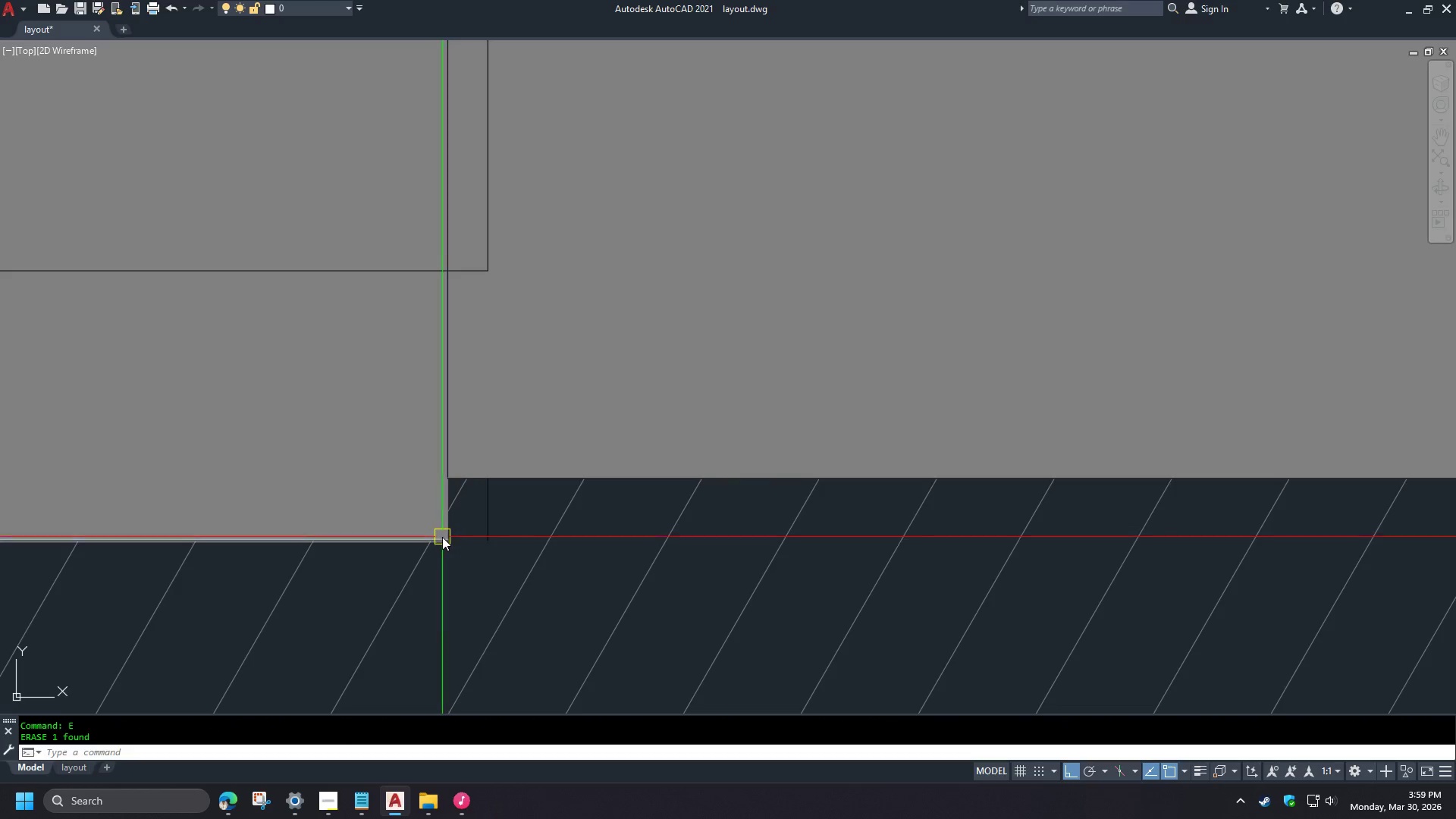 
key(F)
 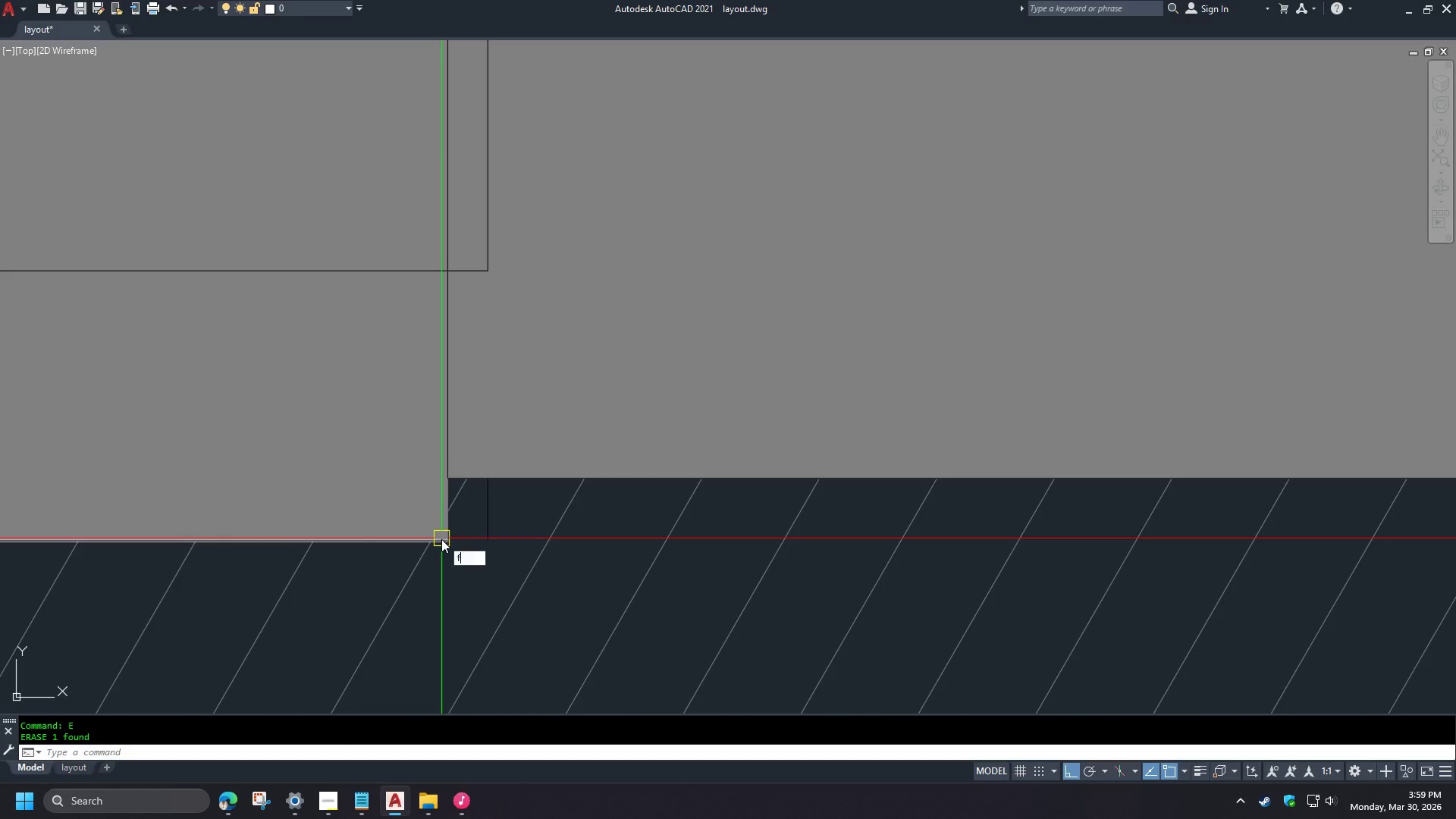 
key(Space)
 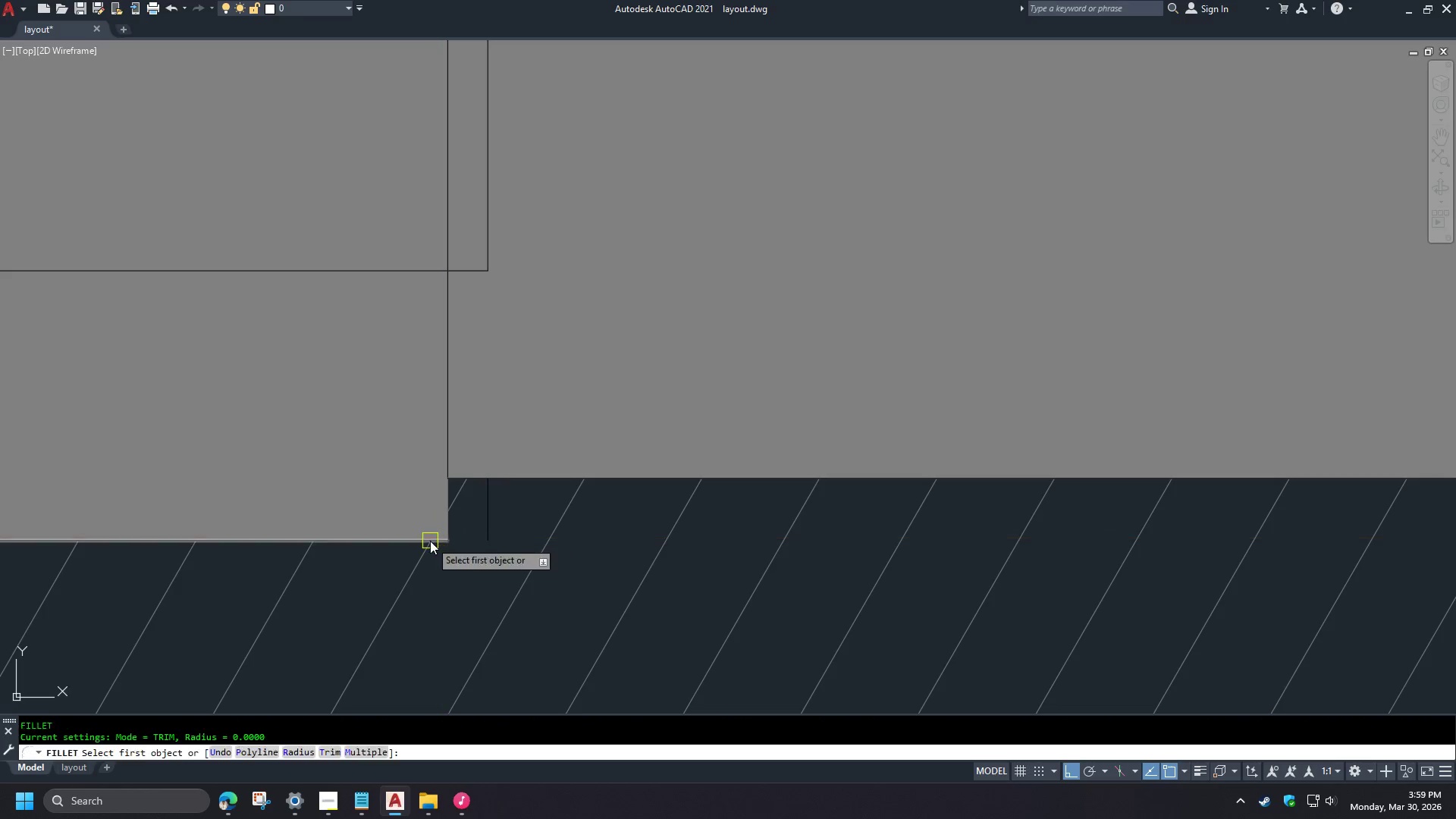 
left_click([430, 541])
 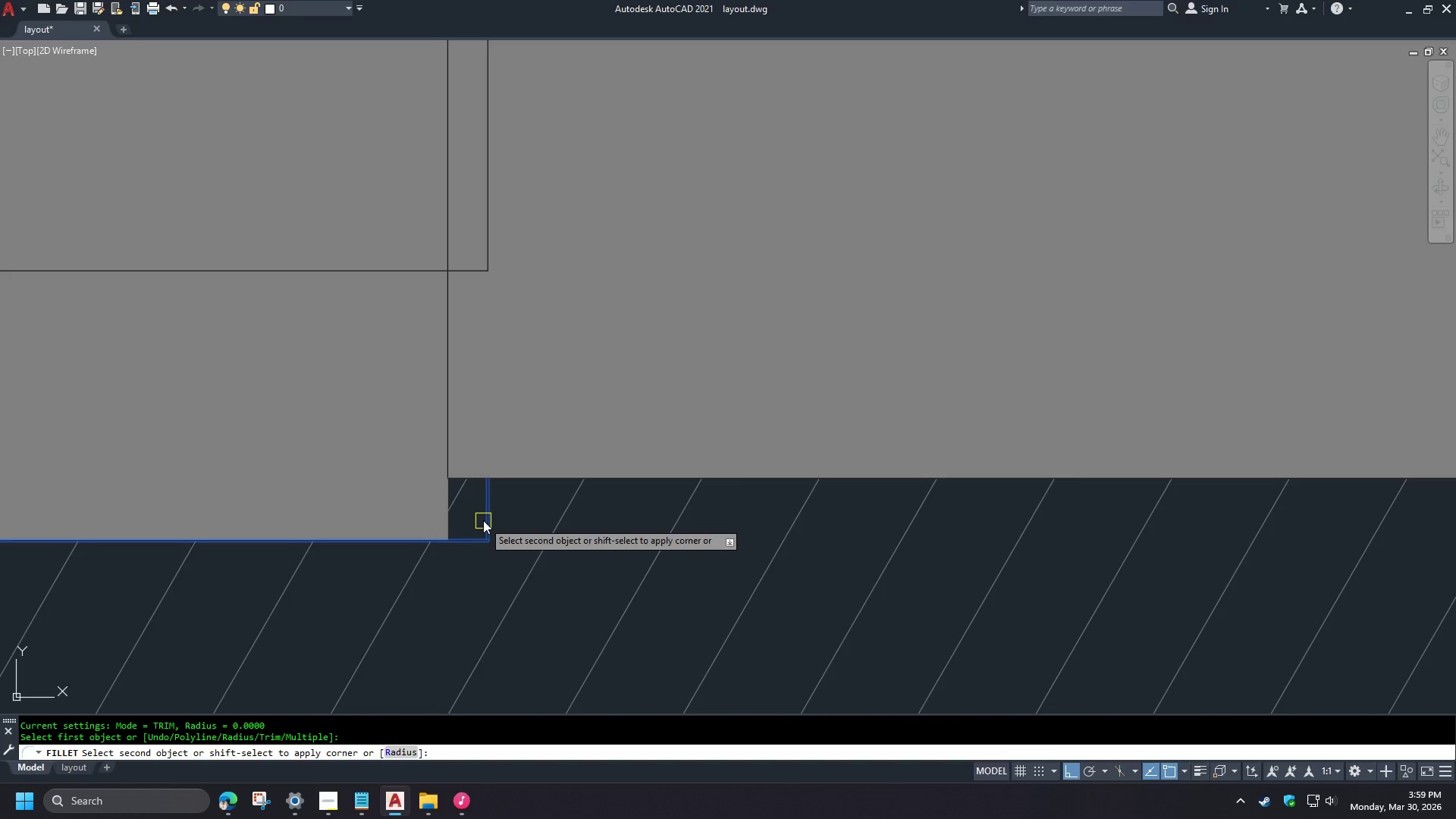 
left_click([483, 520])
 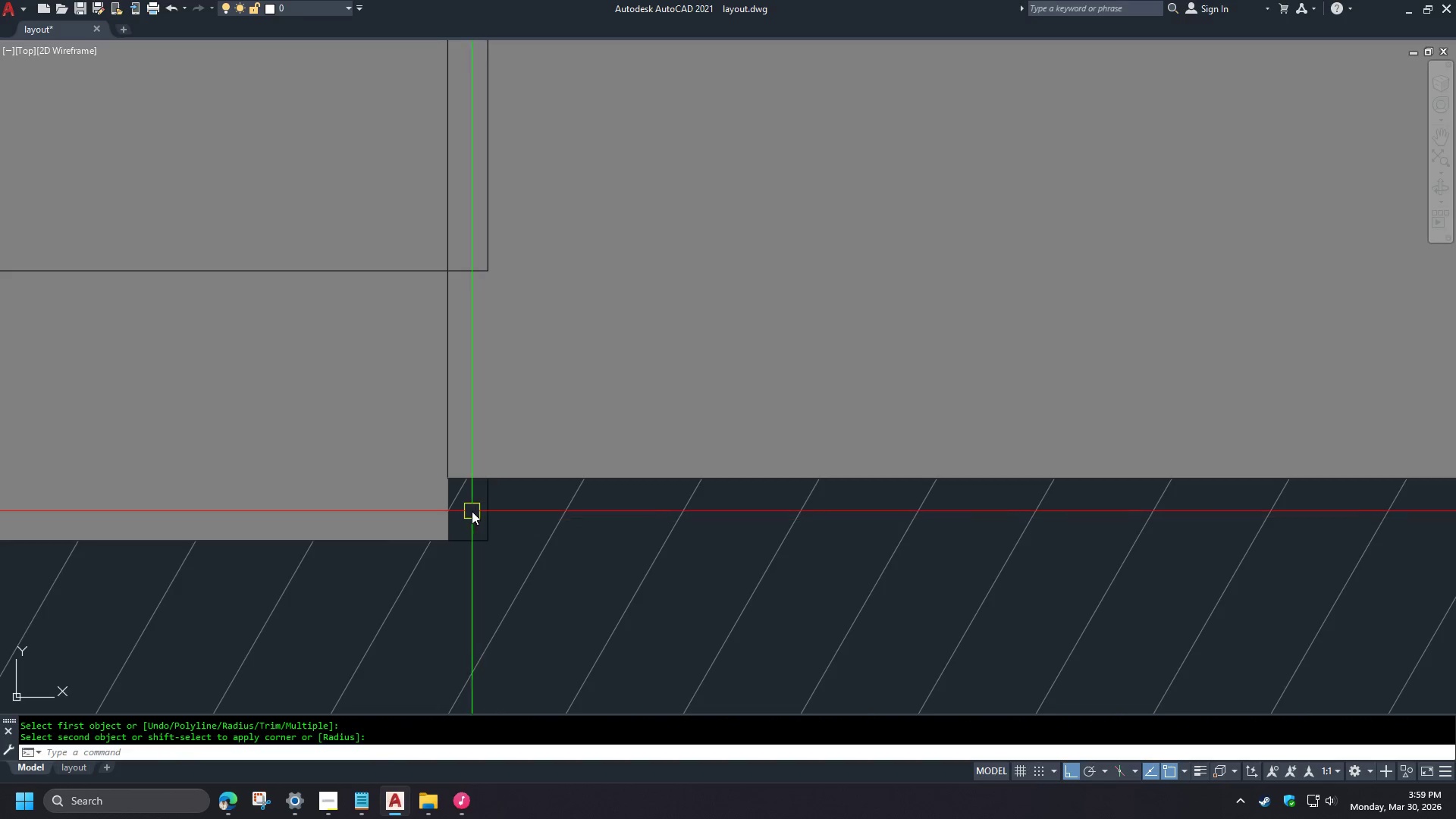 
key(F)
 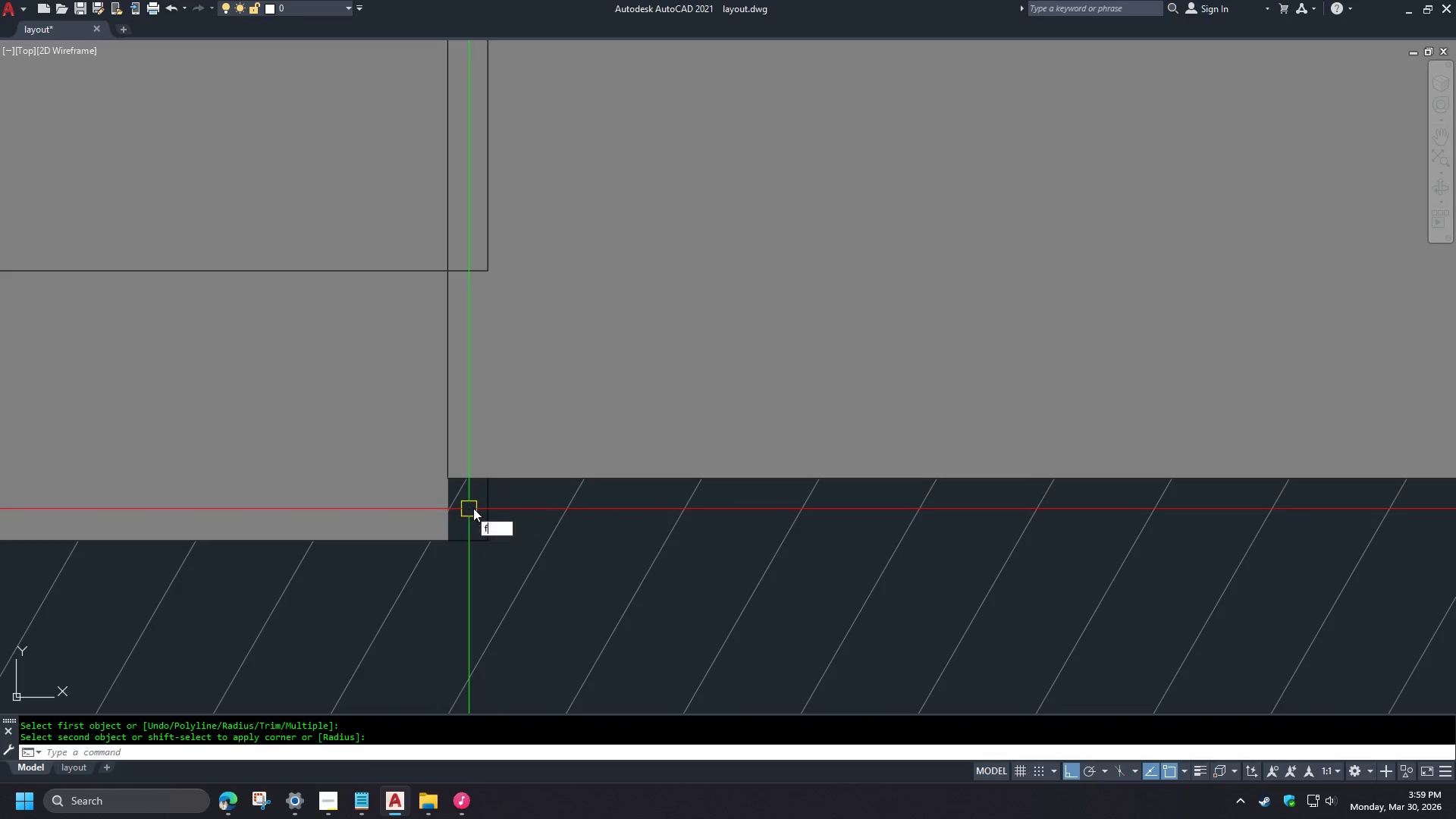 
key(Space)
 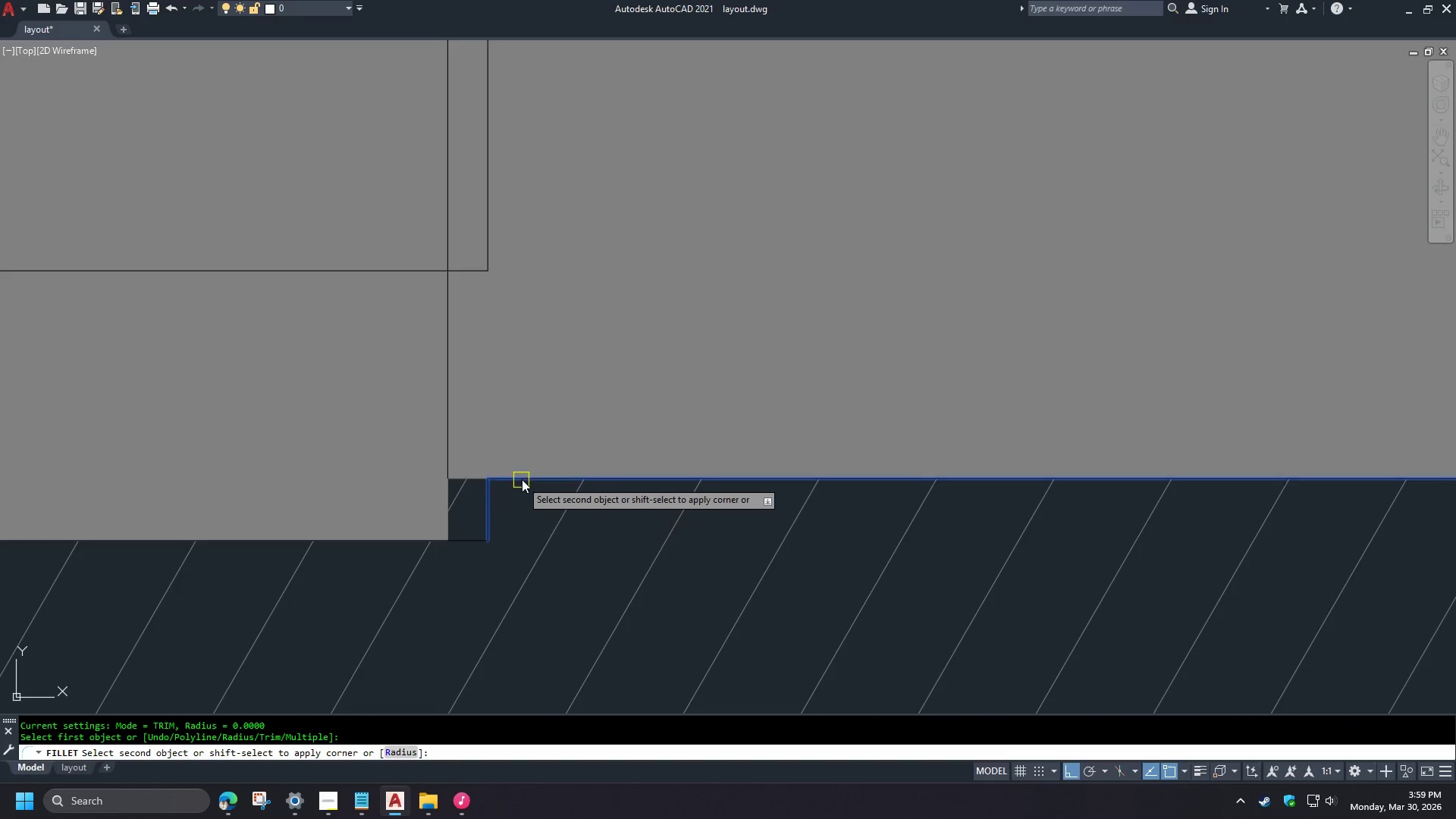 
double_click([523, 477])
 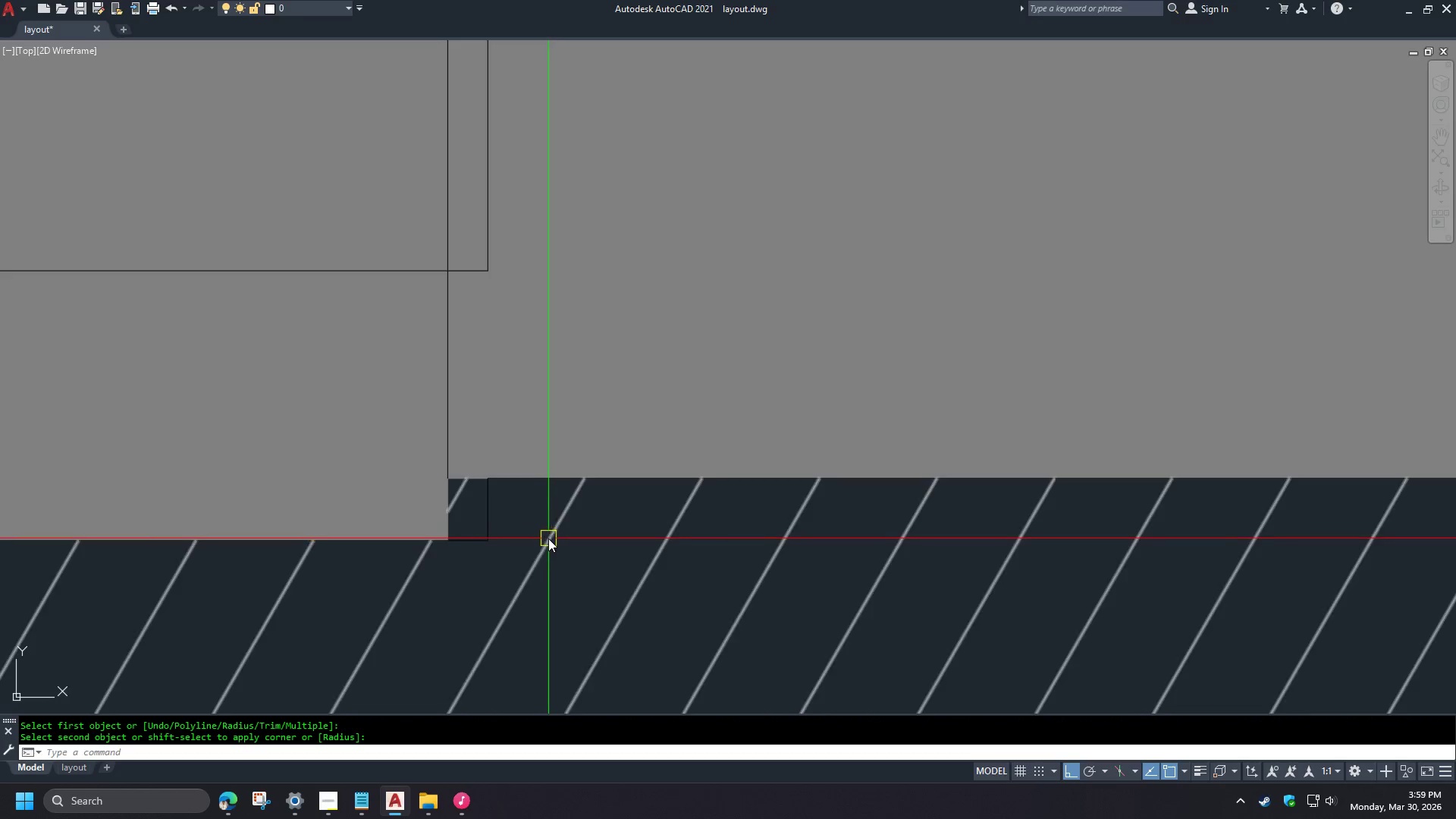 
type(tr )
 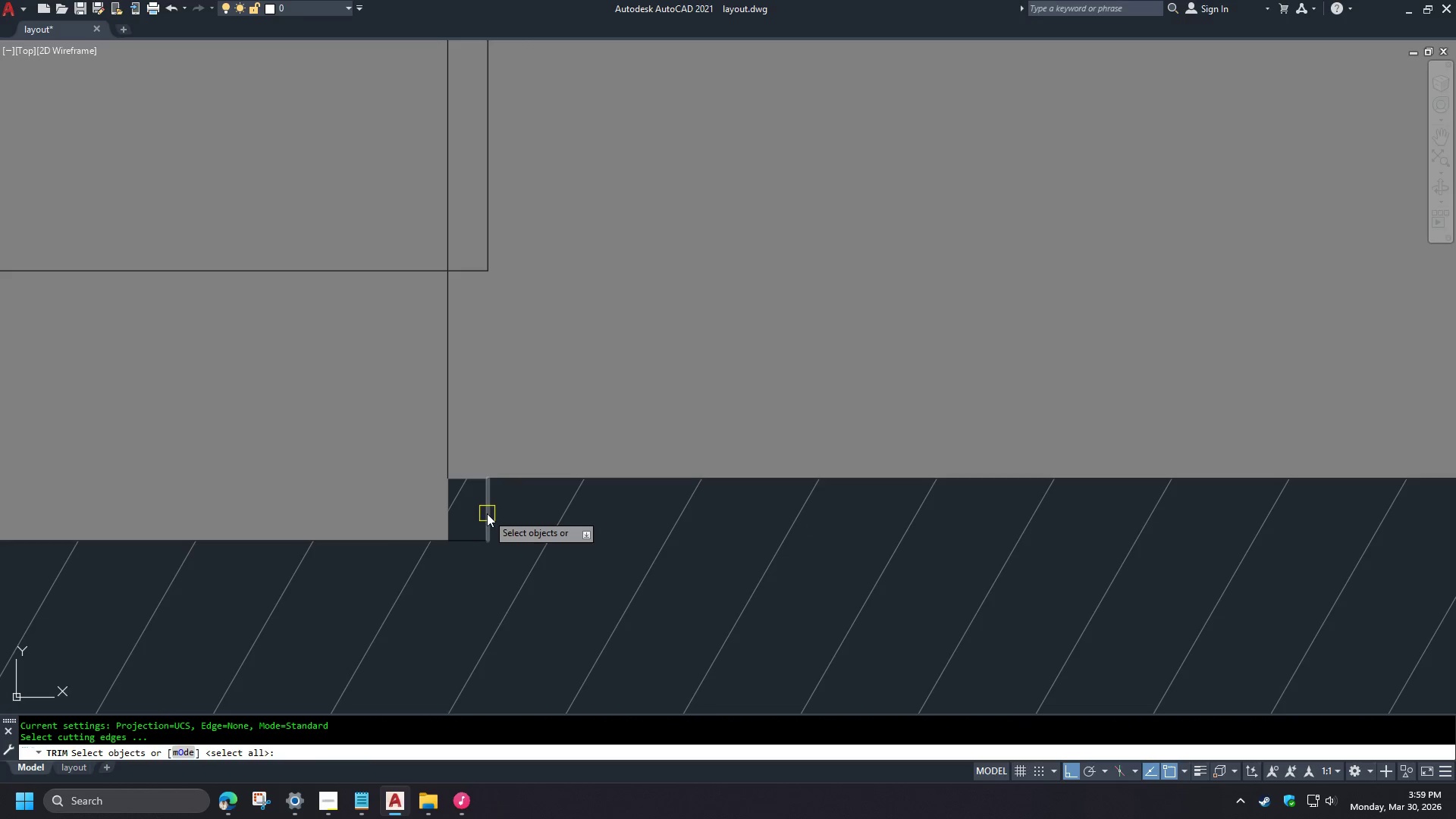 
left_click([487, 513])
 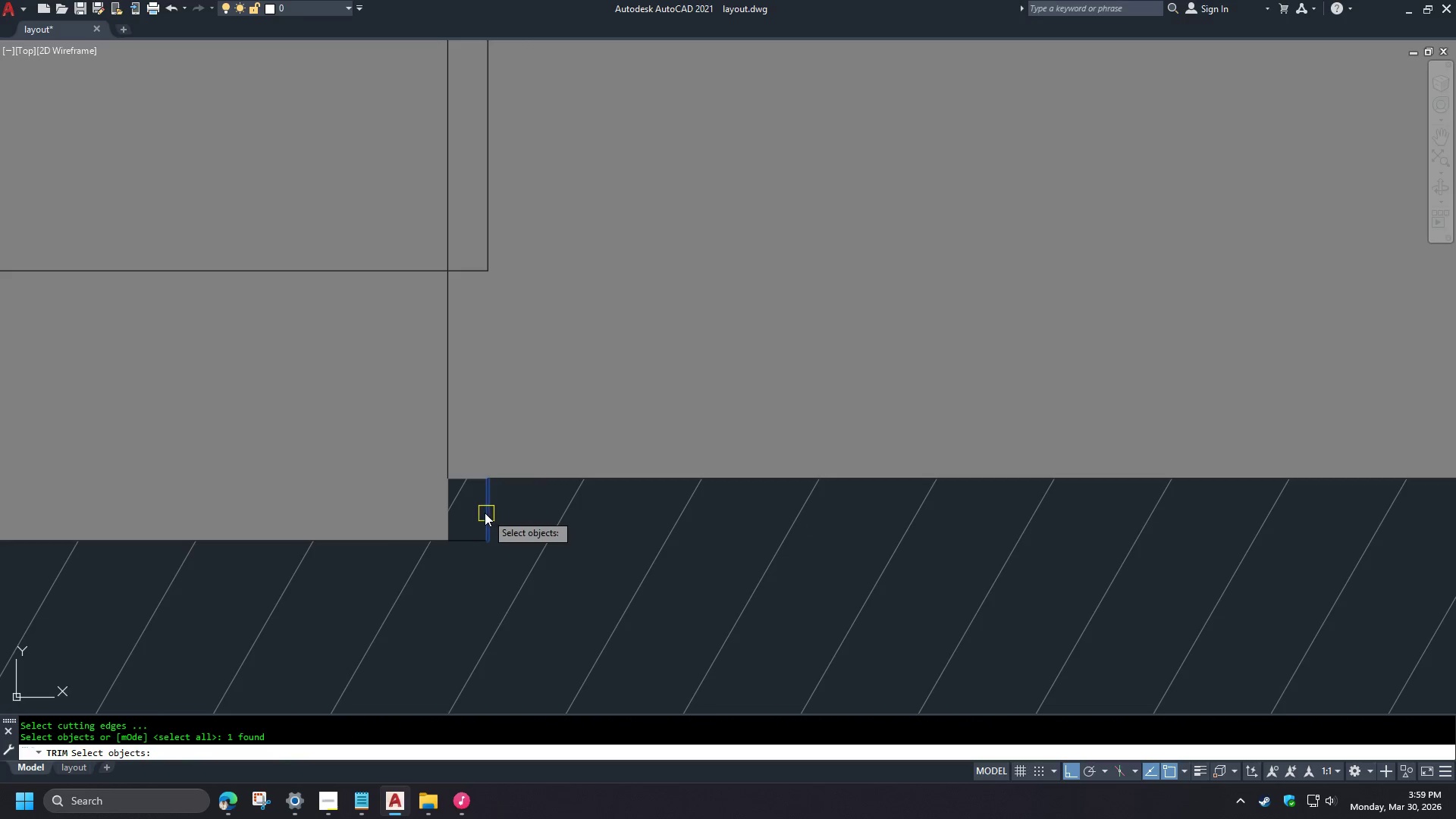 
key(Space)
 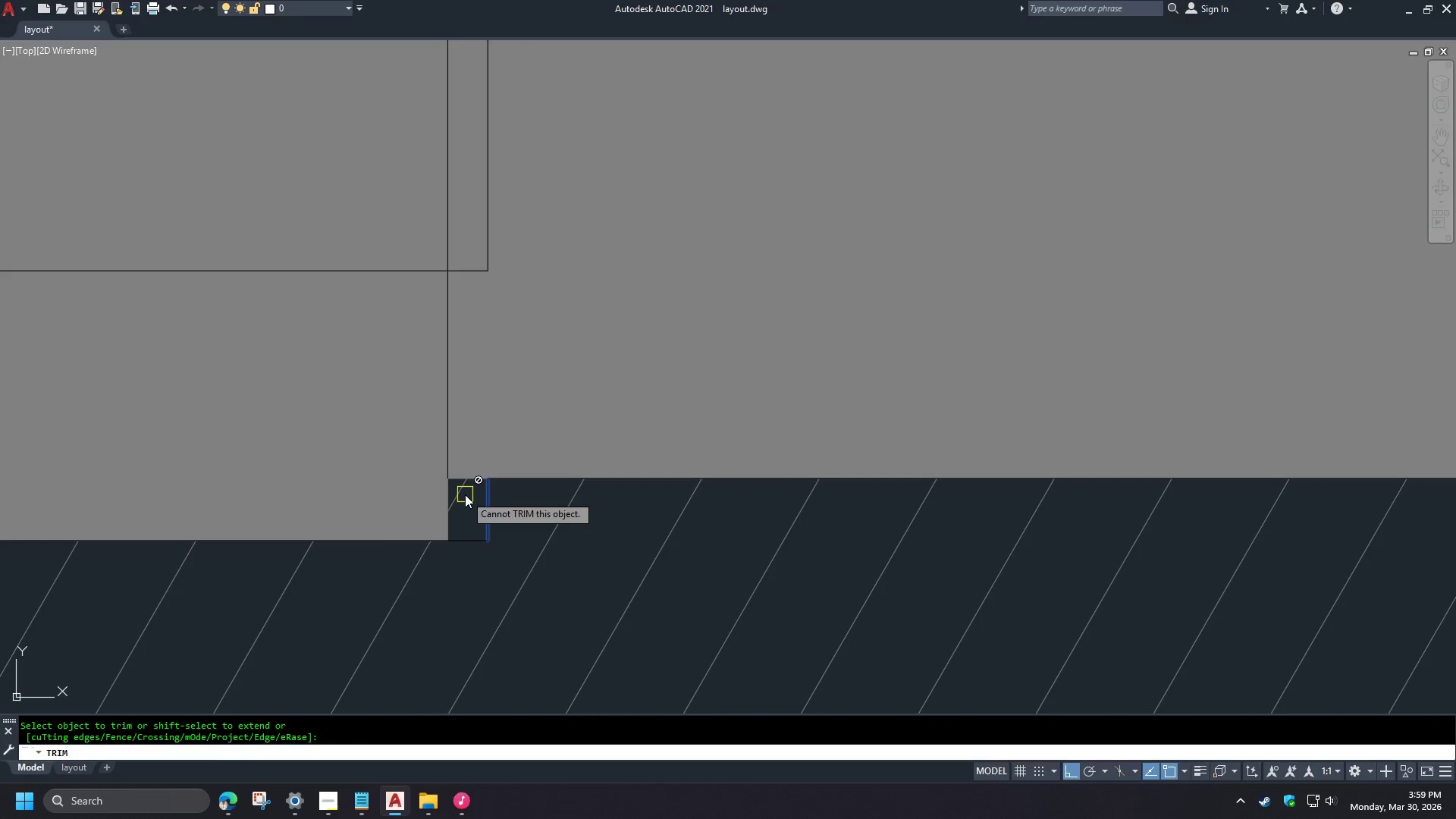 
left_click([465, 494])
 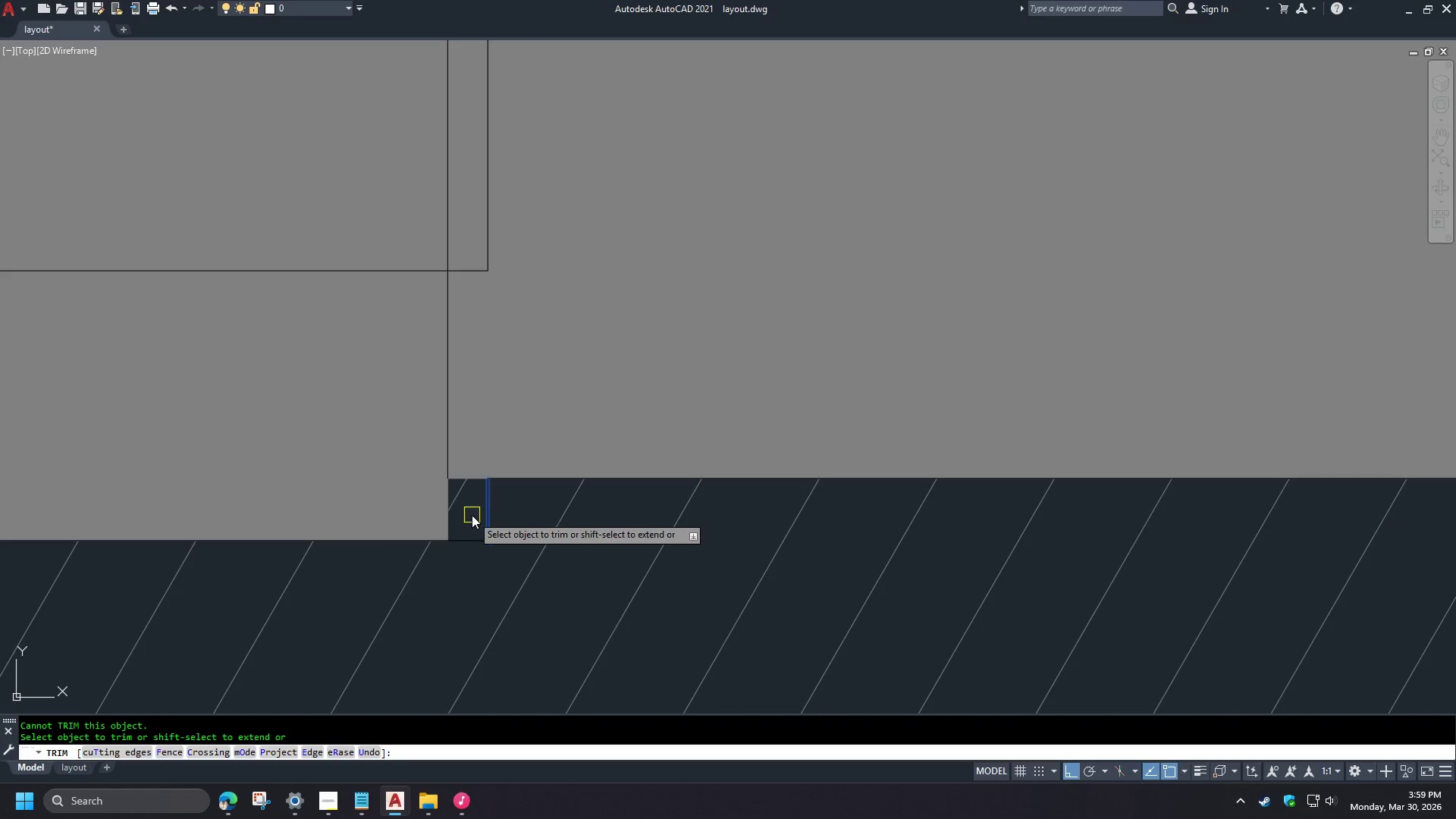 
key(Space)
 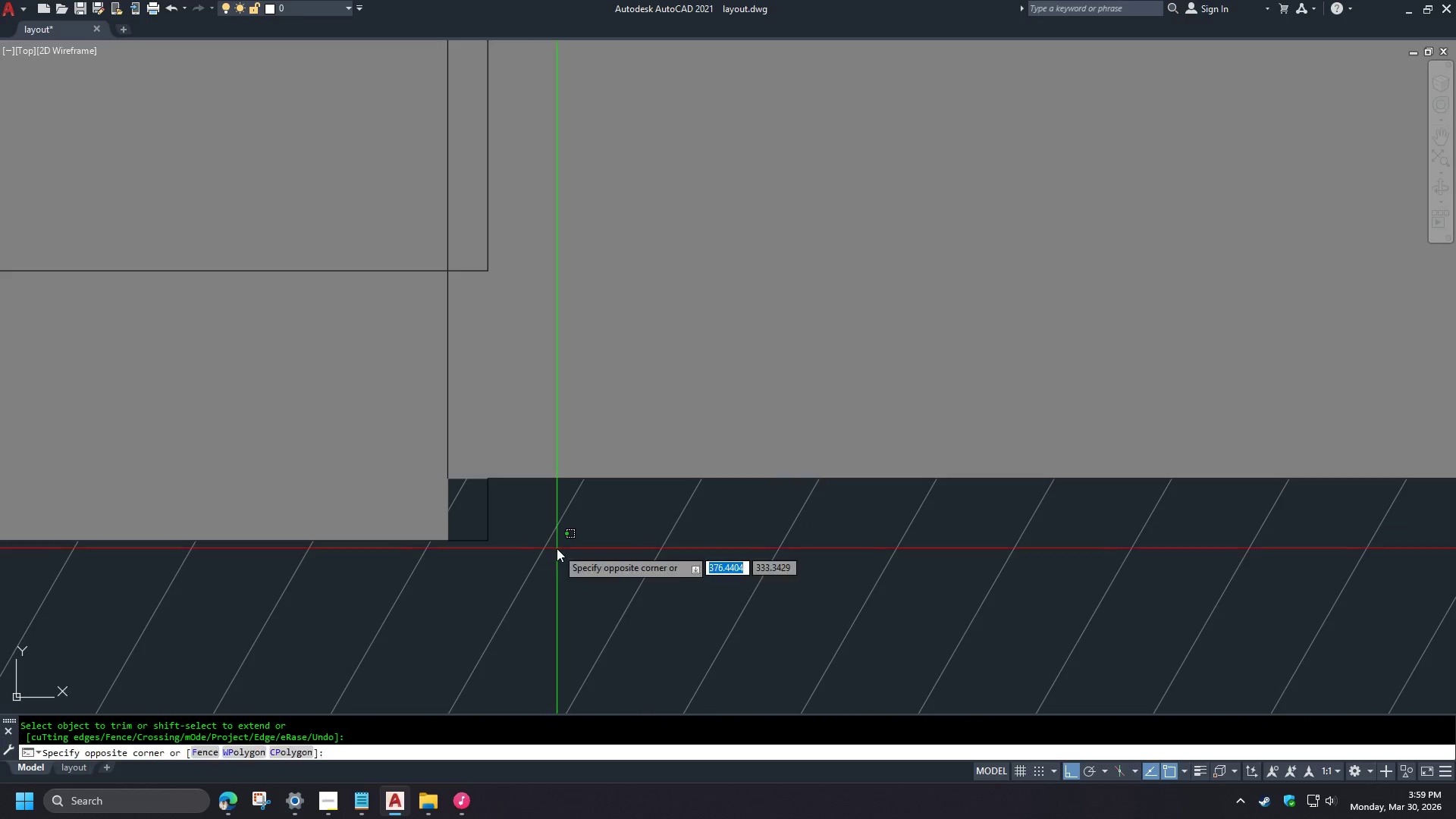 
double_click([536, 542])
 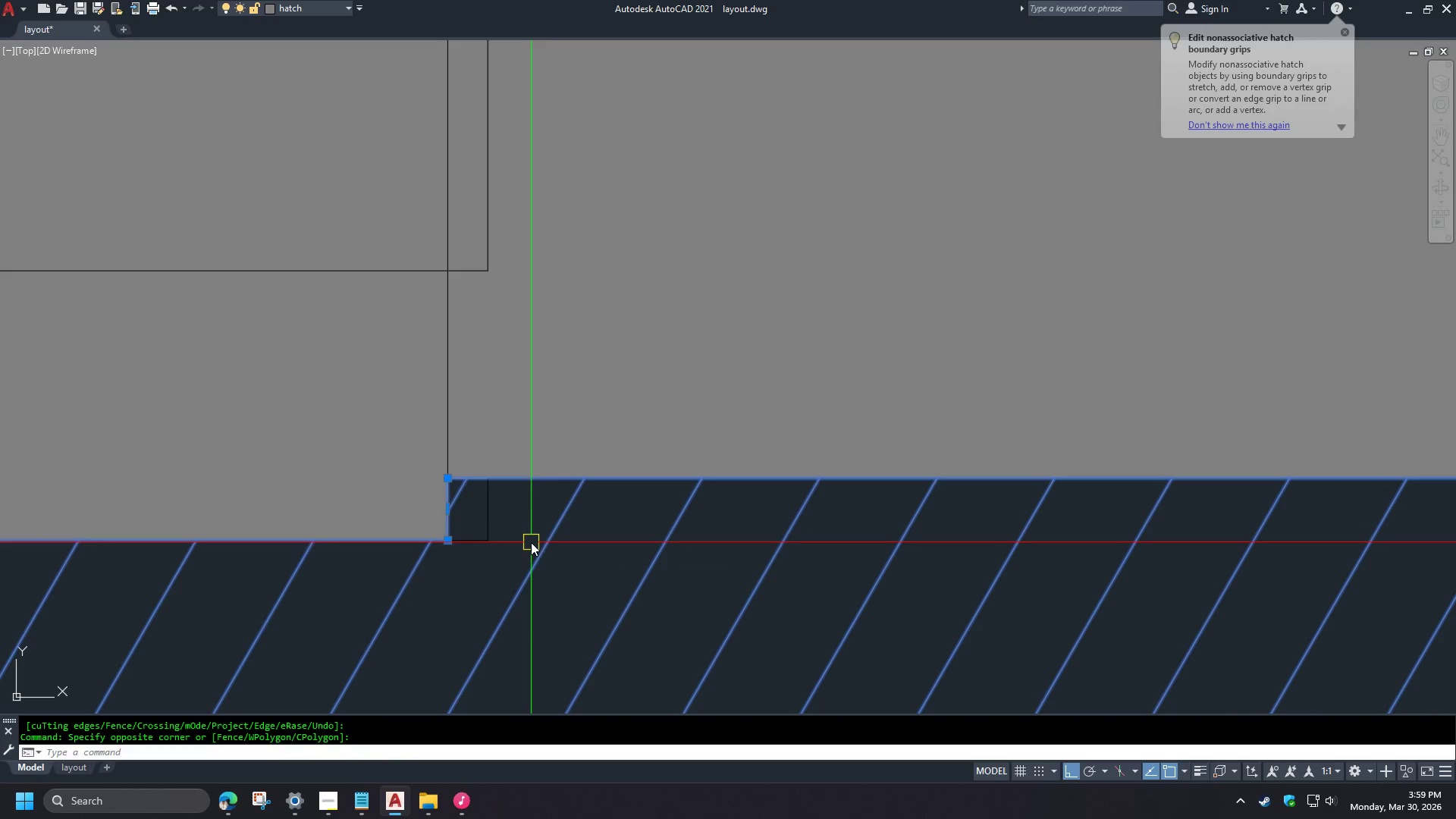 
key(Escape)
 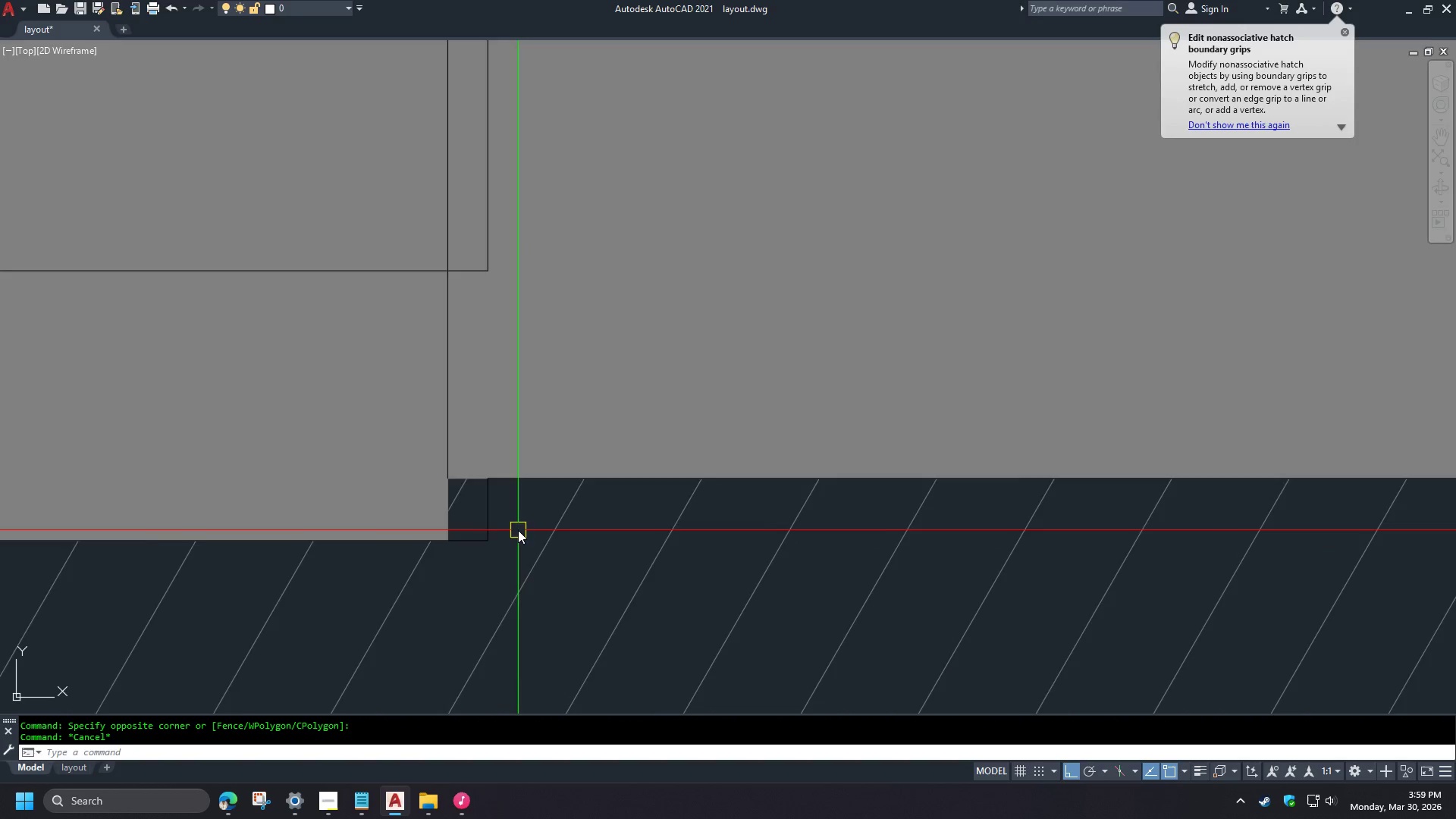 
left_click([505, 551])
 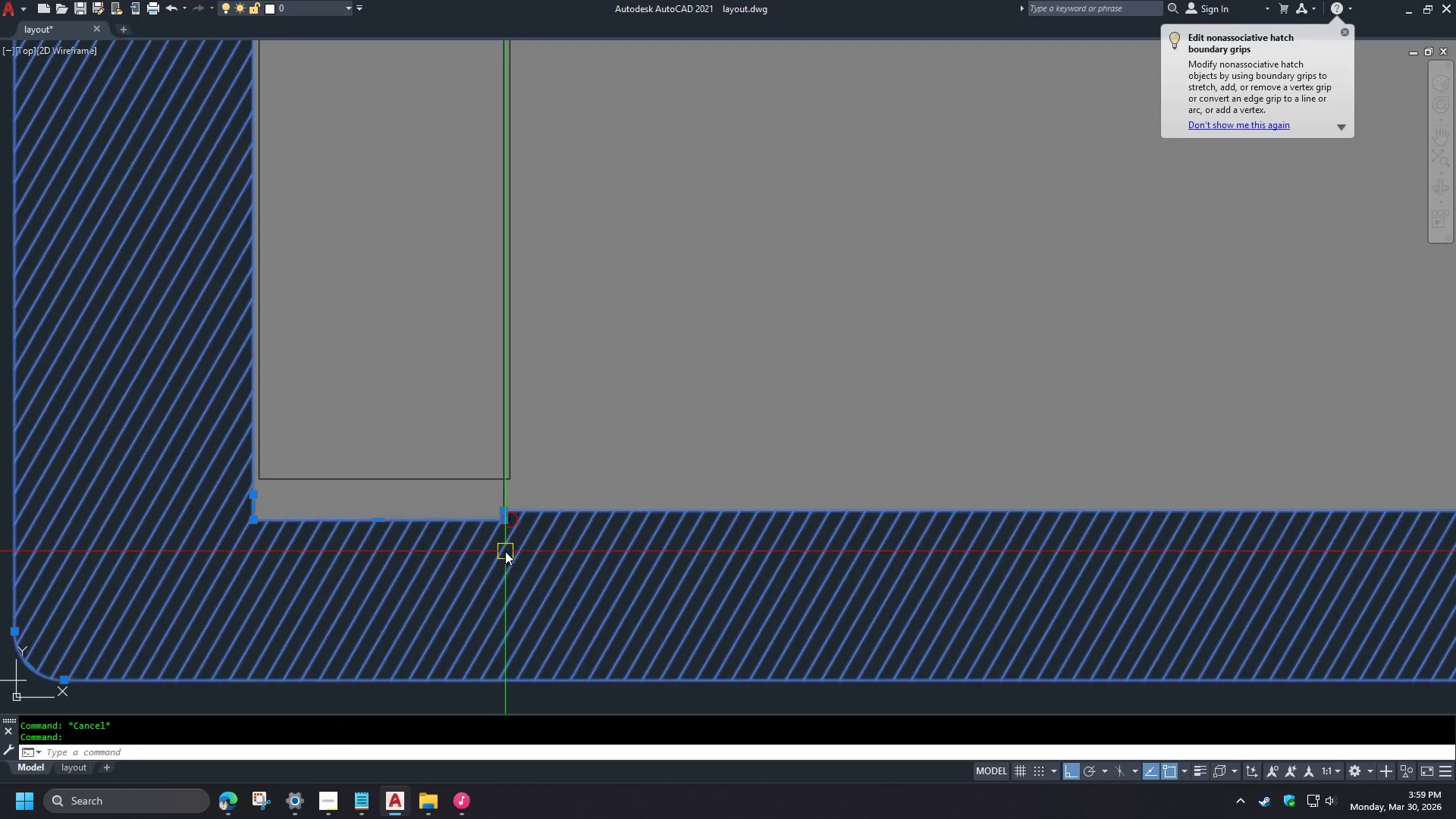 
key(E)
 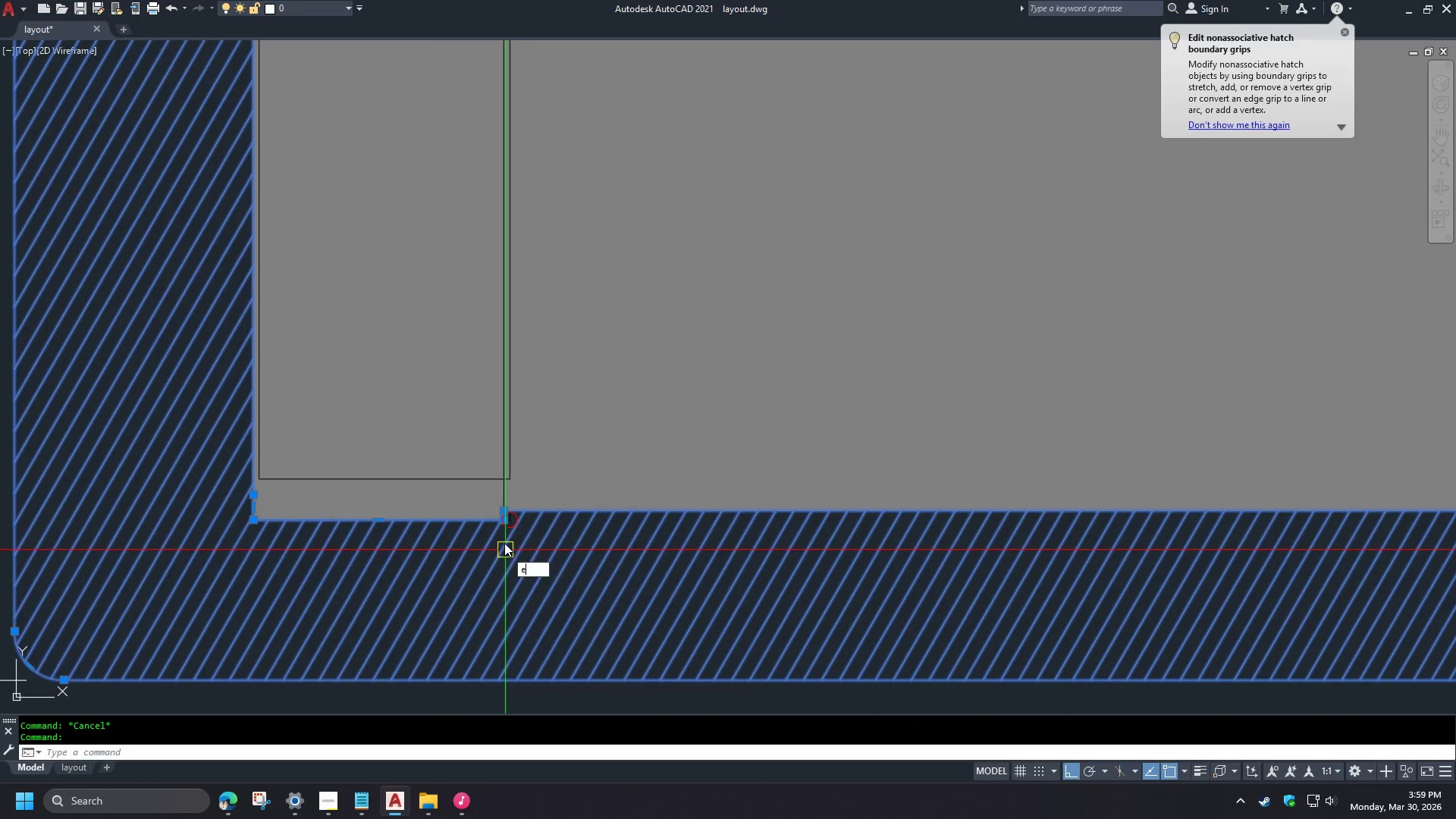 
key(Space)
 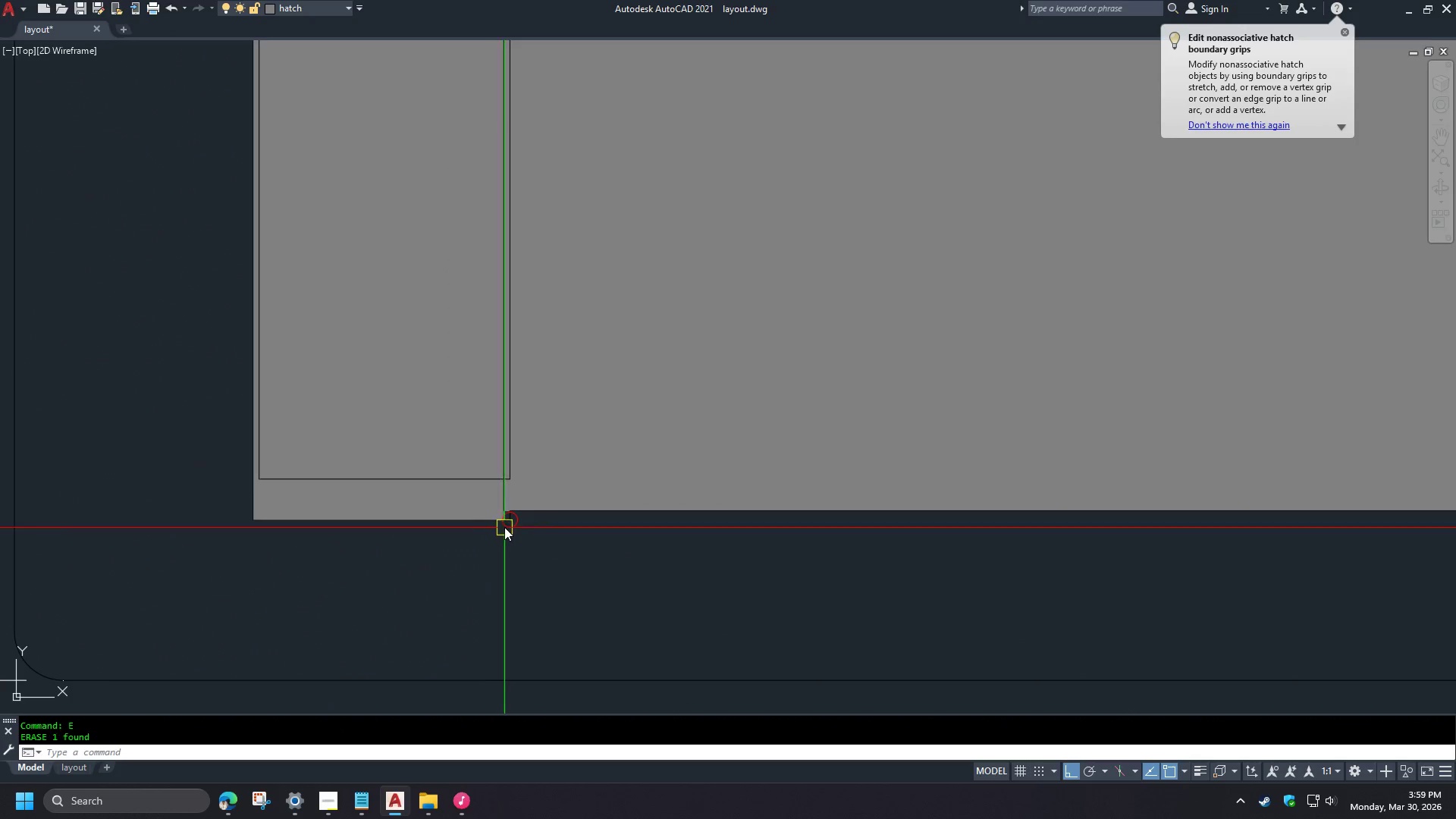 
scroll: coordinate [514, 516], scroll_direction: down, amount: 4.0
 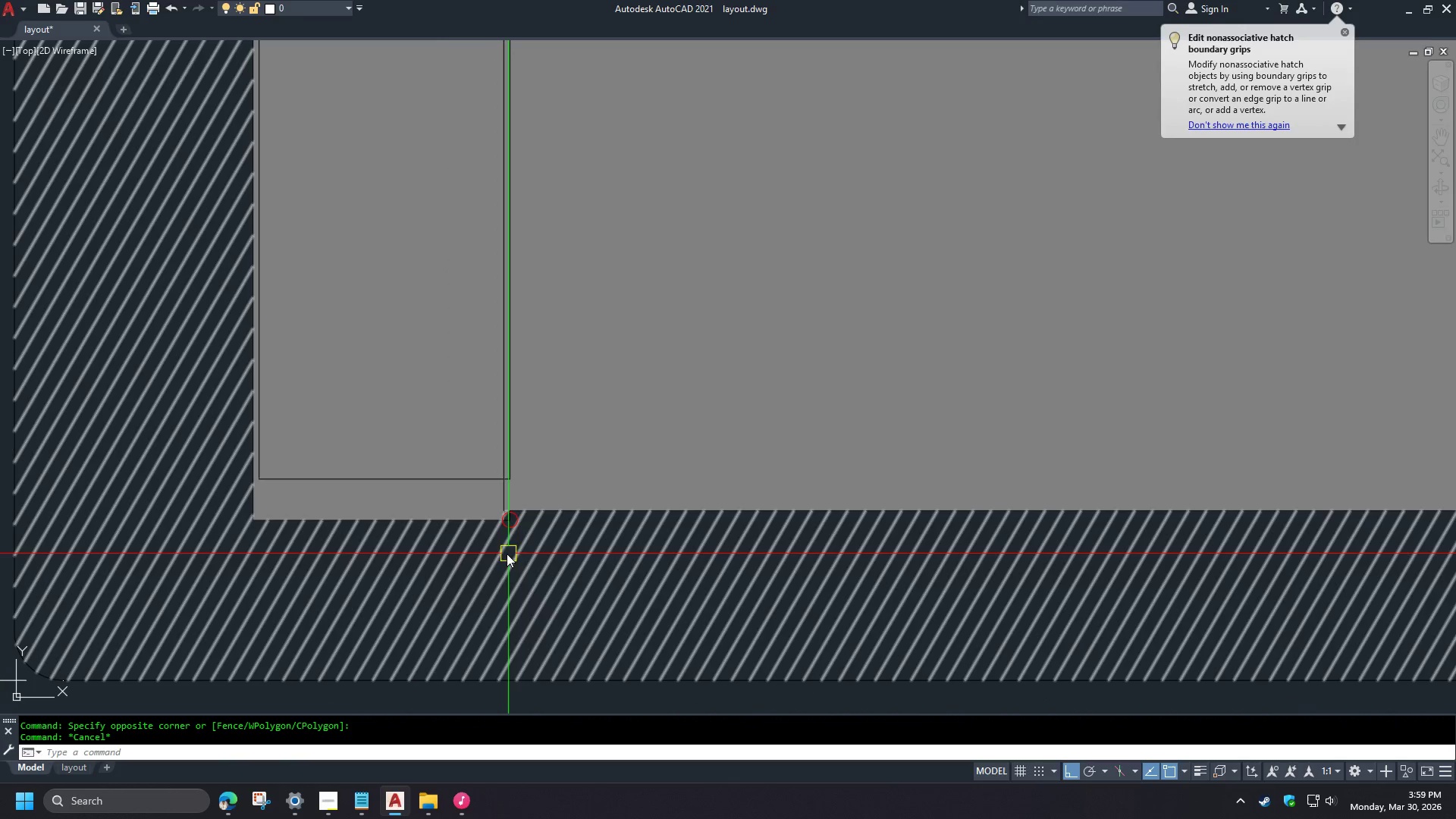 
key(E)
 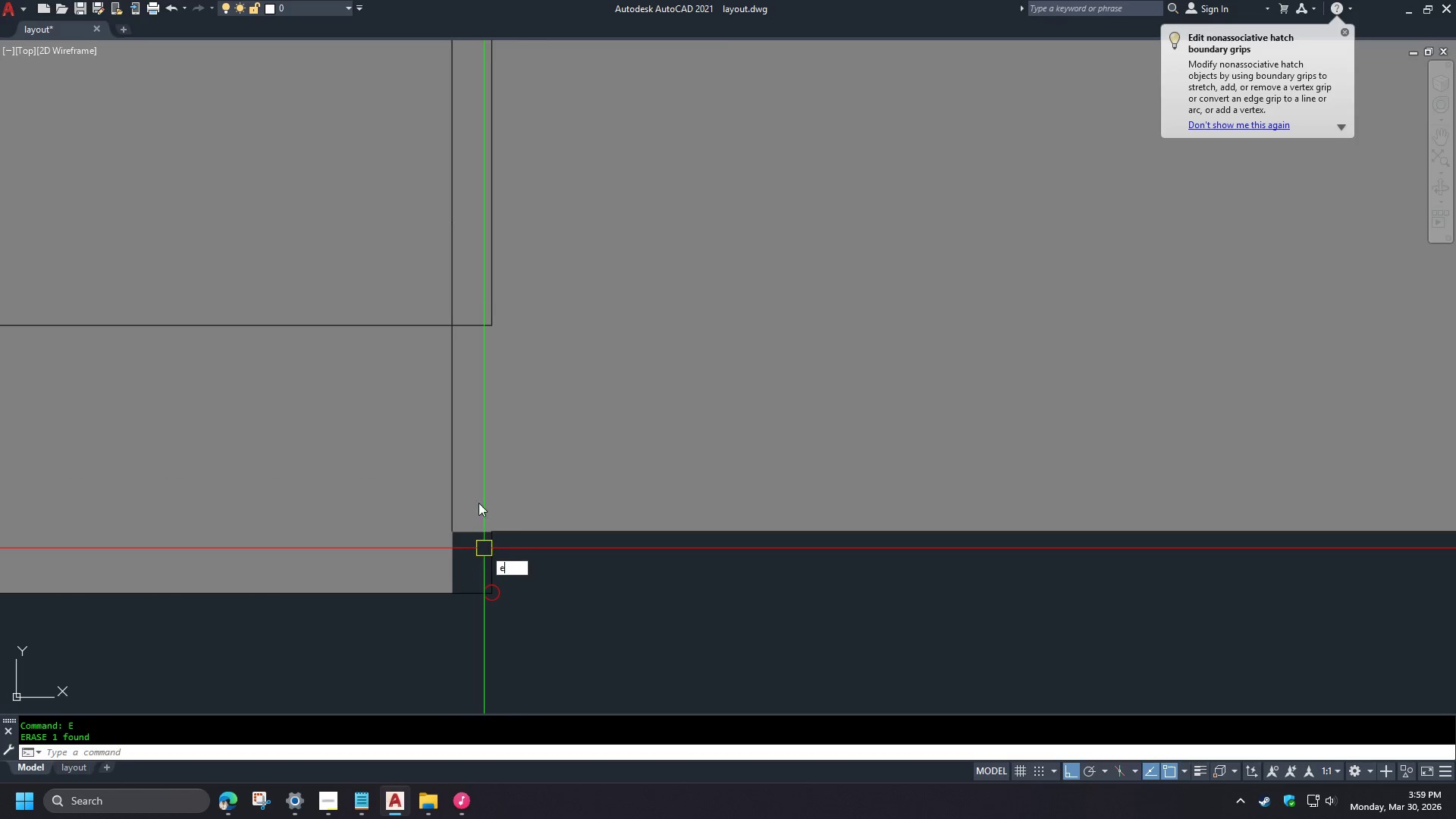 
scroll: coordinate [507, 480], scroll_direction: up, amount: 6.0
 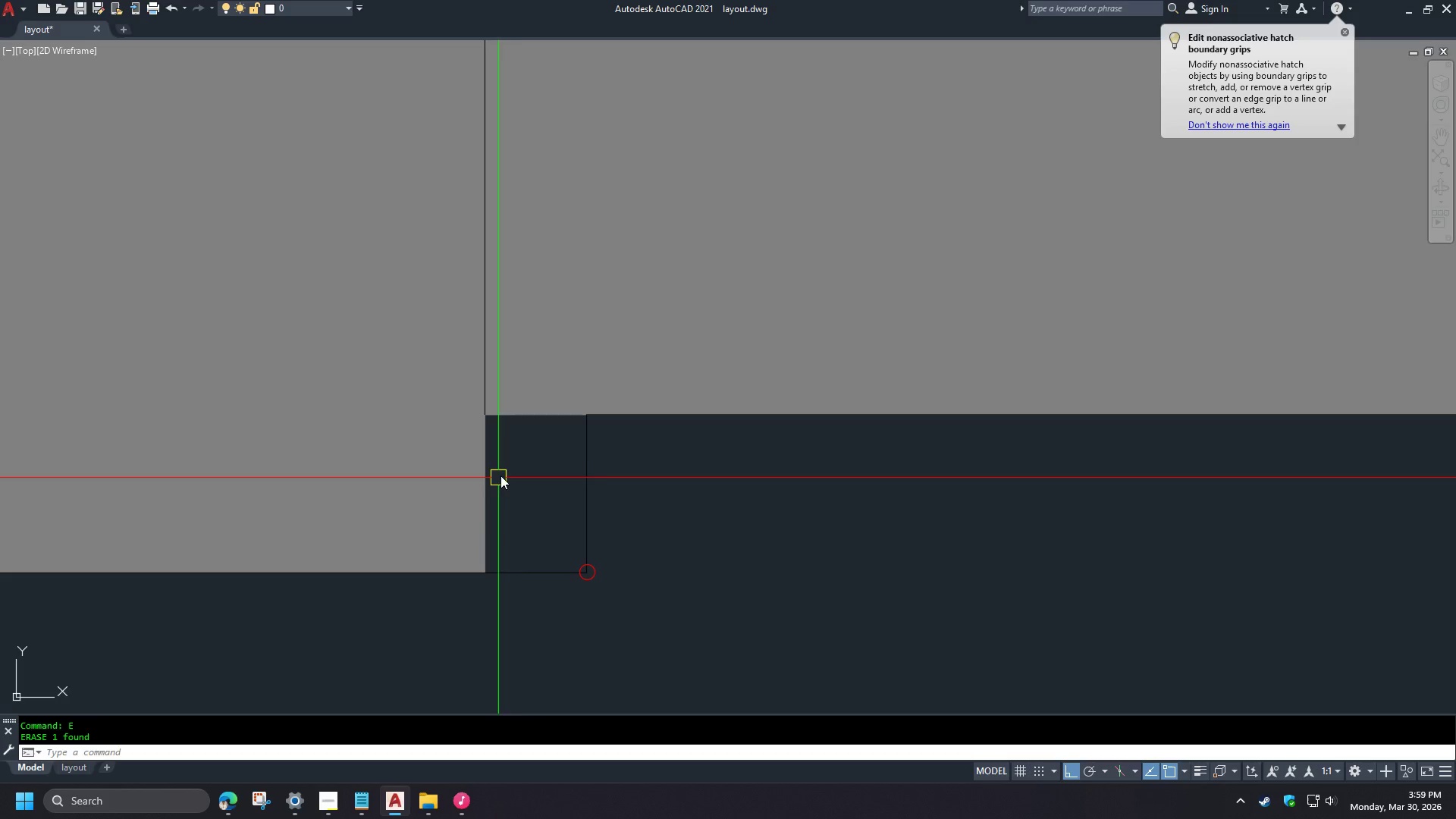 
key(X)
 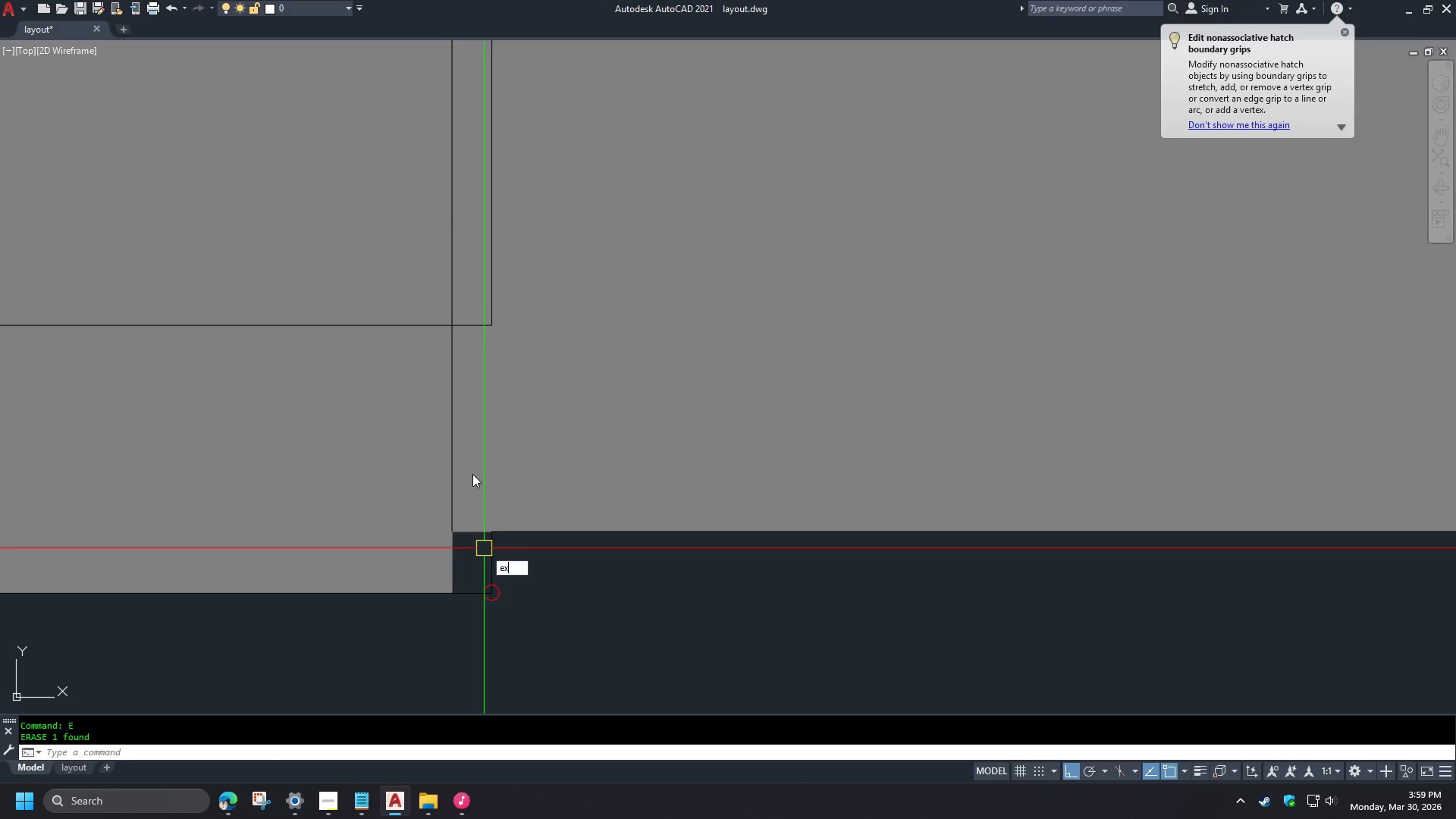 
key(Space)
 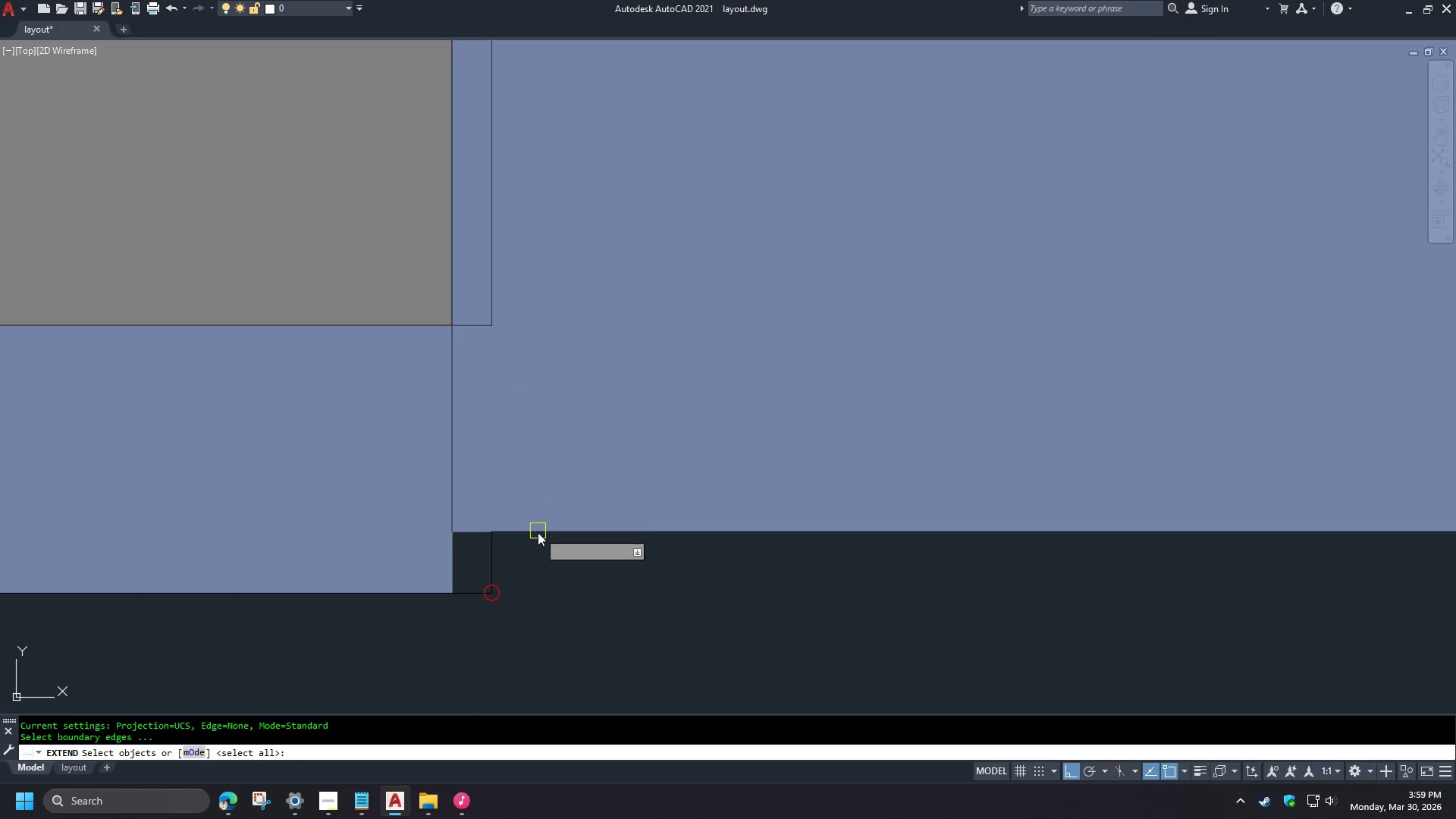 
scroll: coordinate [527, 497], scroll_direction: down, amount: 2.0
 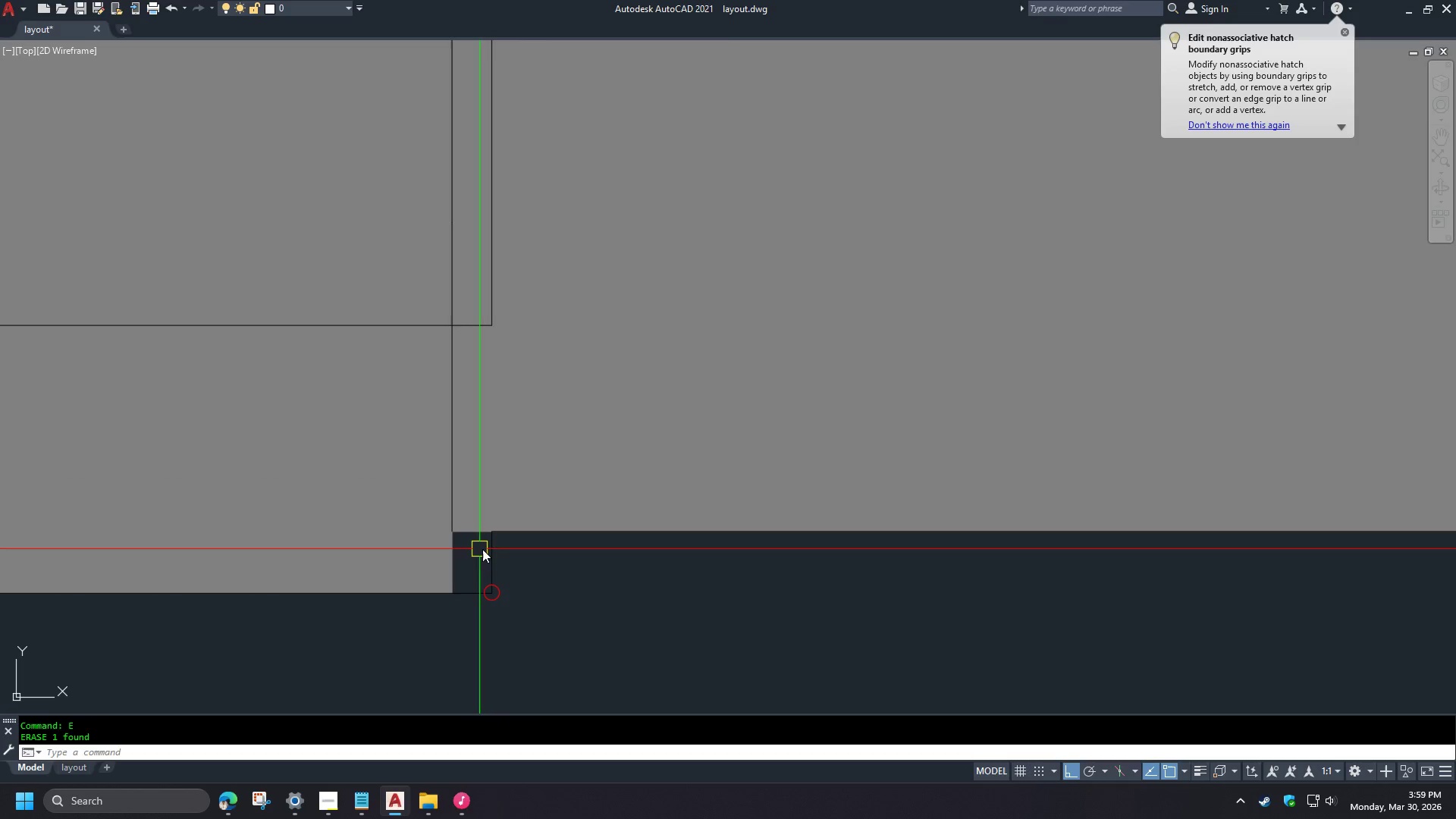 
key(Escape)
type(ex )
 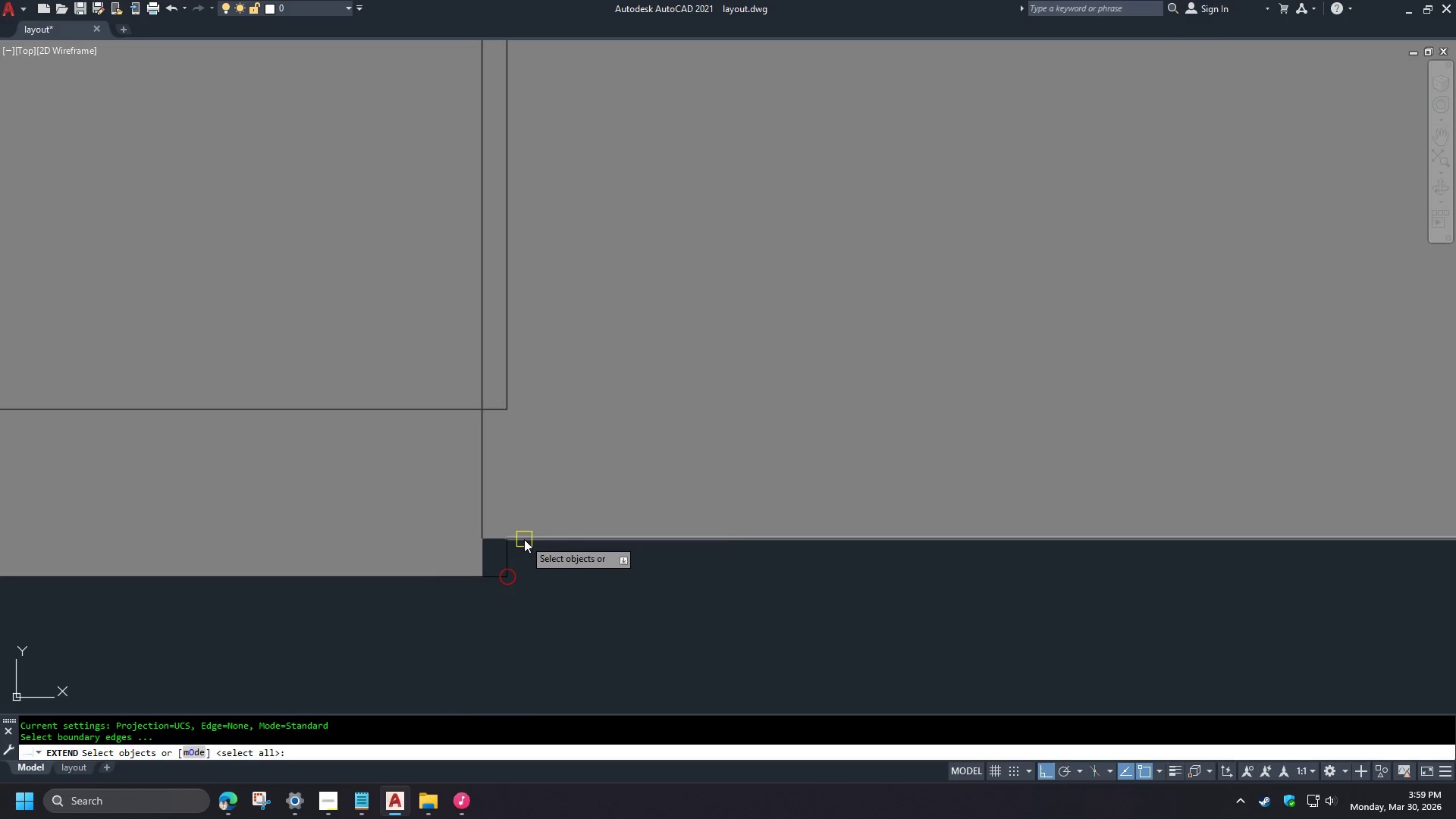 
left_click([524, 539])
 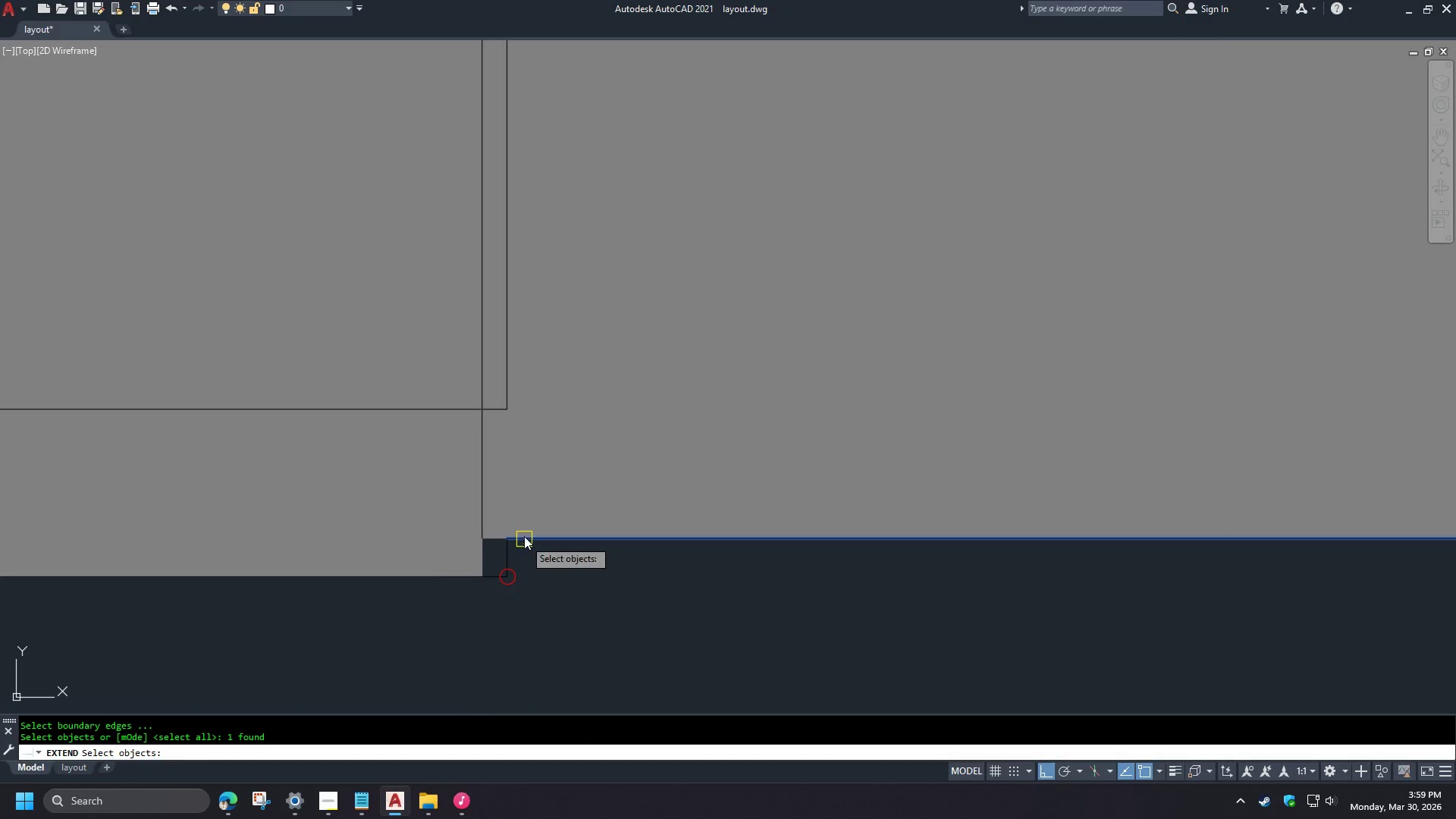 
key(Space)
 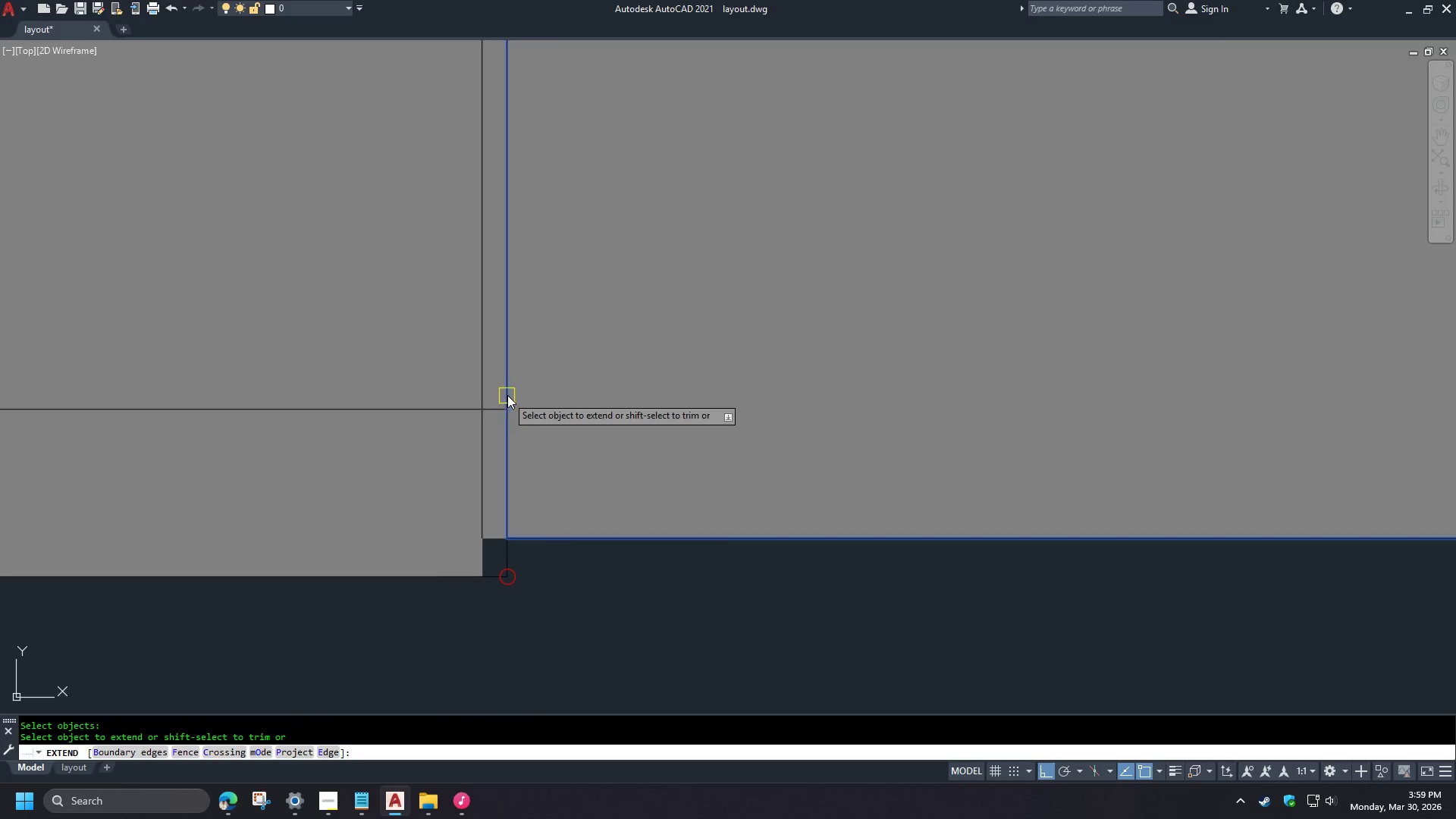 
scroll: coordinate [532, 550], scroll_direction: down, amount: 1.0
 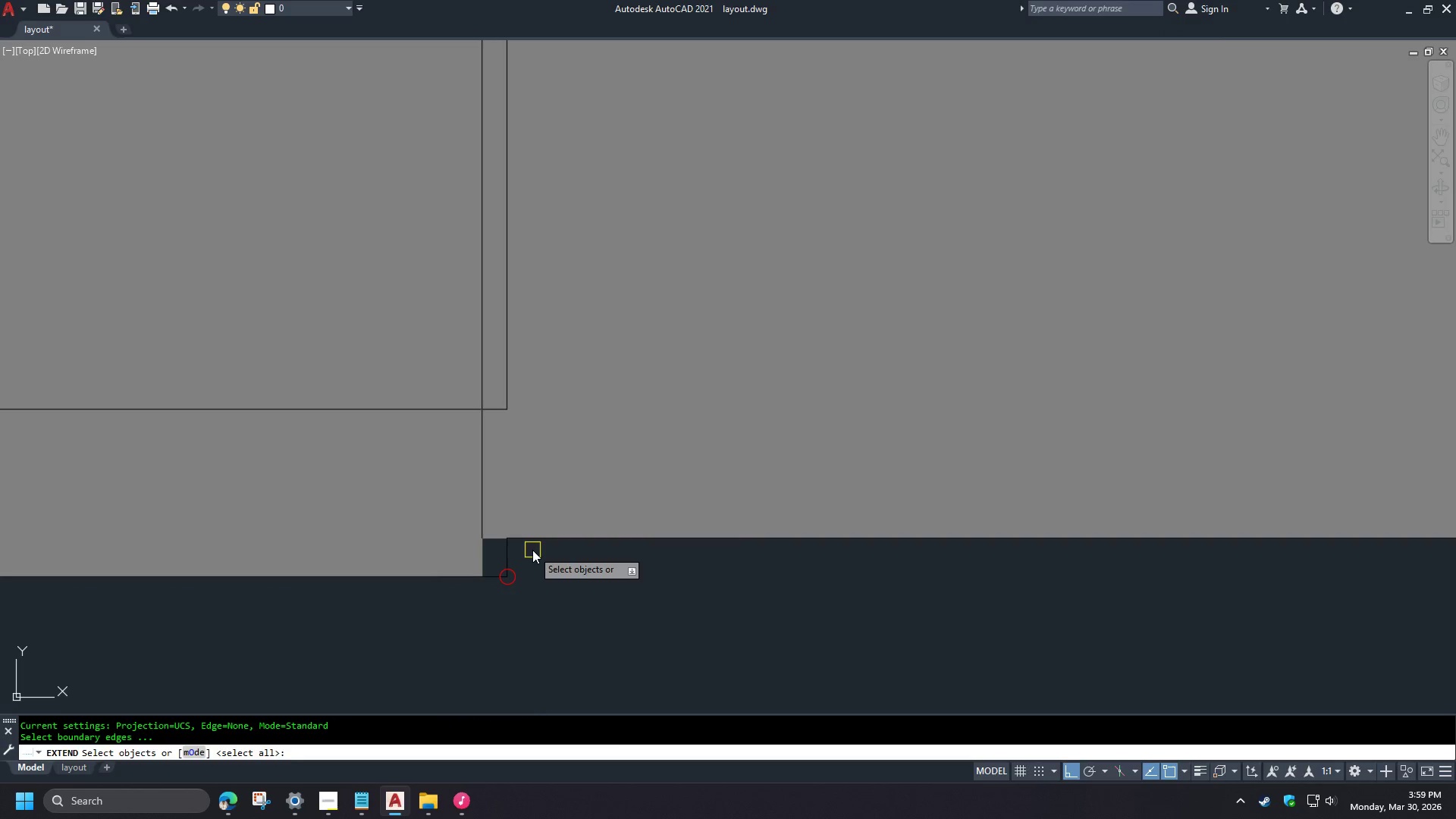 
left_click([508, 391])
 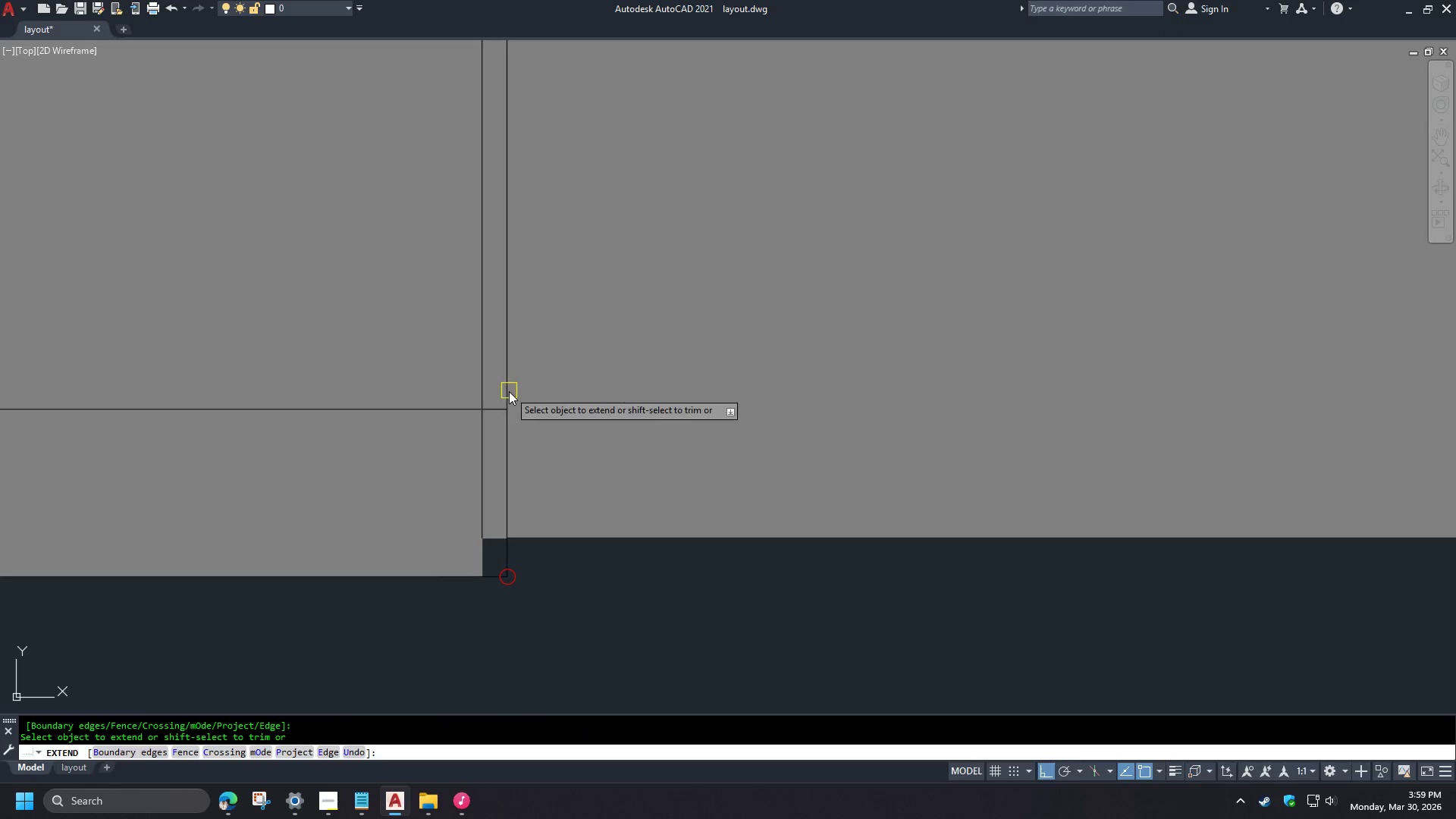 
key(Space)
 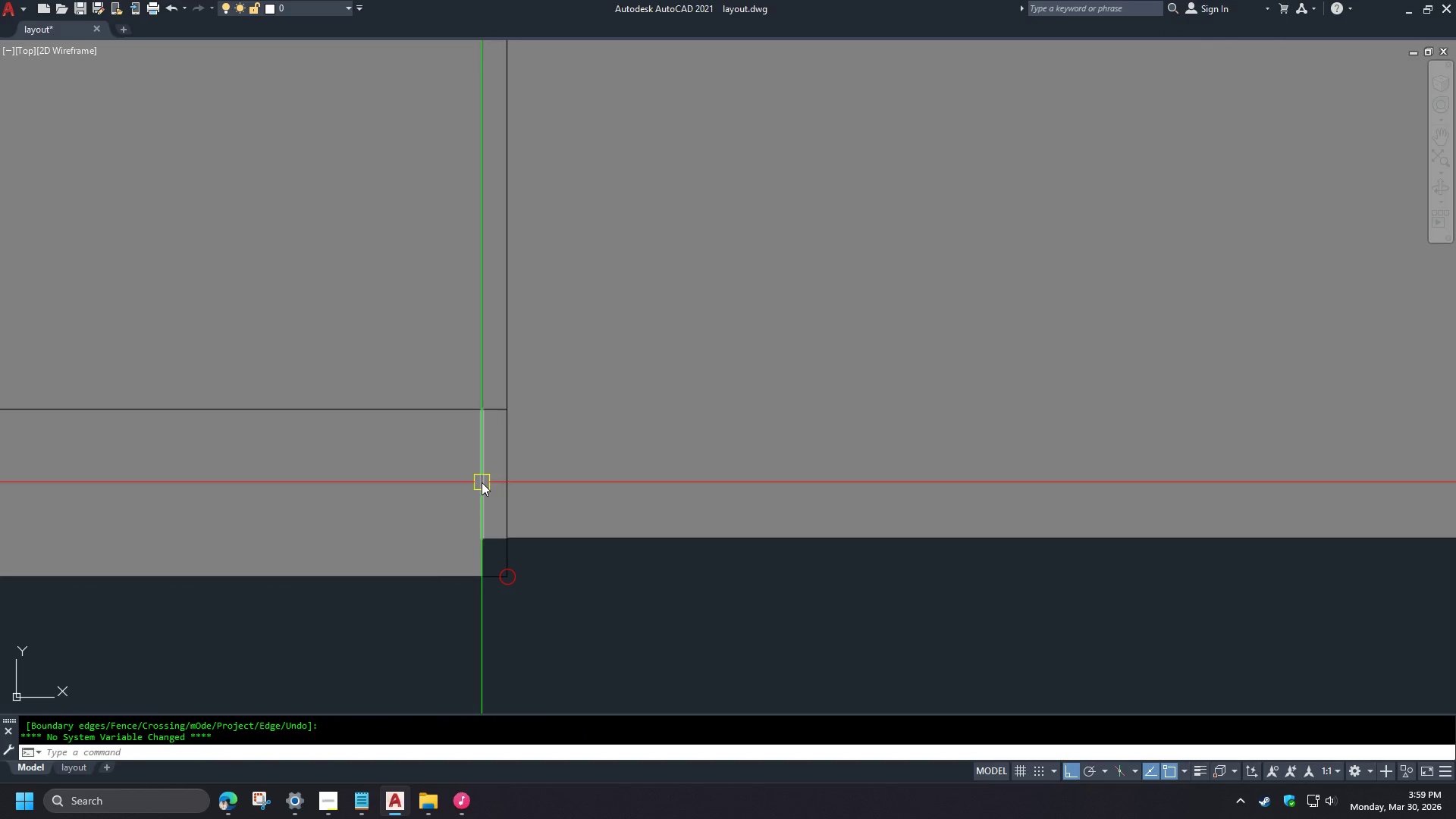 
left_click([482, 482])
 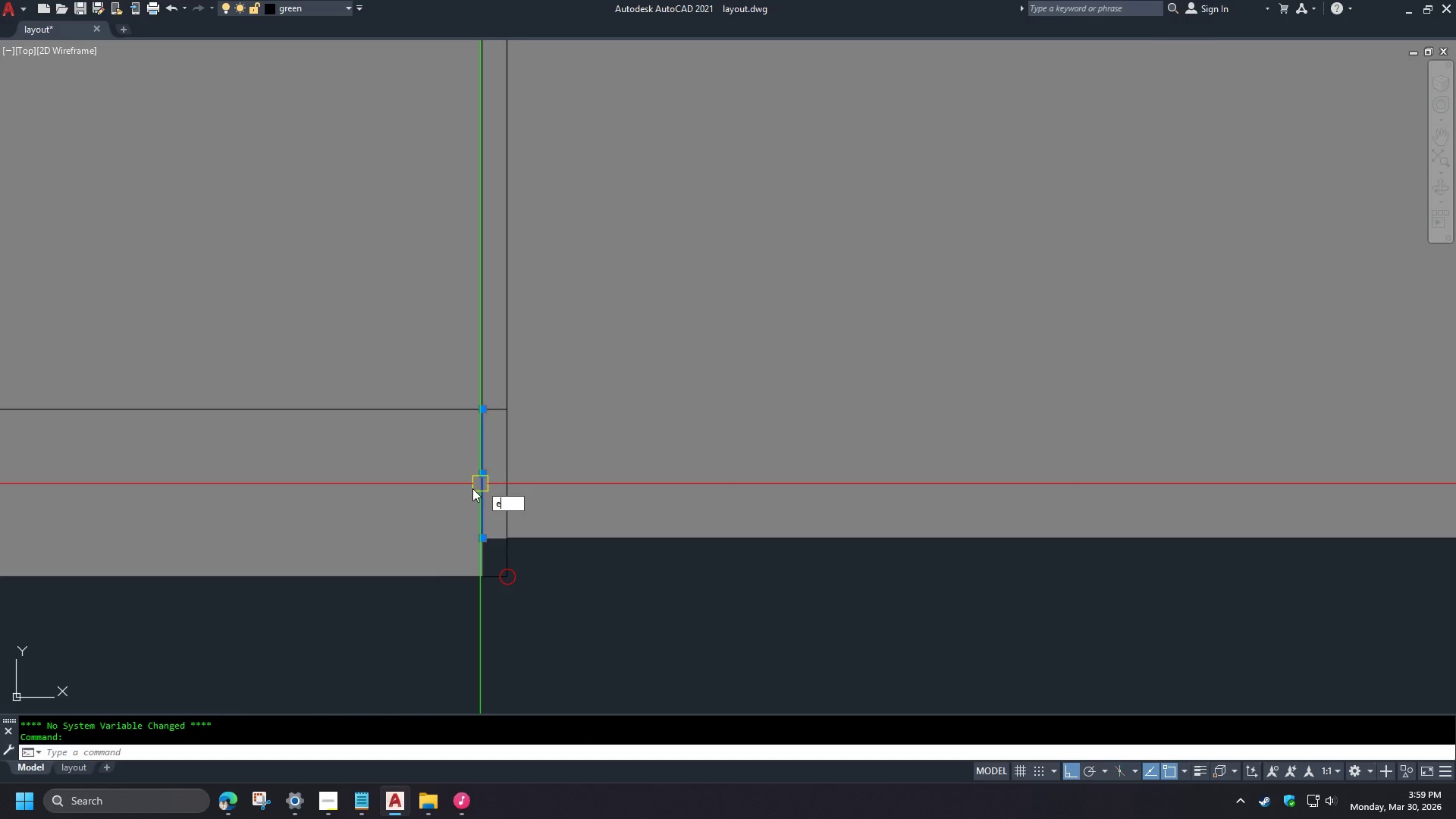 
key(E)
 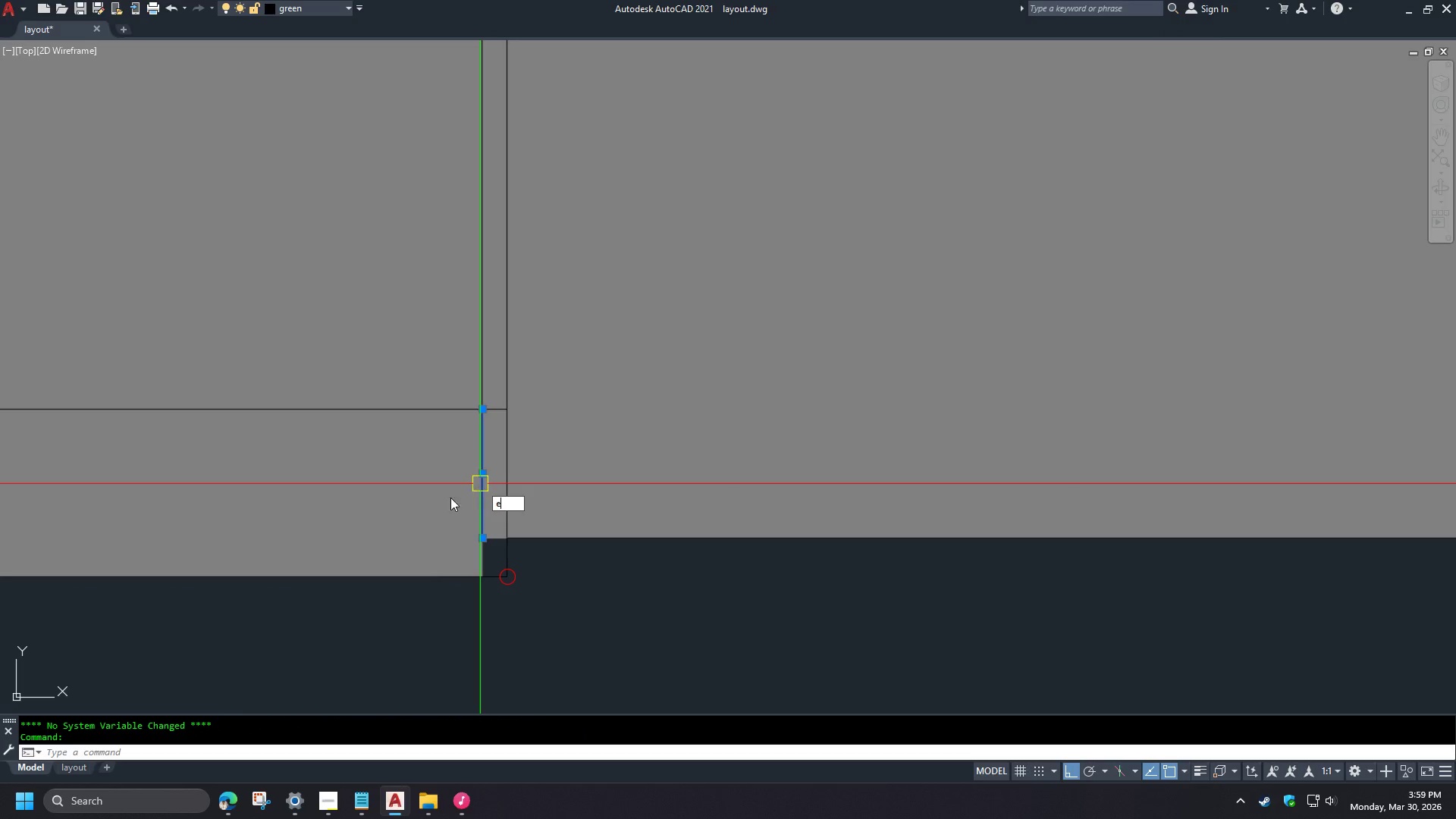 
key(Space)
 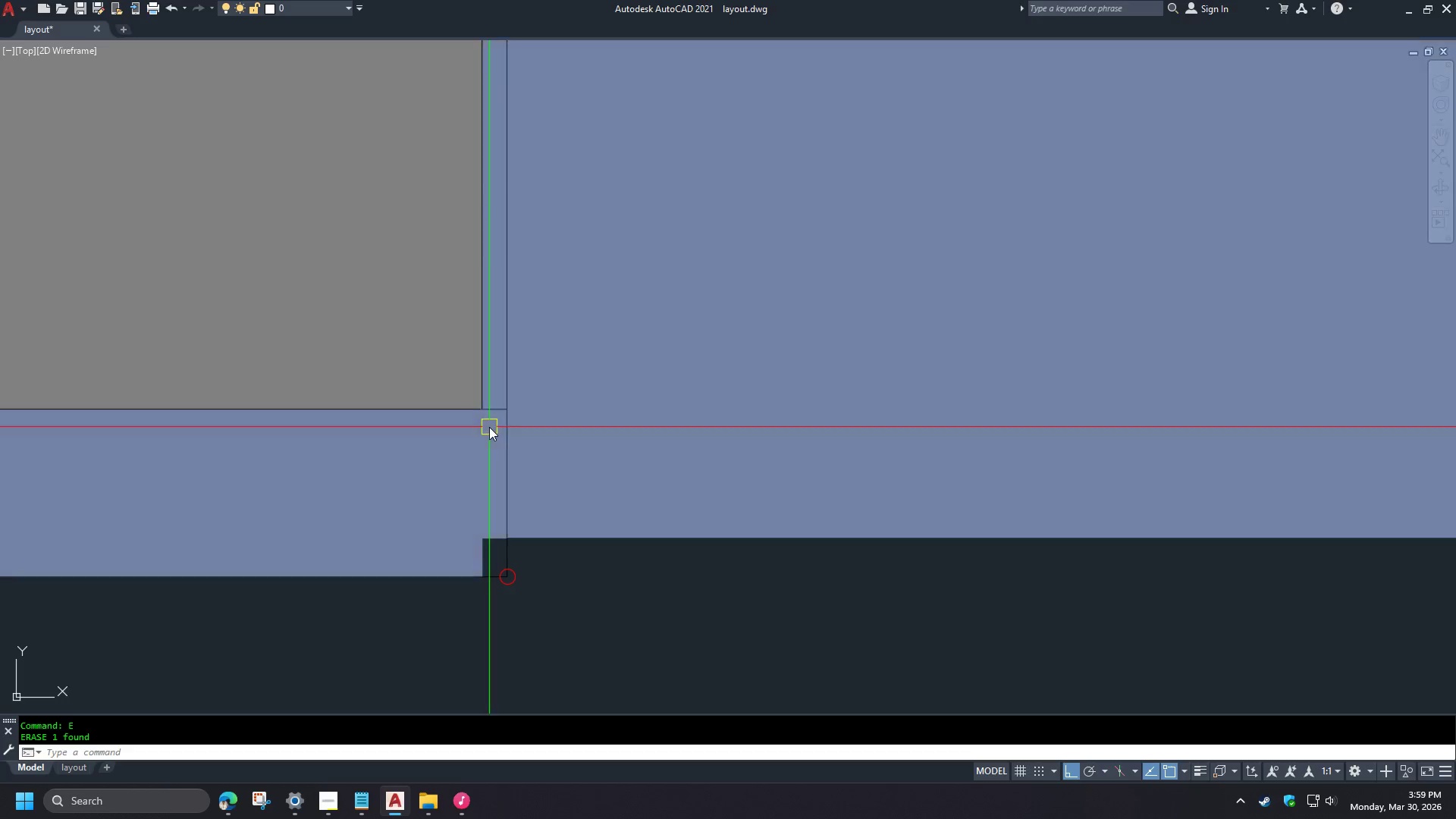 
key(F)
 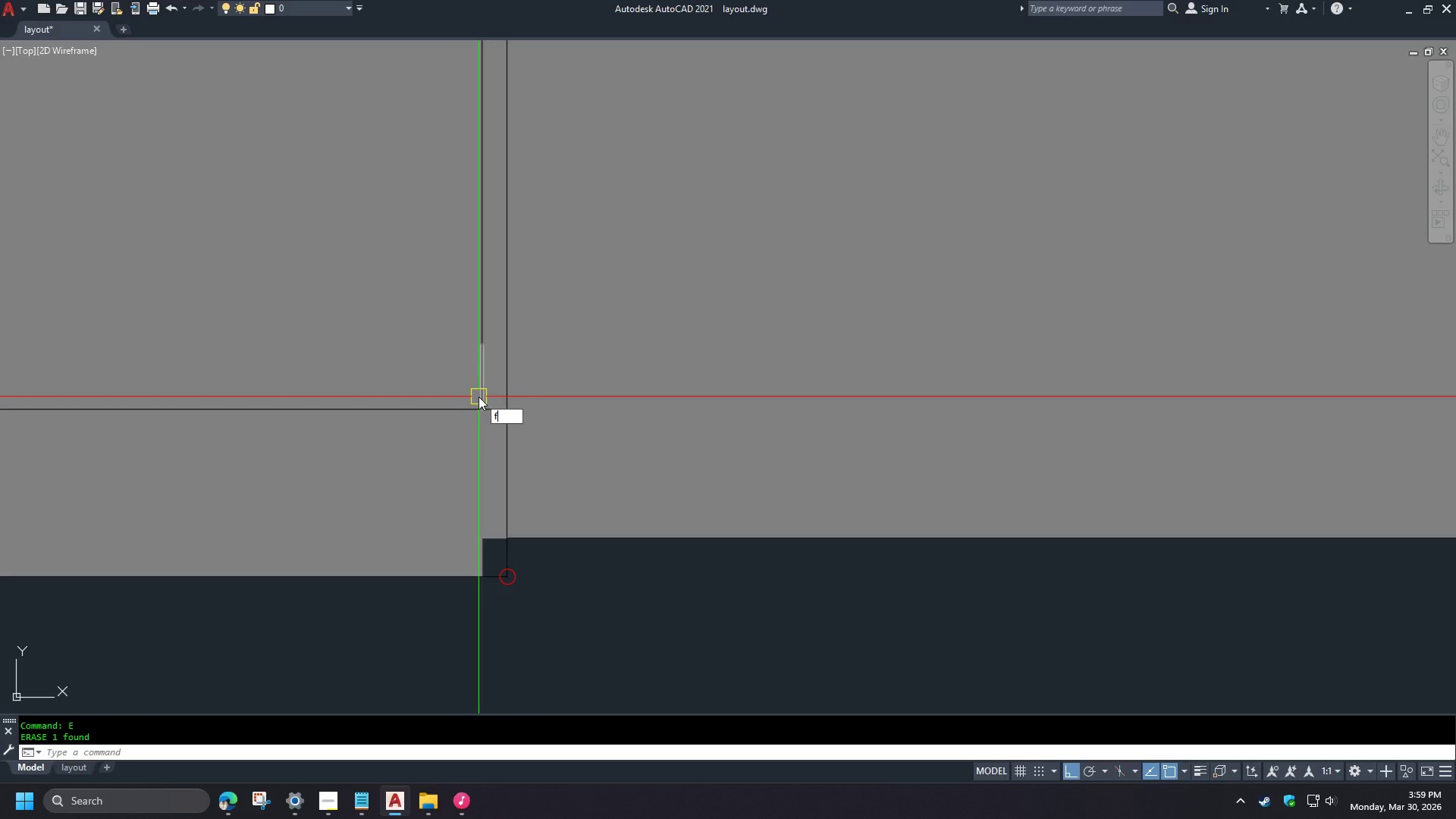 
key(Space)
 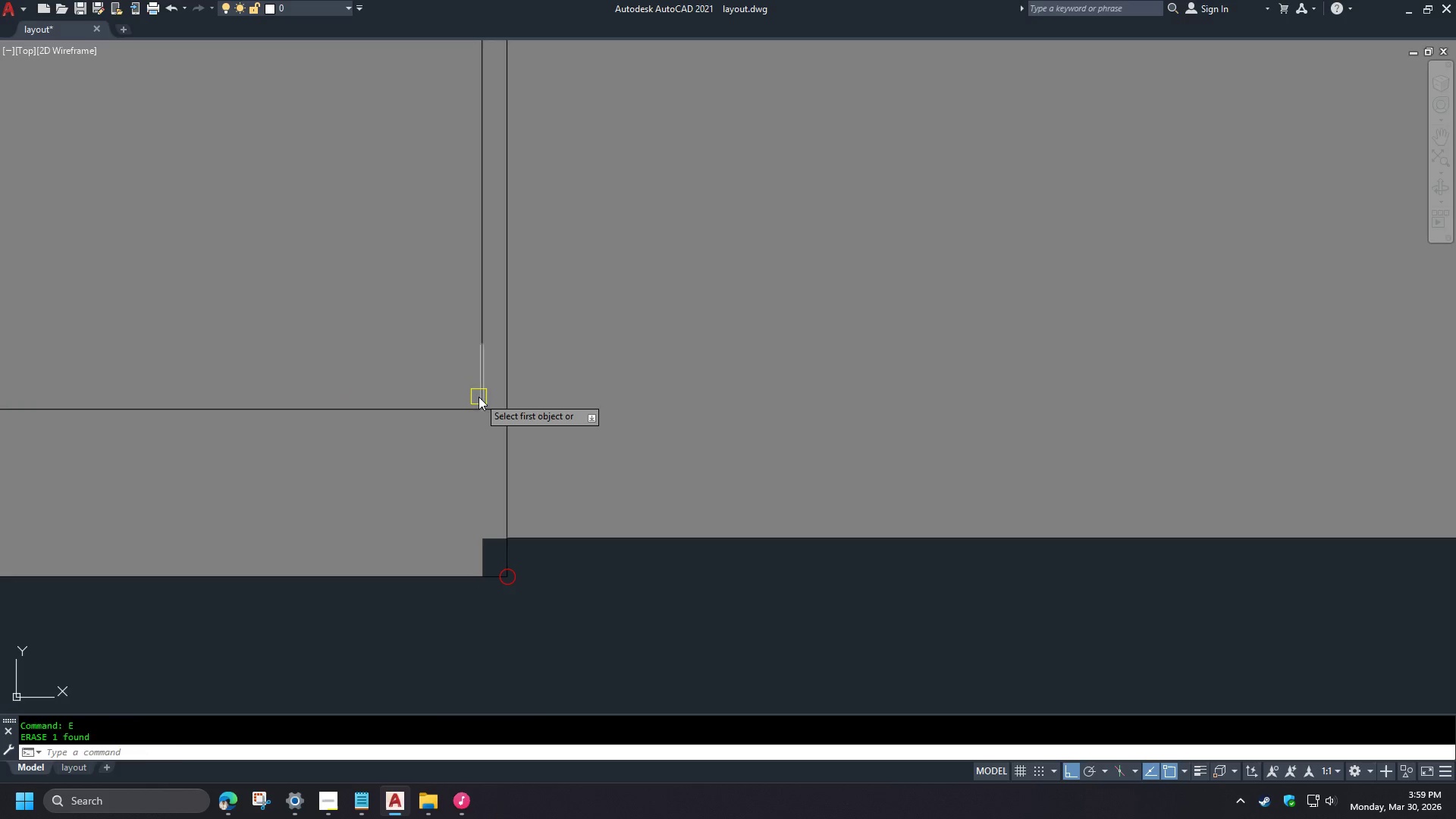 
left_click([479, 397])
 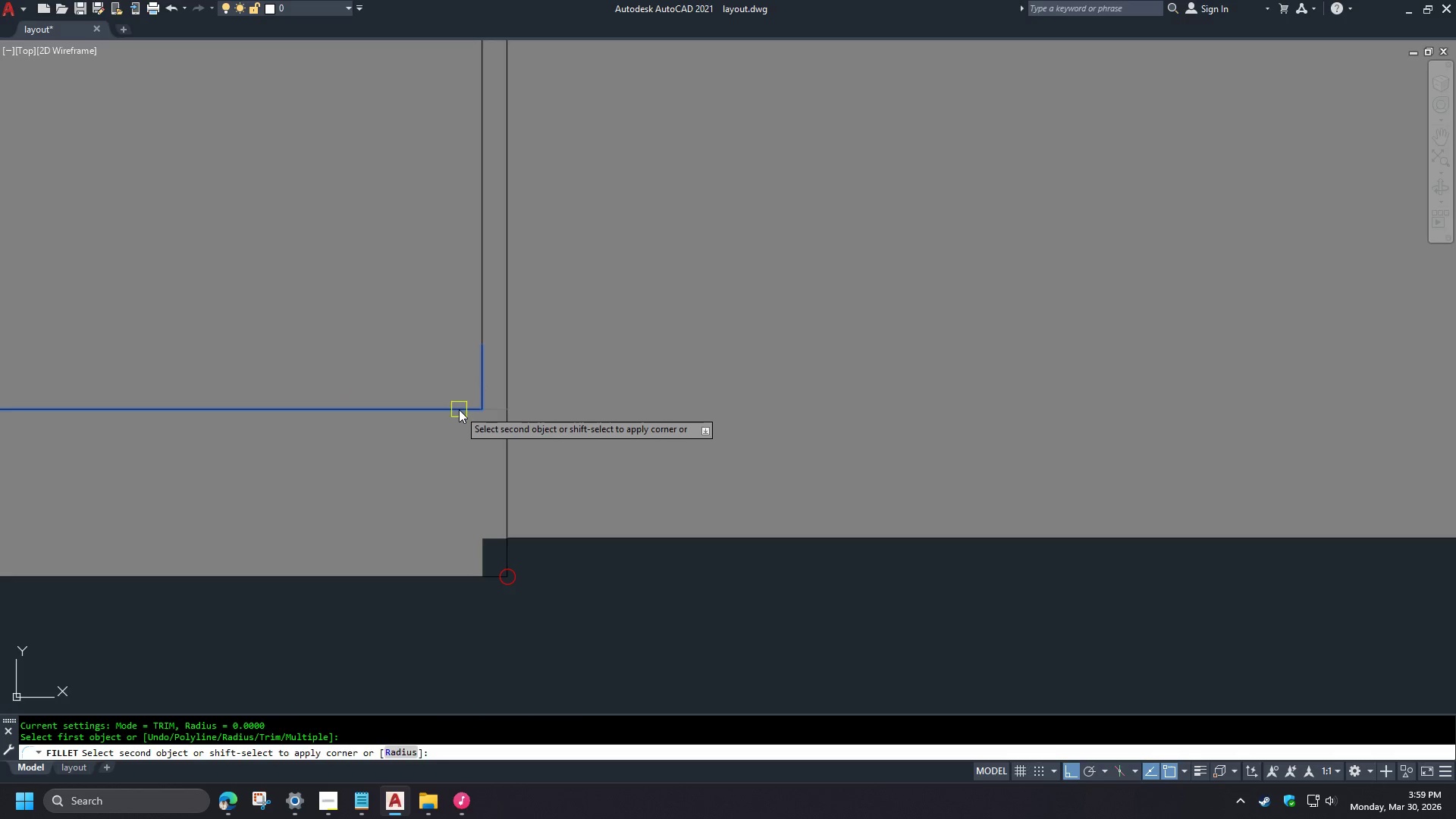 
left_click([459, 410])
 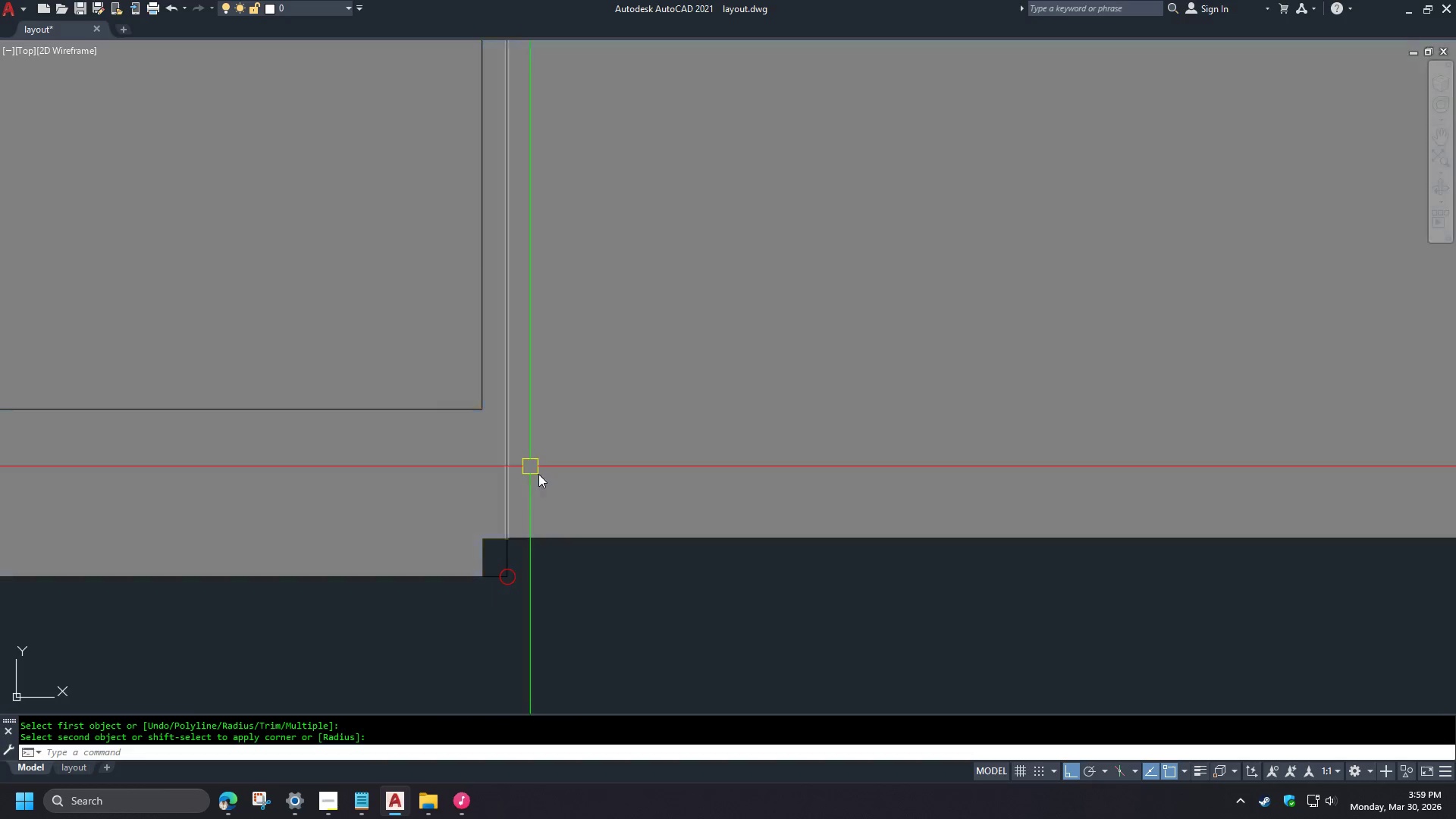 
scroll: coordinate [422, 584], scroll_direction: down, amount: 4.0
 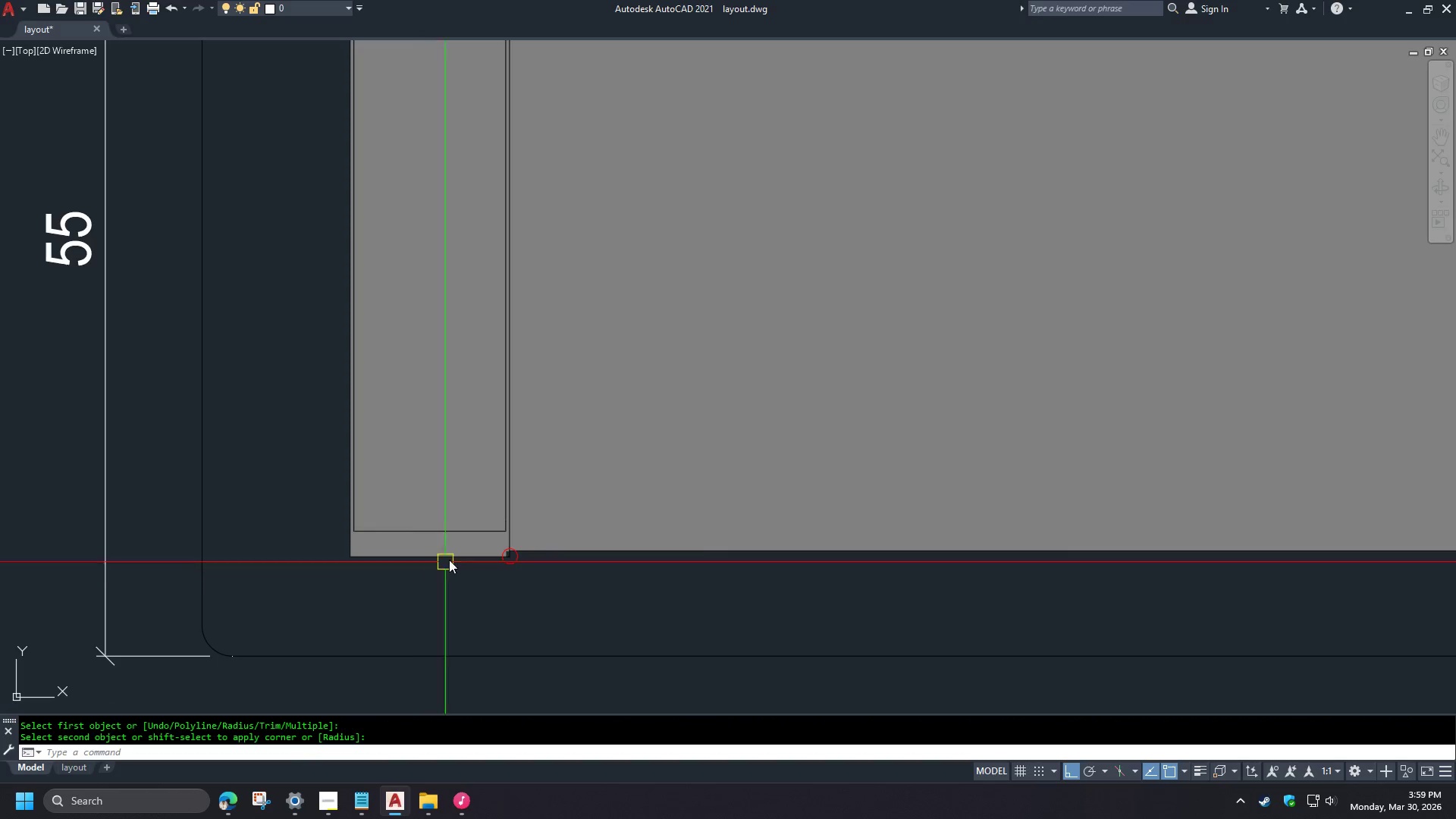 
type(re )
 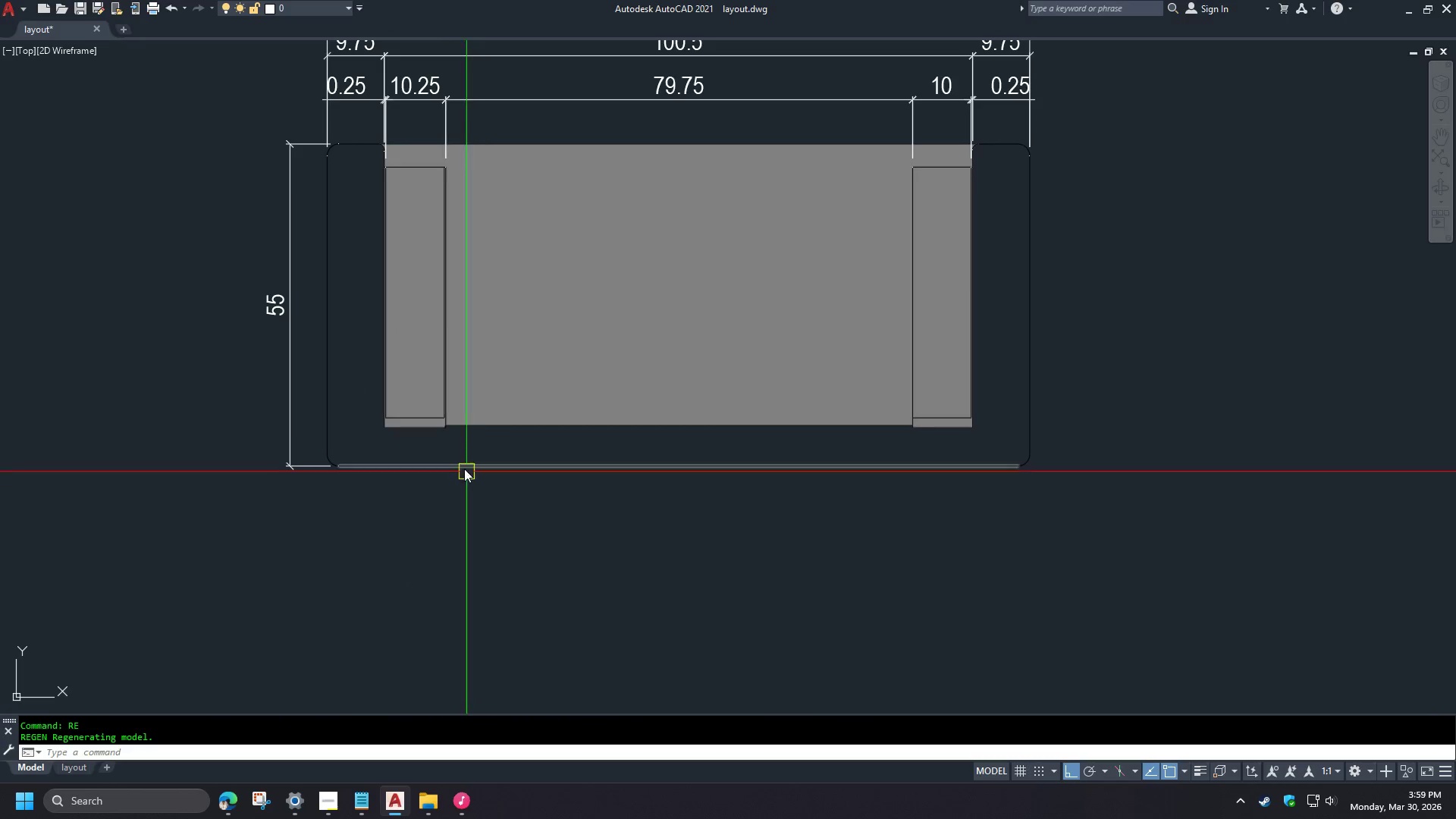 
scroll: coordinate [479, 423], scroll_direction: down, amount: 7.0
 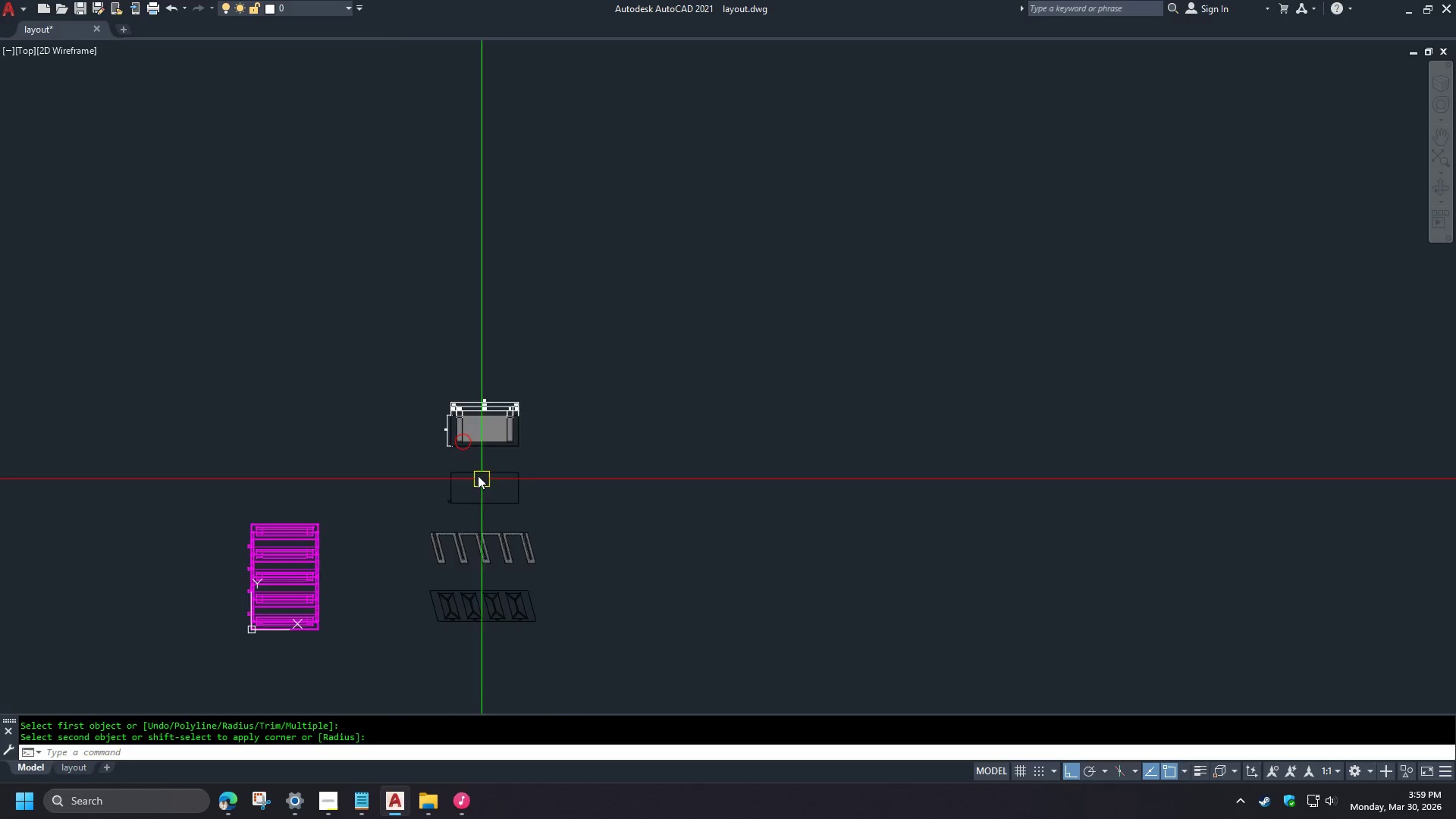 
scroll: coordinate [451, 441], scroll_direction: up, amount: 9.0
 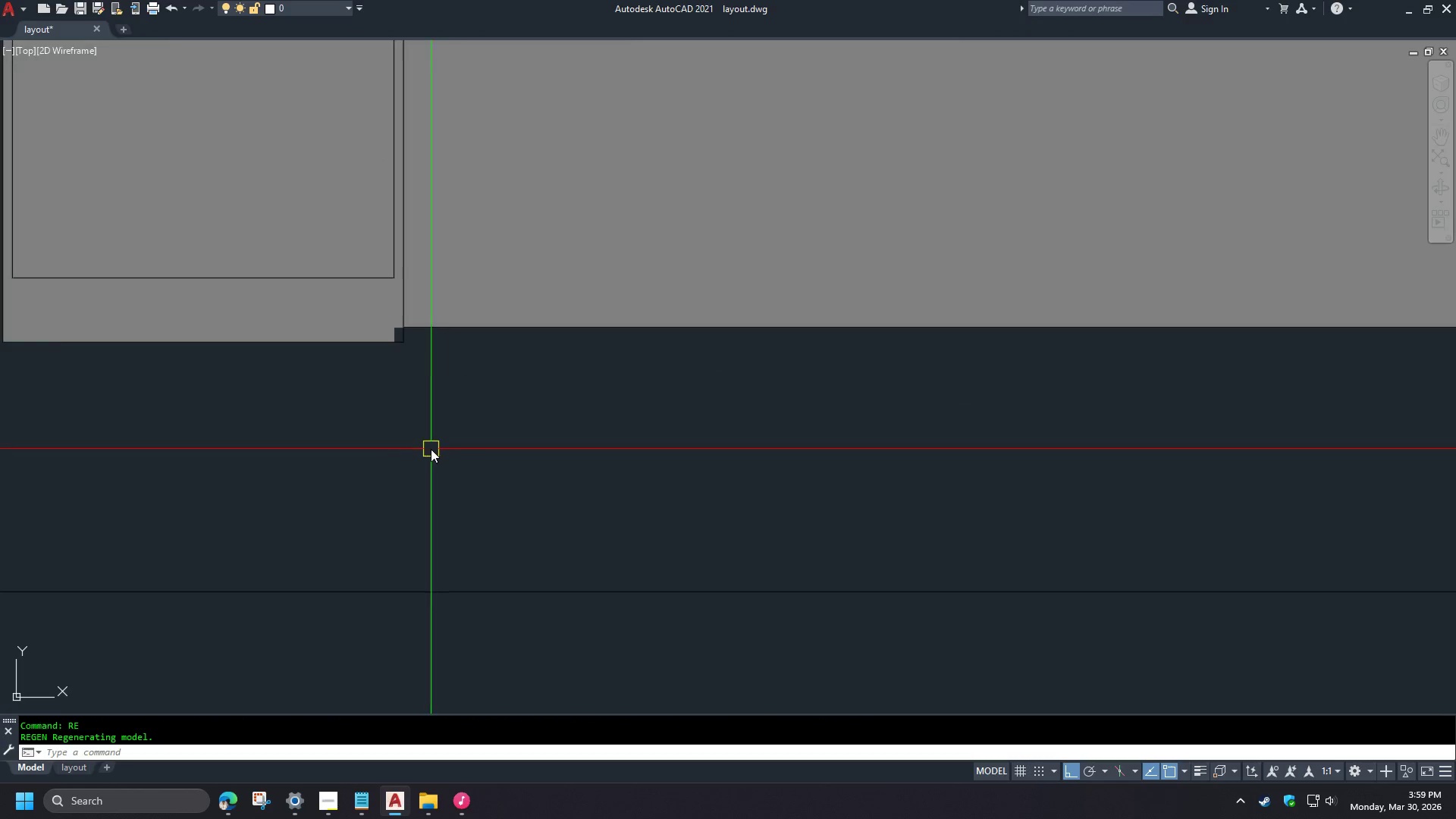 
left_click([409, 400])
 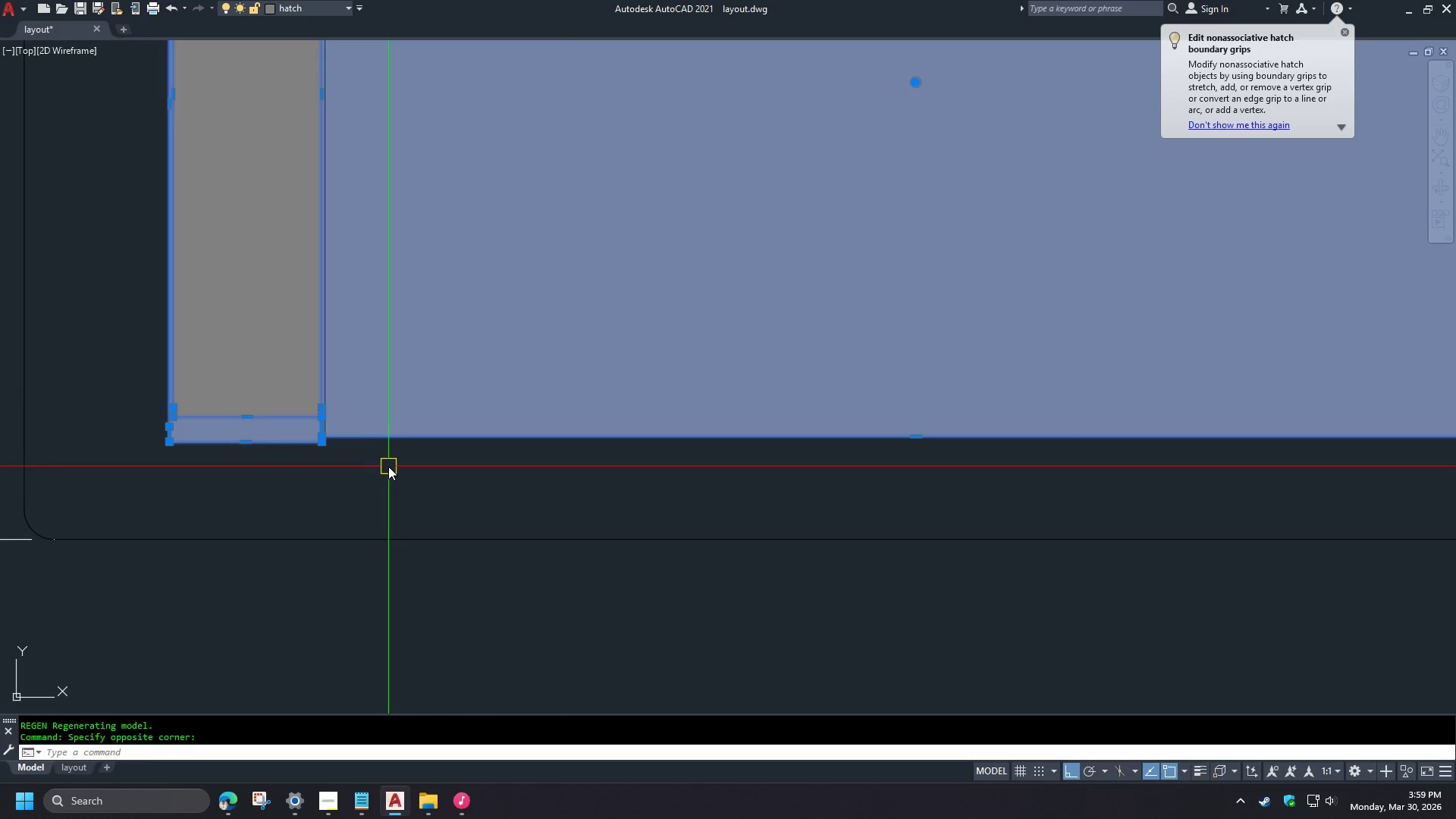 
scroll: coordinate [431, 445], scroll_direction: down, amount: 5.0
 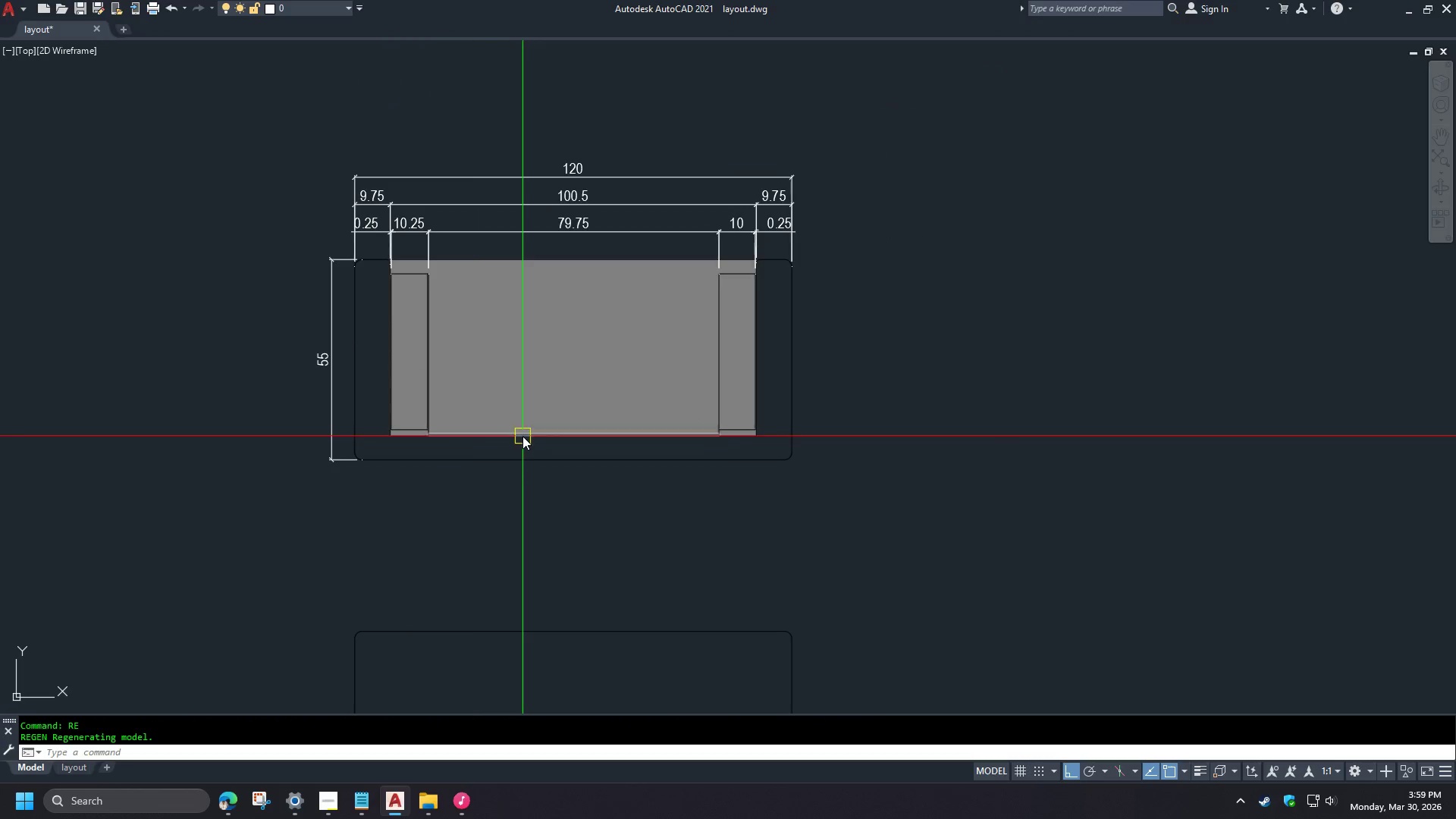 
scroll: coordinate [460, 436], scroll_direction: up, amount: 3.0
 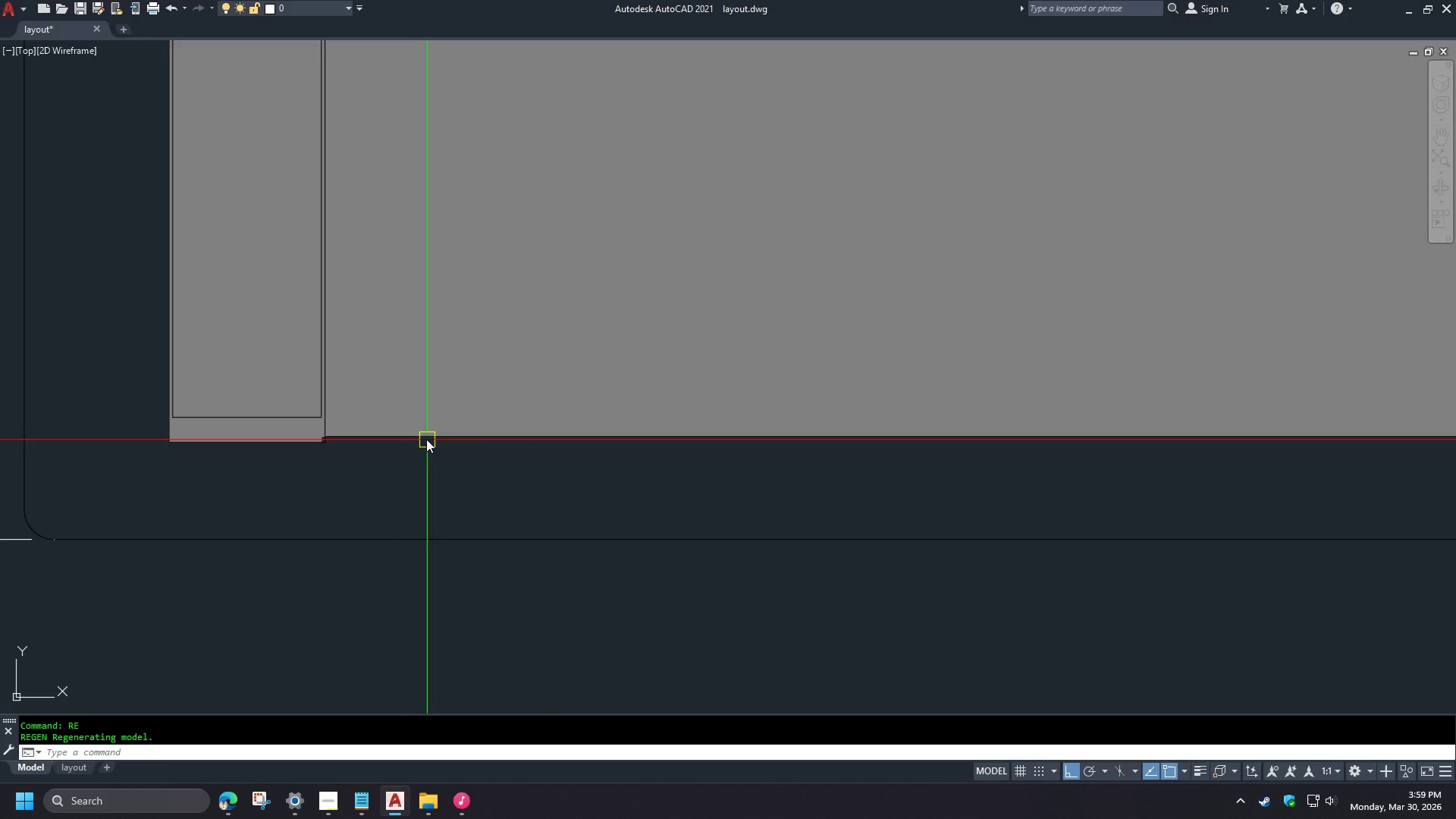 
key(Escape)
 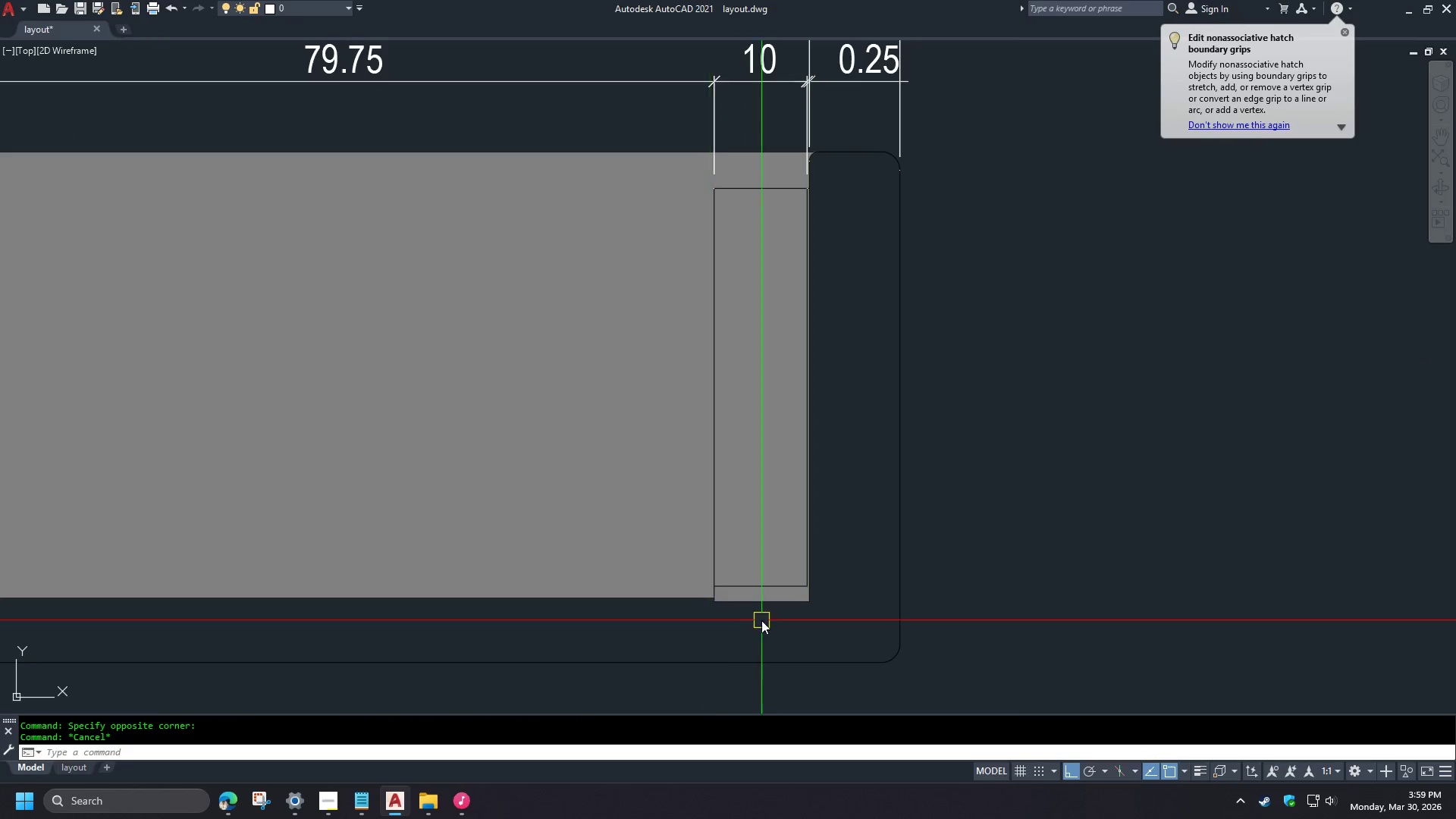 
scroll: coordinate [372, 545], scroll_direction: down, amount: 1.0
 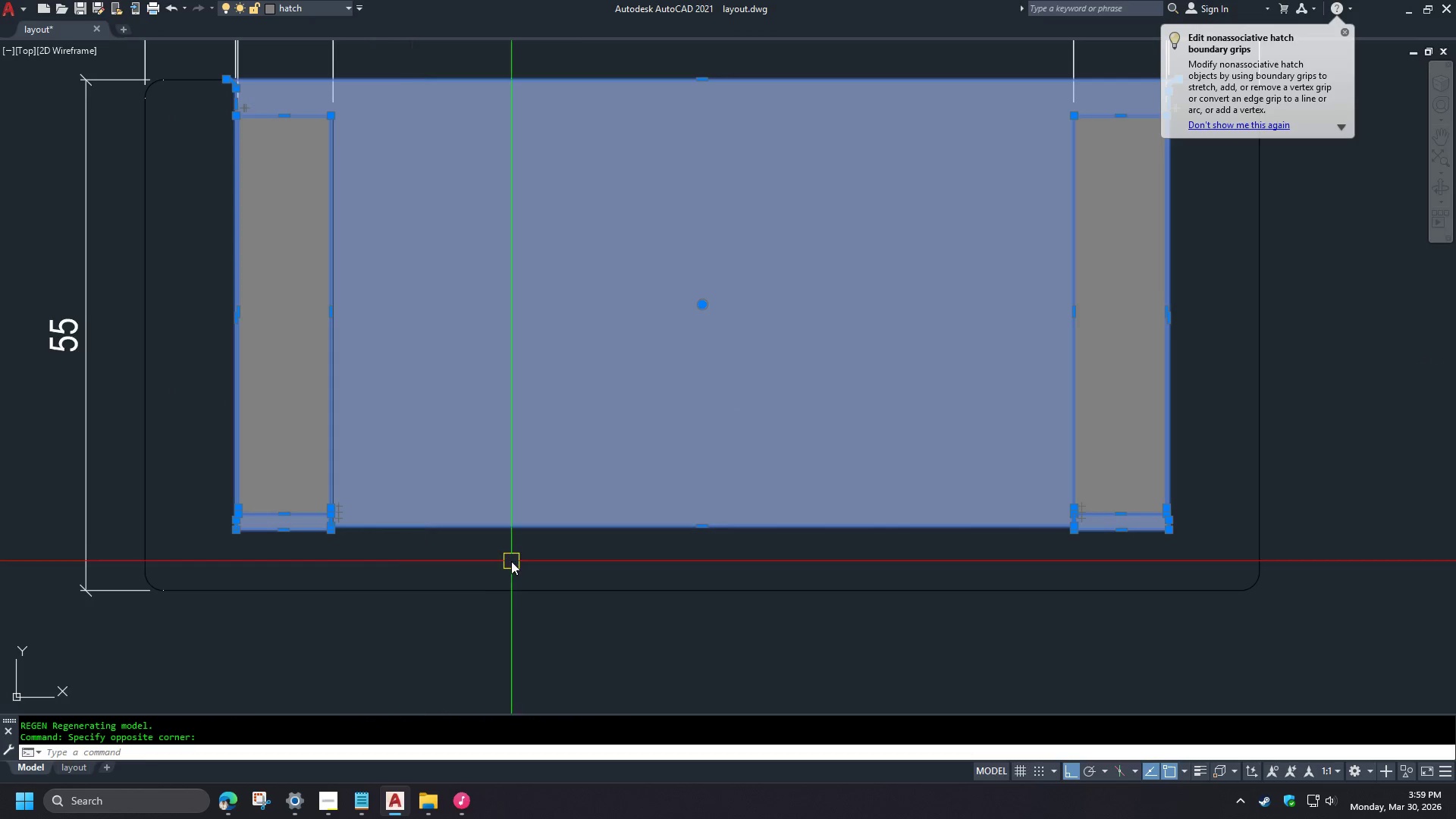 
key(O)
 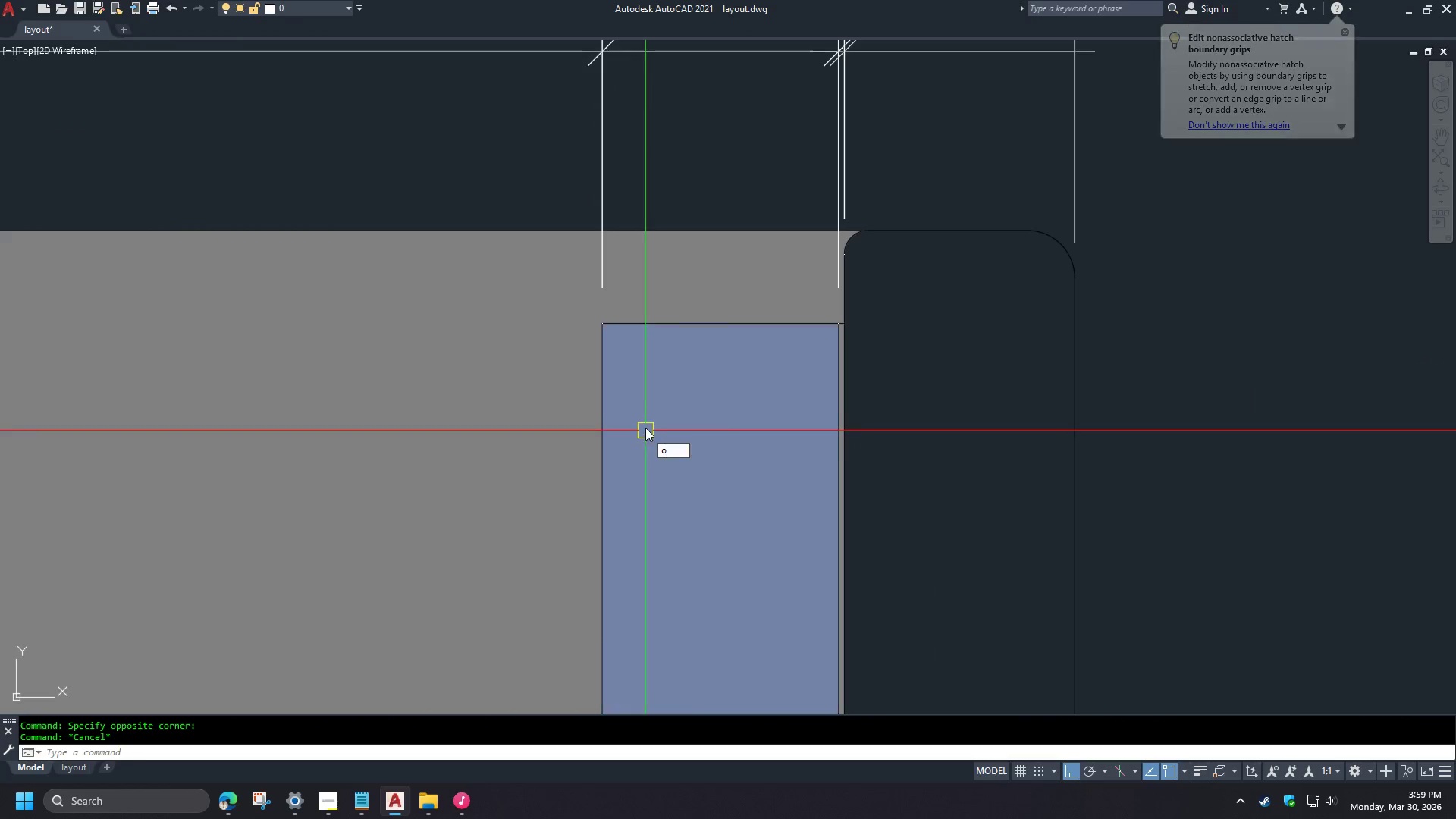 
key(Space)
 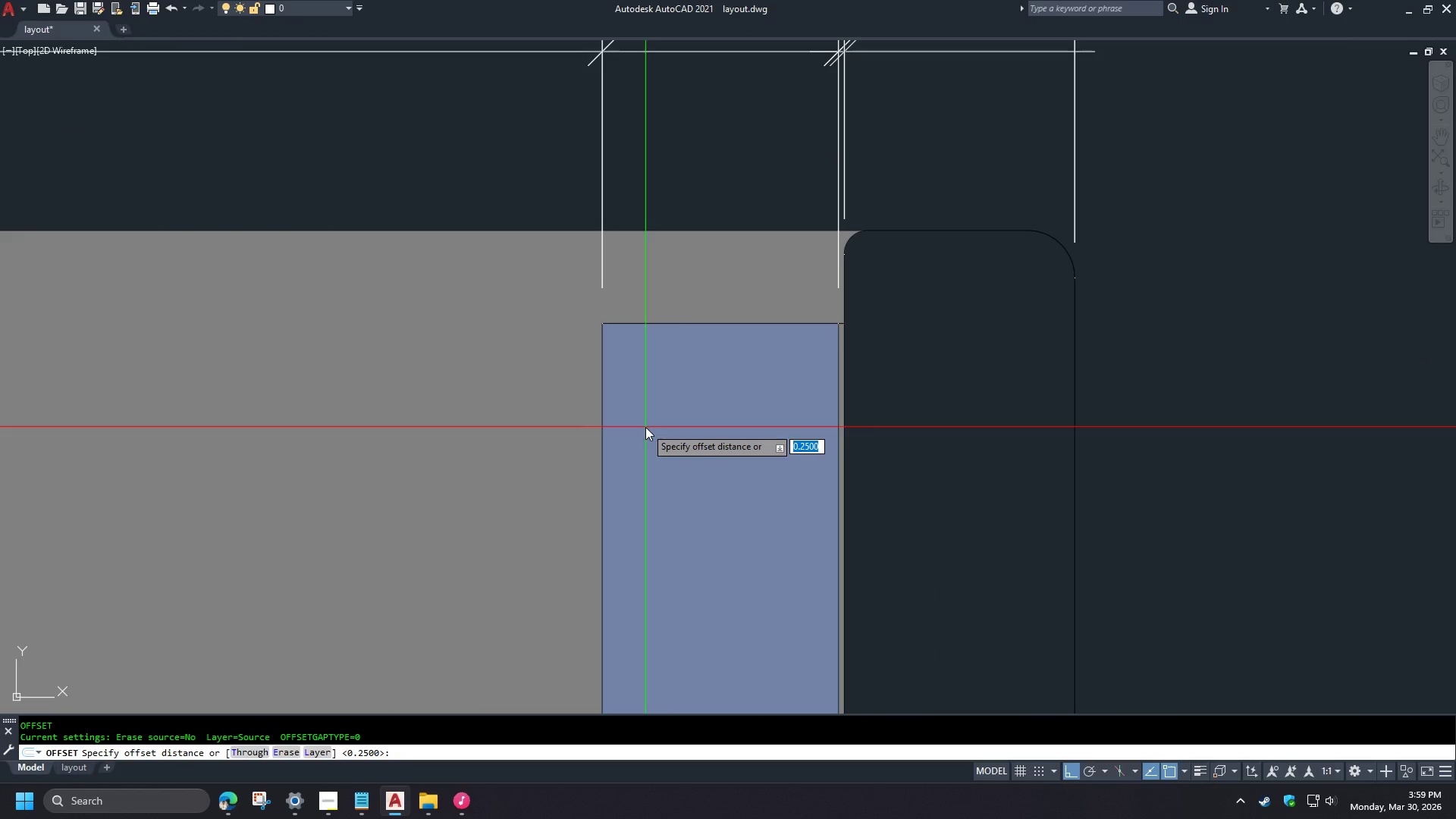 
scroll: coordinate [741, 610], scroll_direction: up, amount: 3.0
 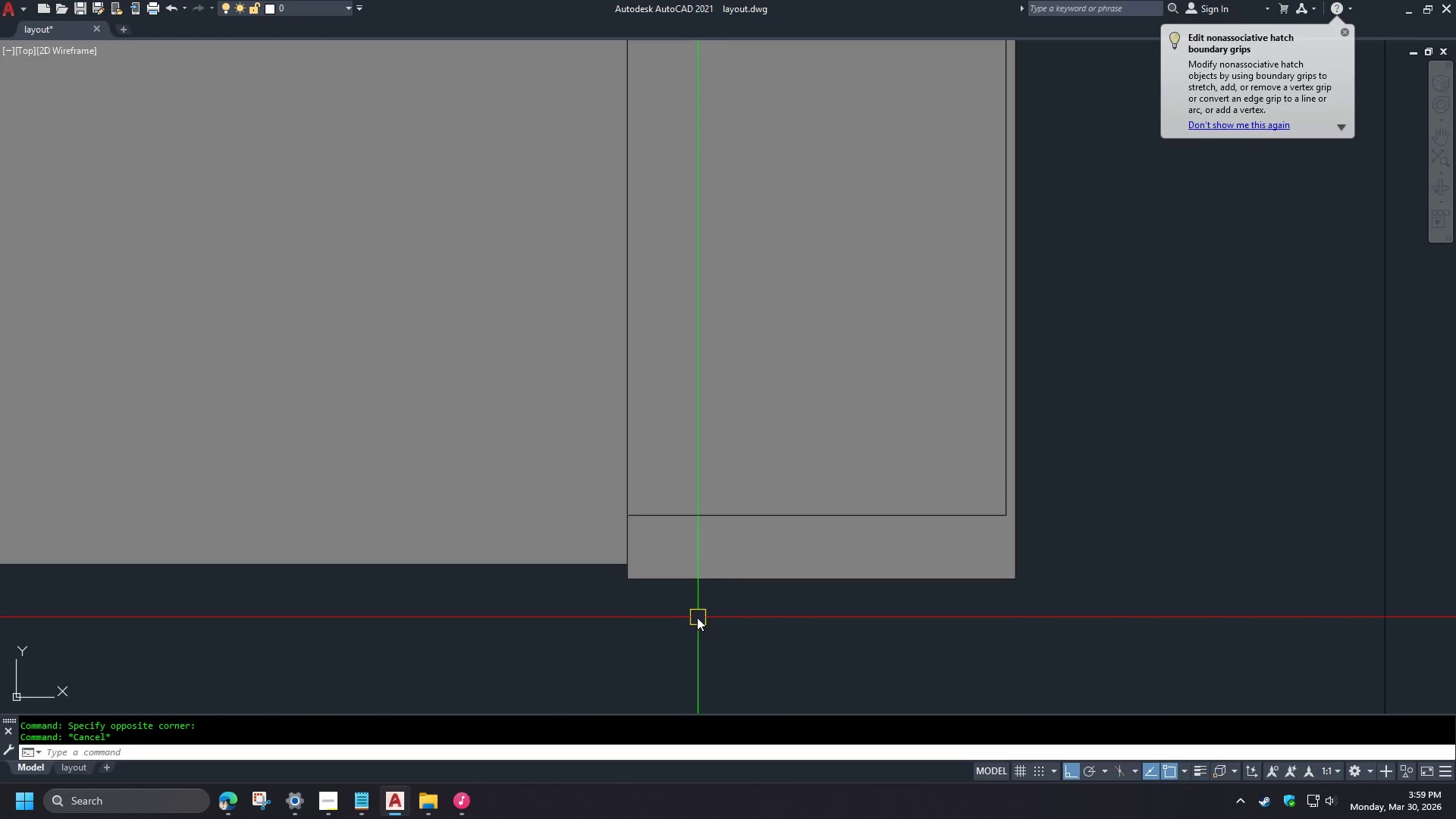 
key(Space)
 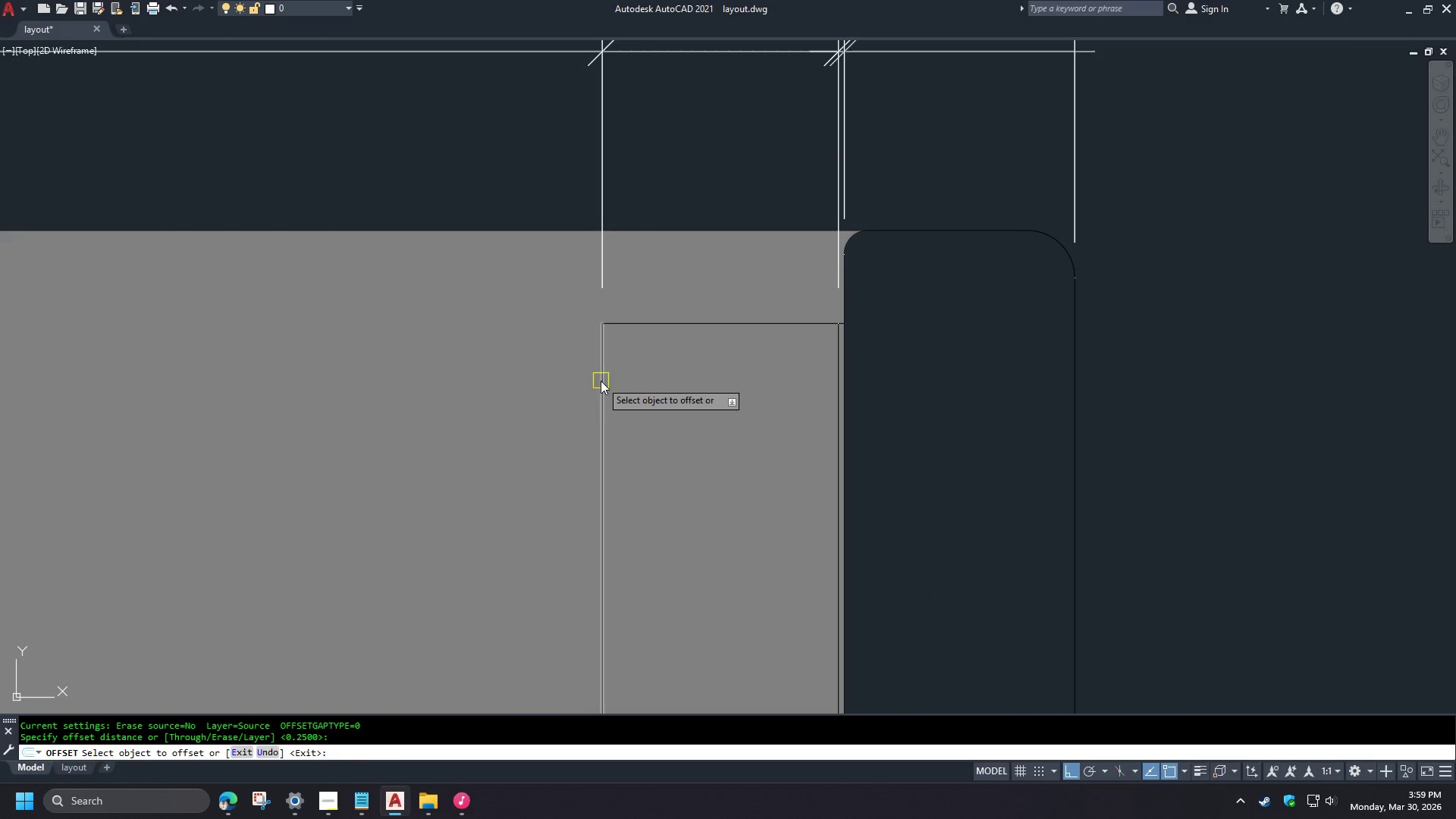 
scroll: coordinate [646, 639], scroll_direction: down, amount: 3.0
 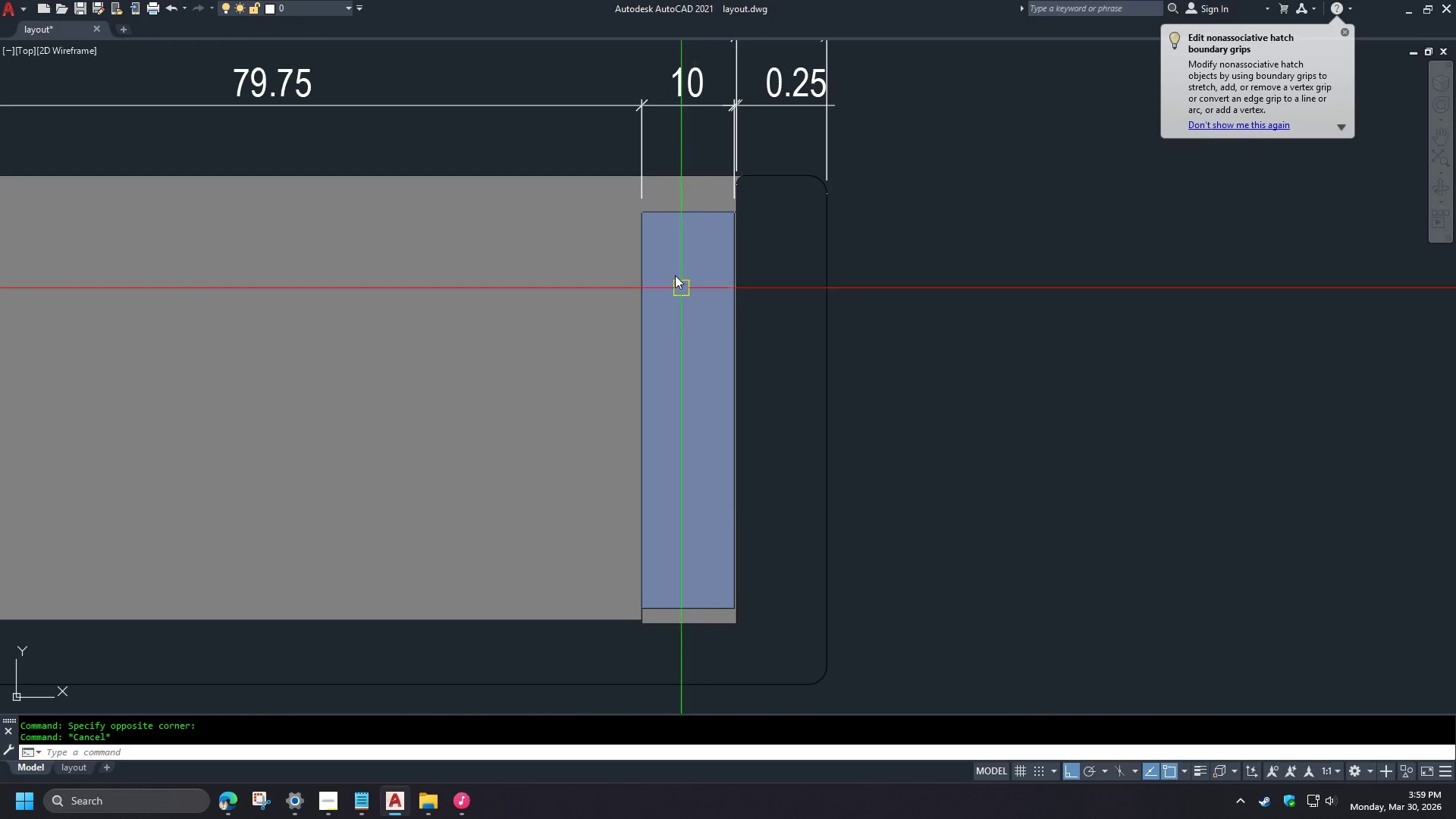 
left_click_drag(start_coordinate=[601, 381], to_coordinate=[597, 381])
 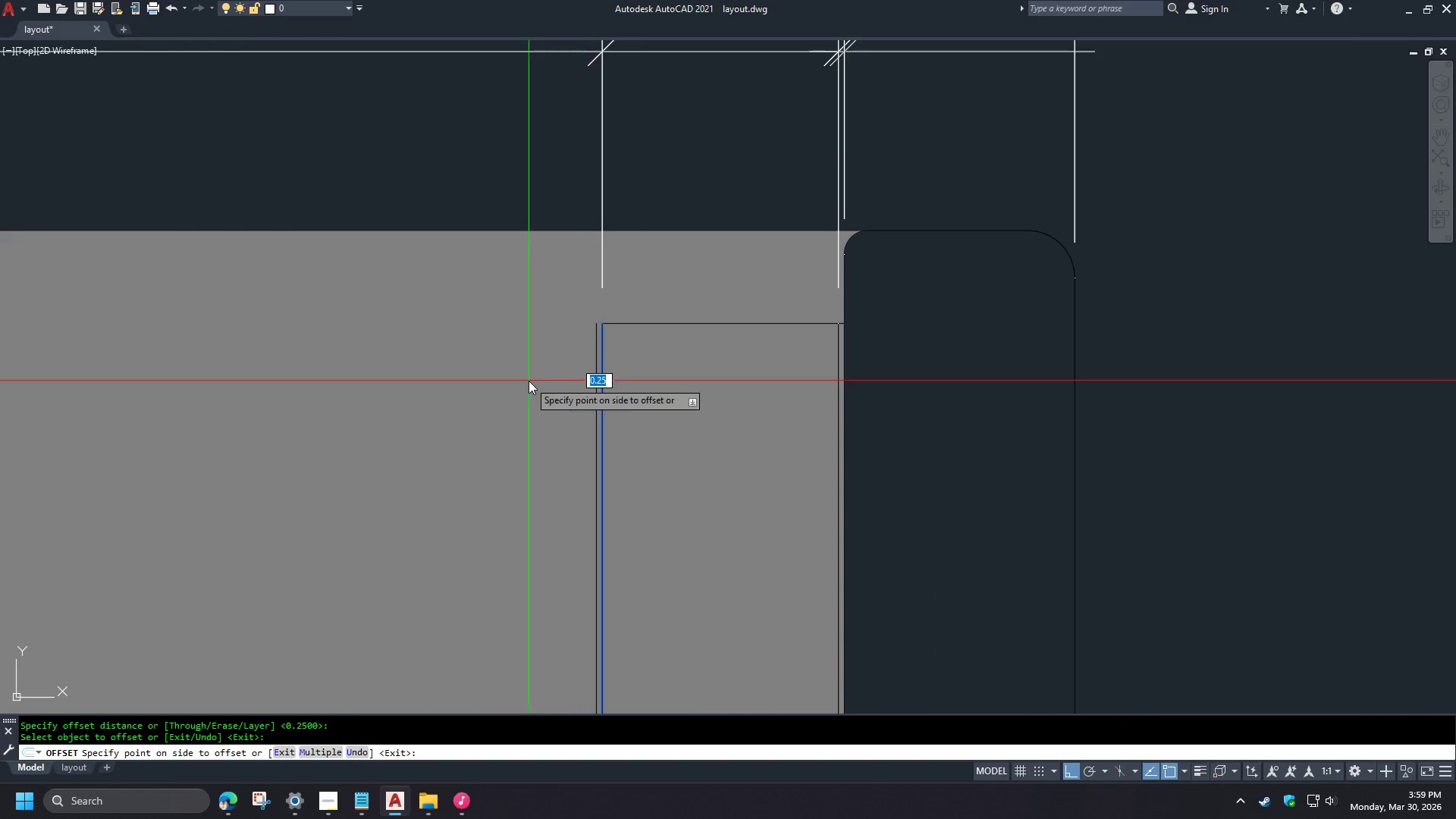 
double_click([529, 381])
 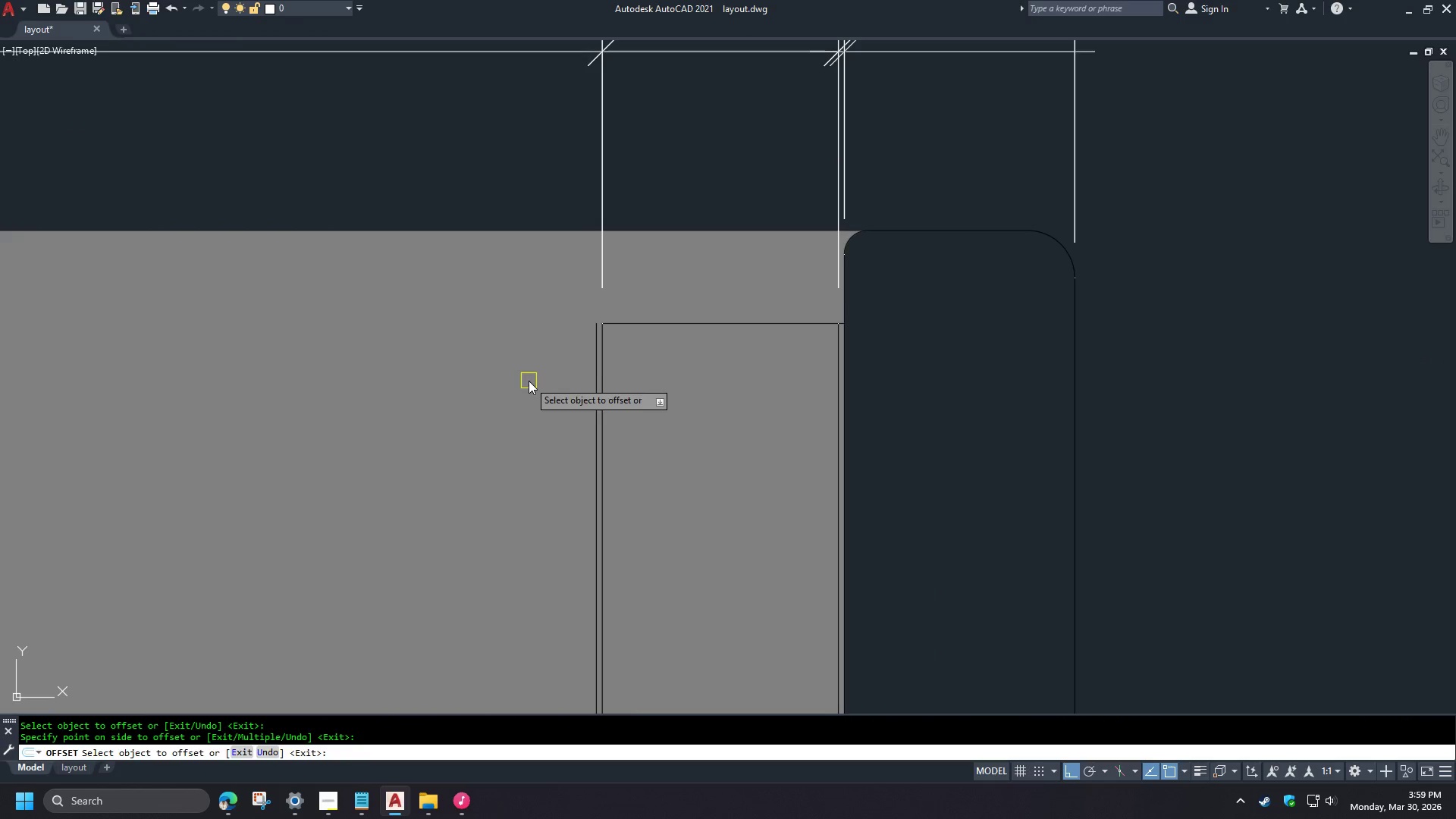 
key(Space)
 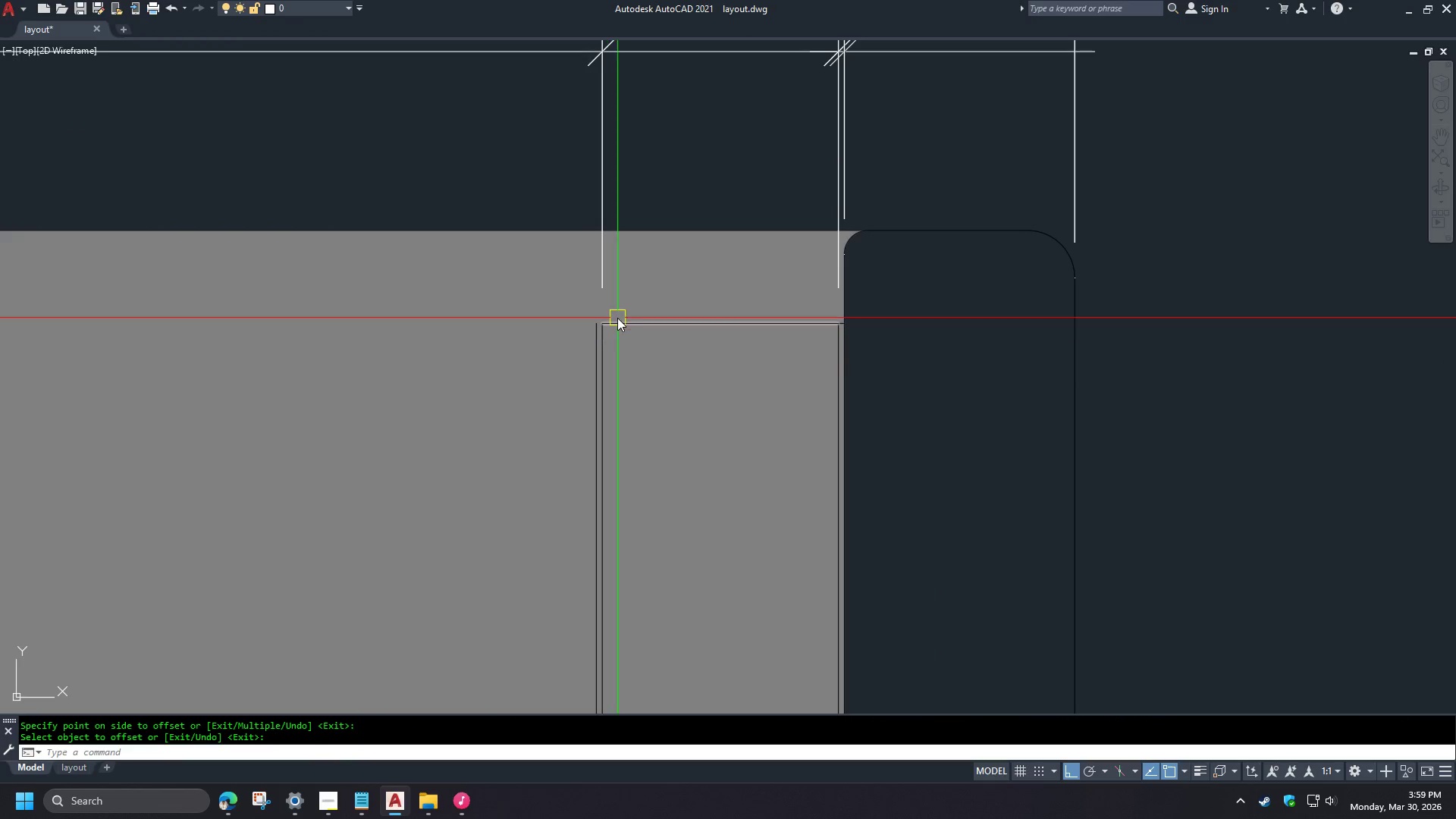 
scroll: coordinate [666, 249], scroll_direction: up, amount: 2.0
 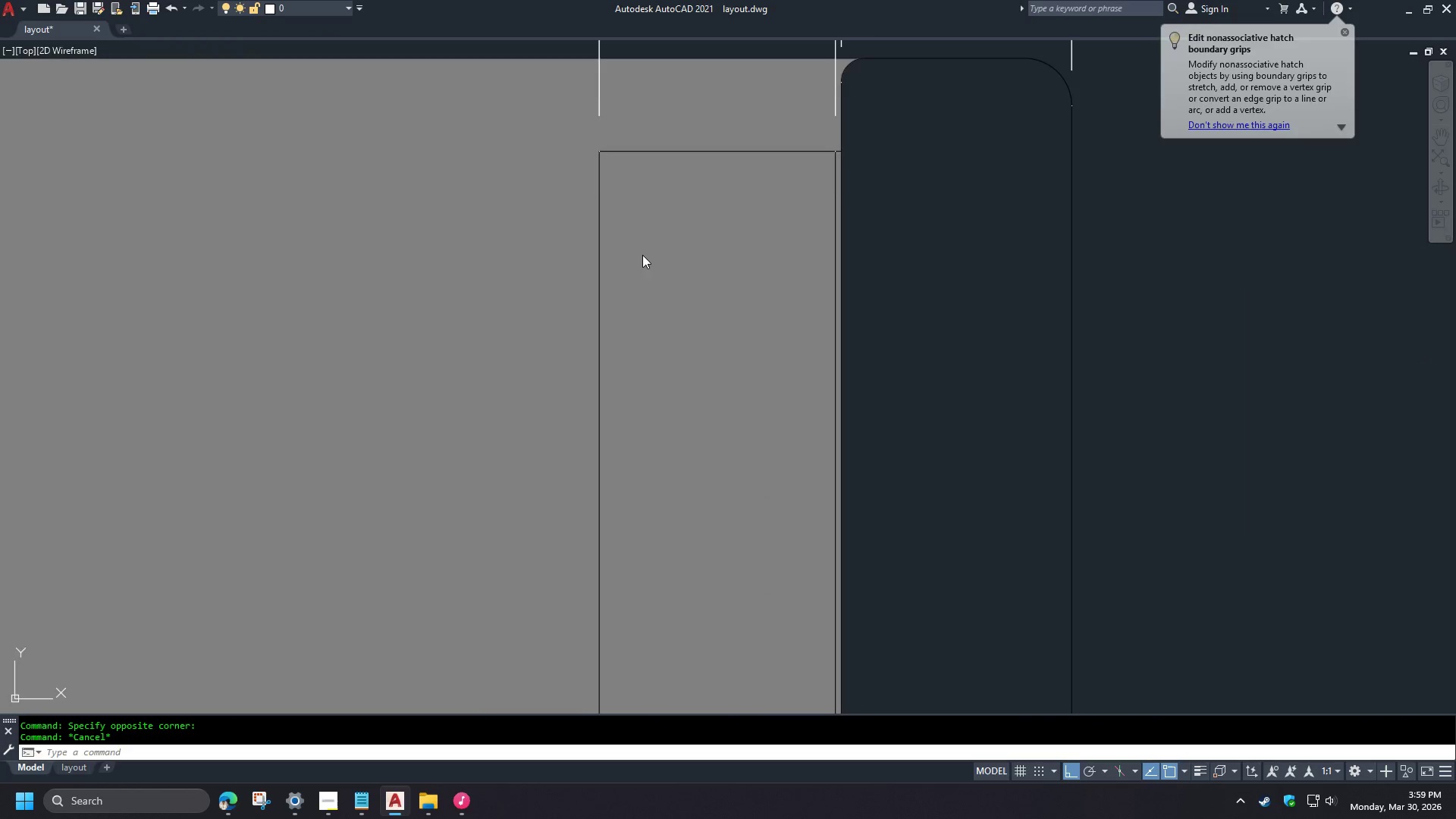 
key(F)
 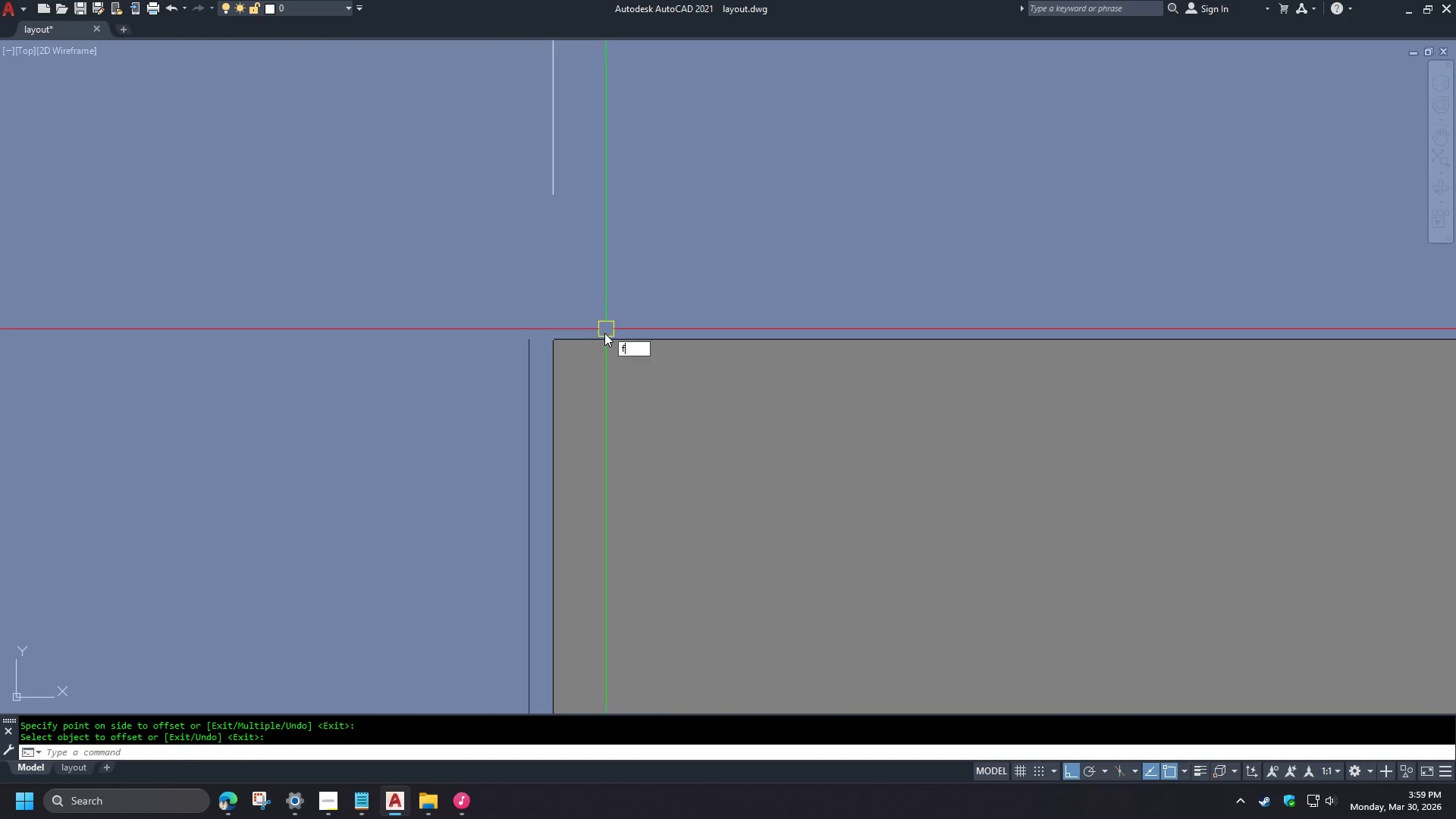 
key(Space)
 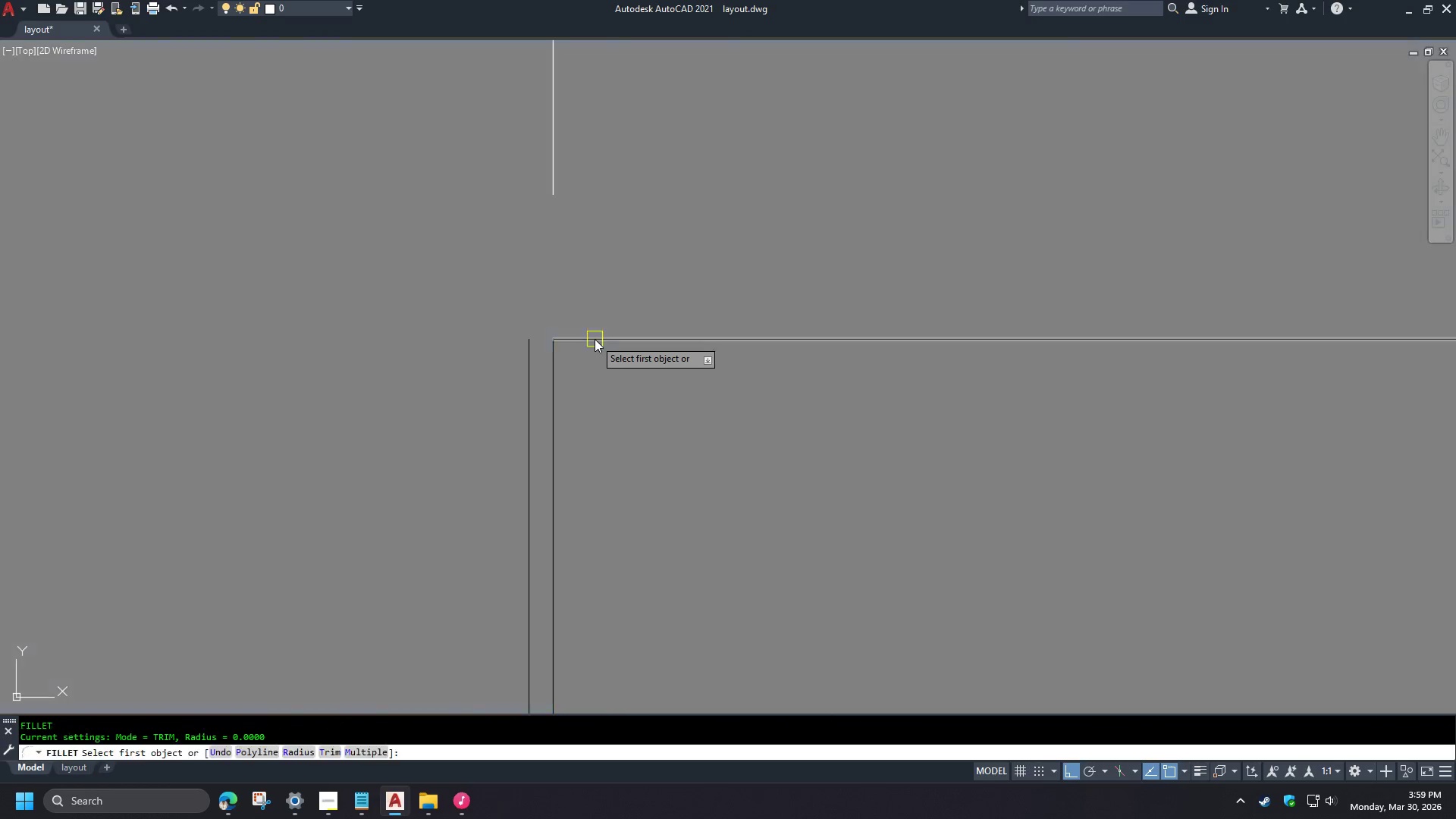 
left_click([595, 339])
 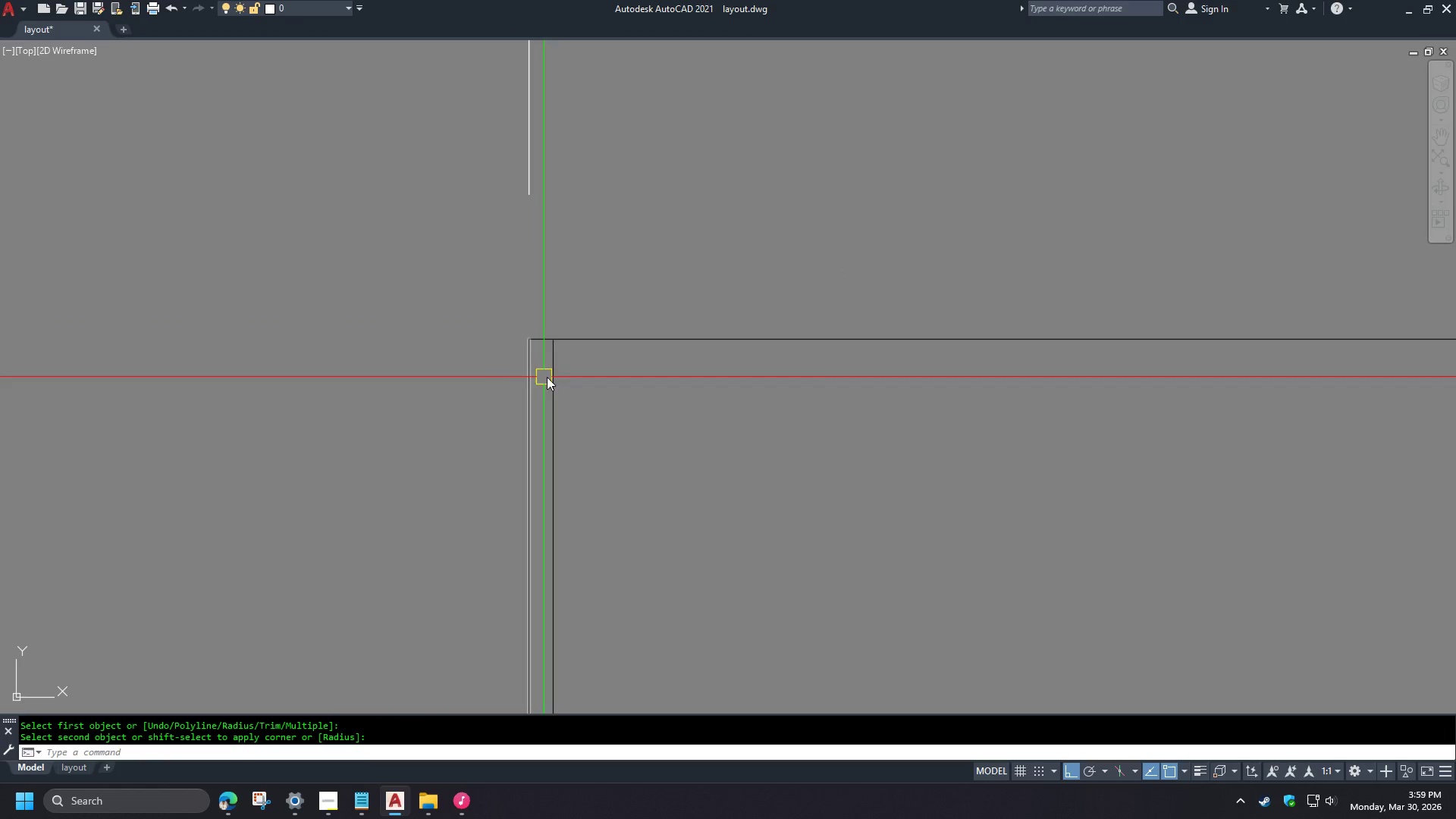 
double_click([557, 377])
 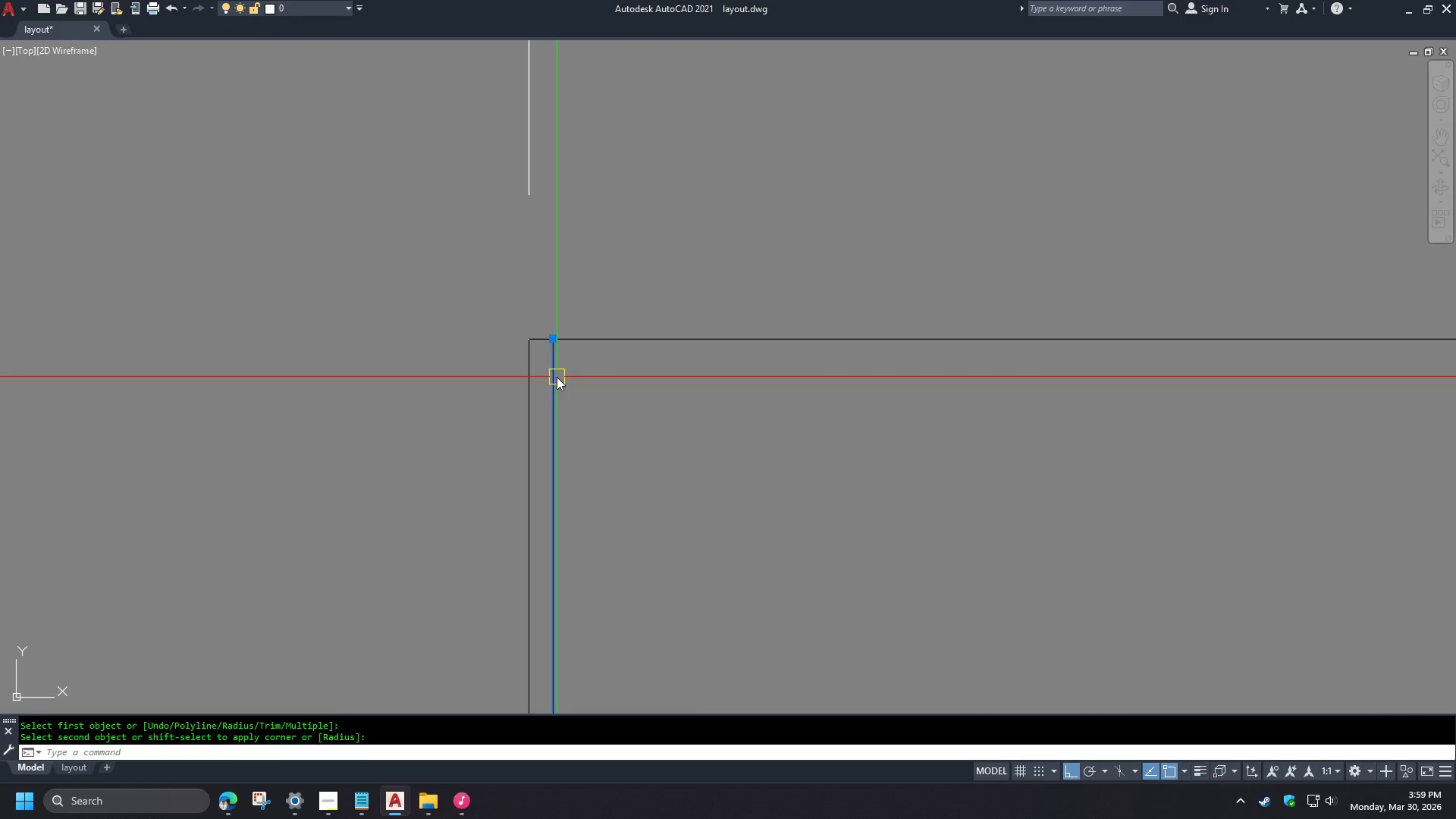 
key(E)
 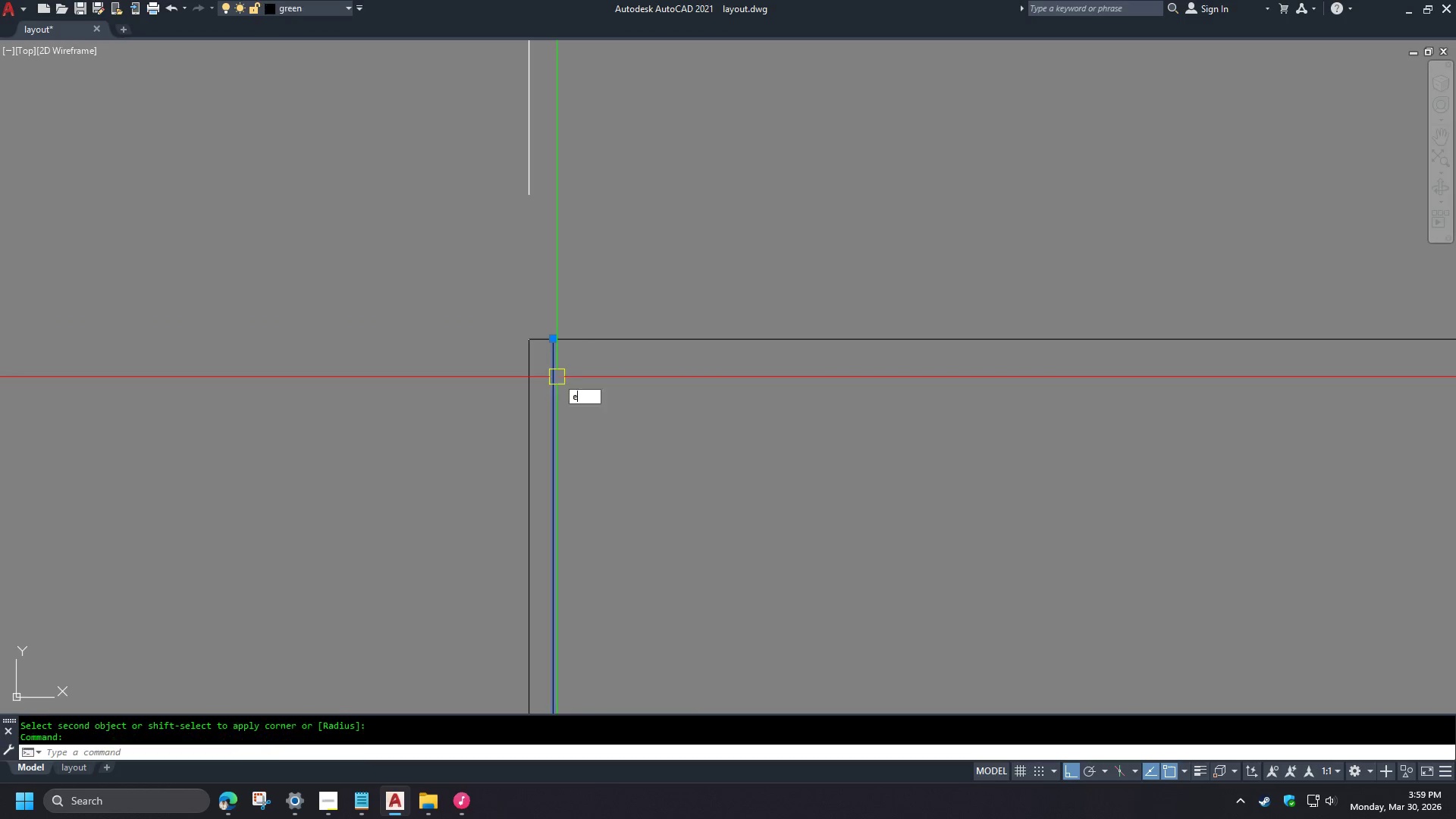 
key(Space)
 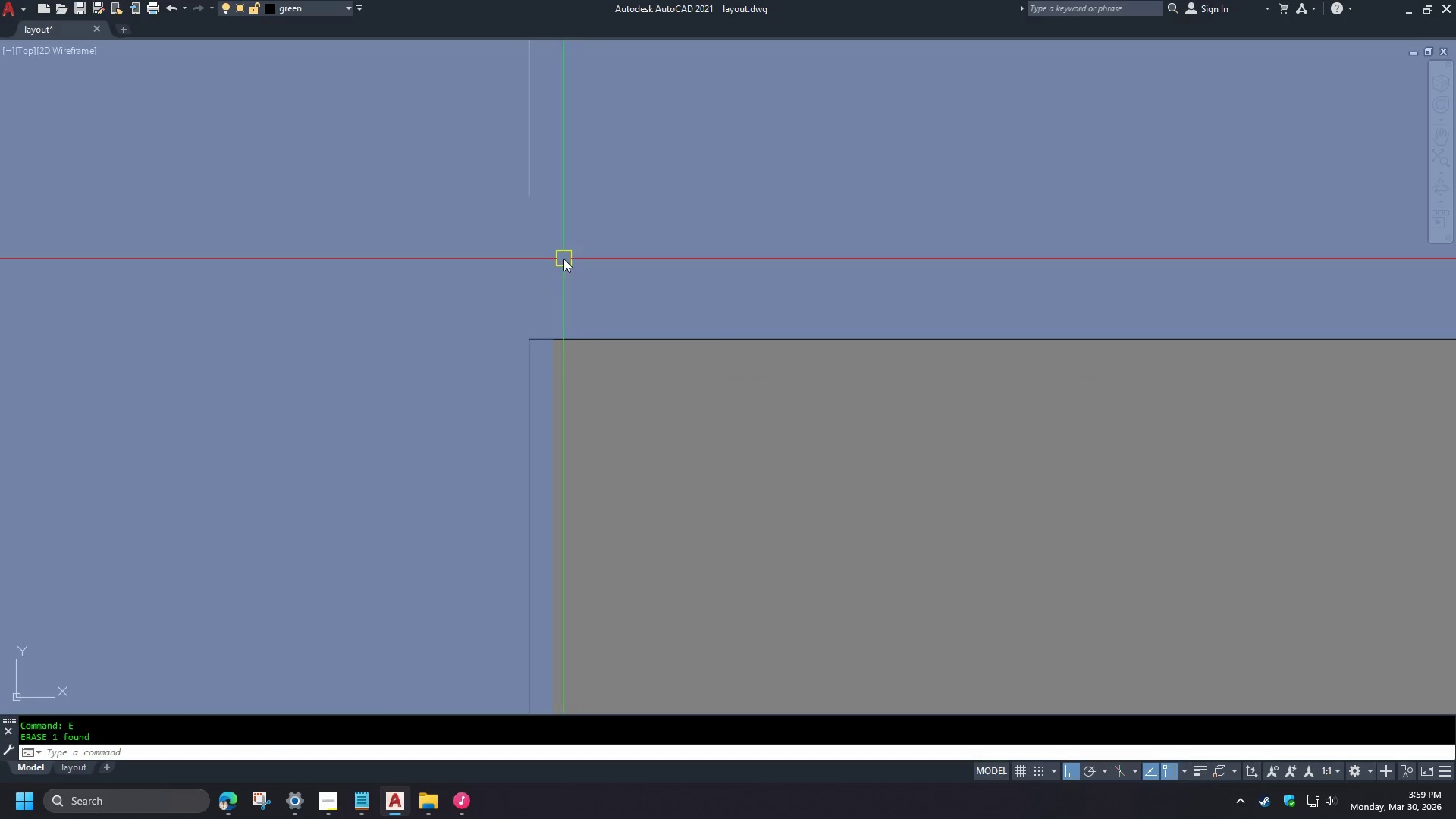 
scroll: coordinate [617, 317], scroll_direction: up, amount: 3.0
 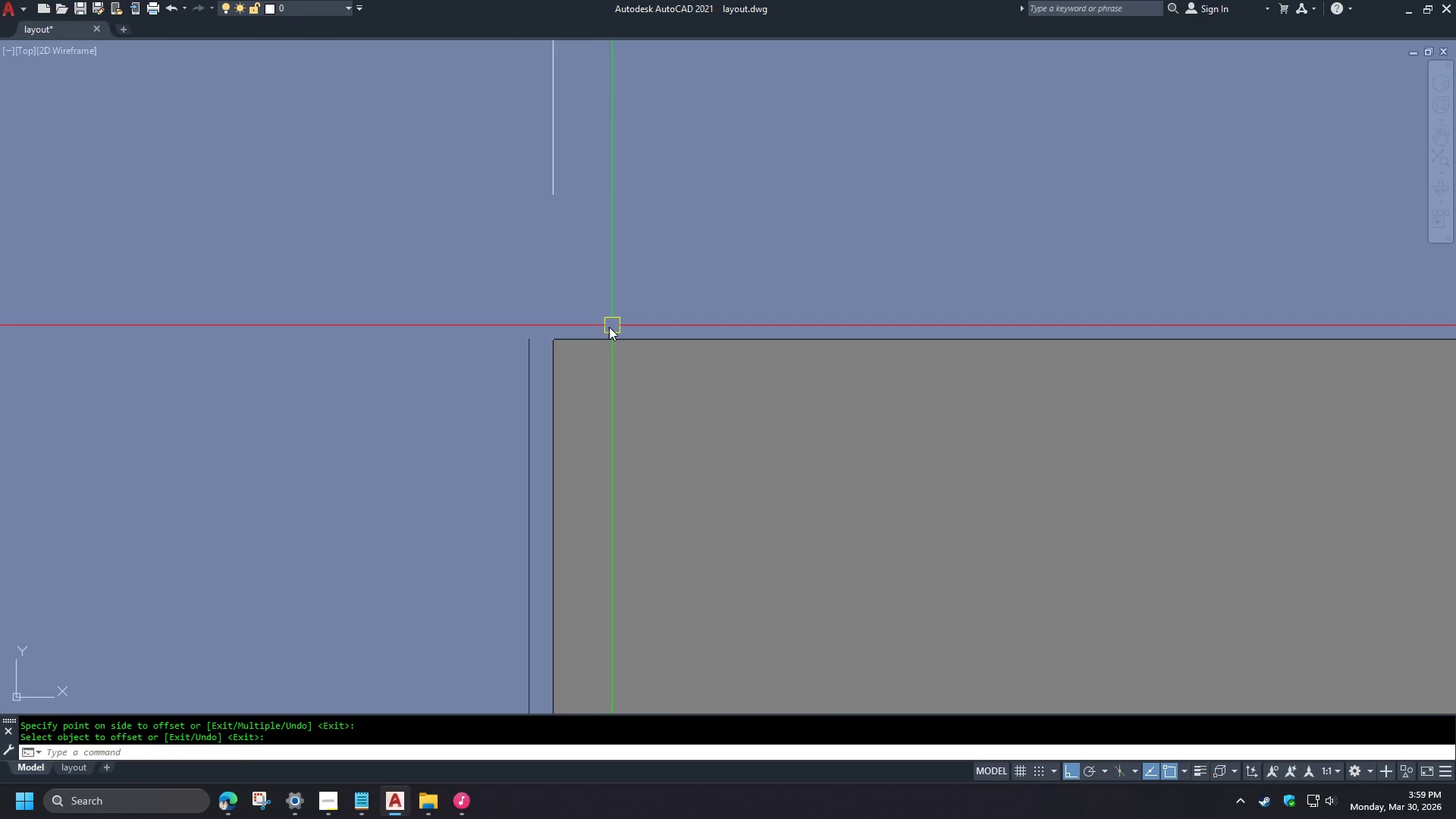 
key(F)
 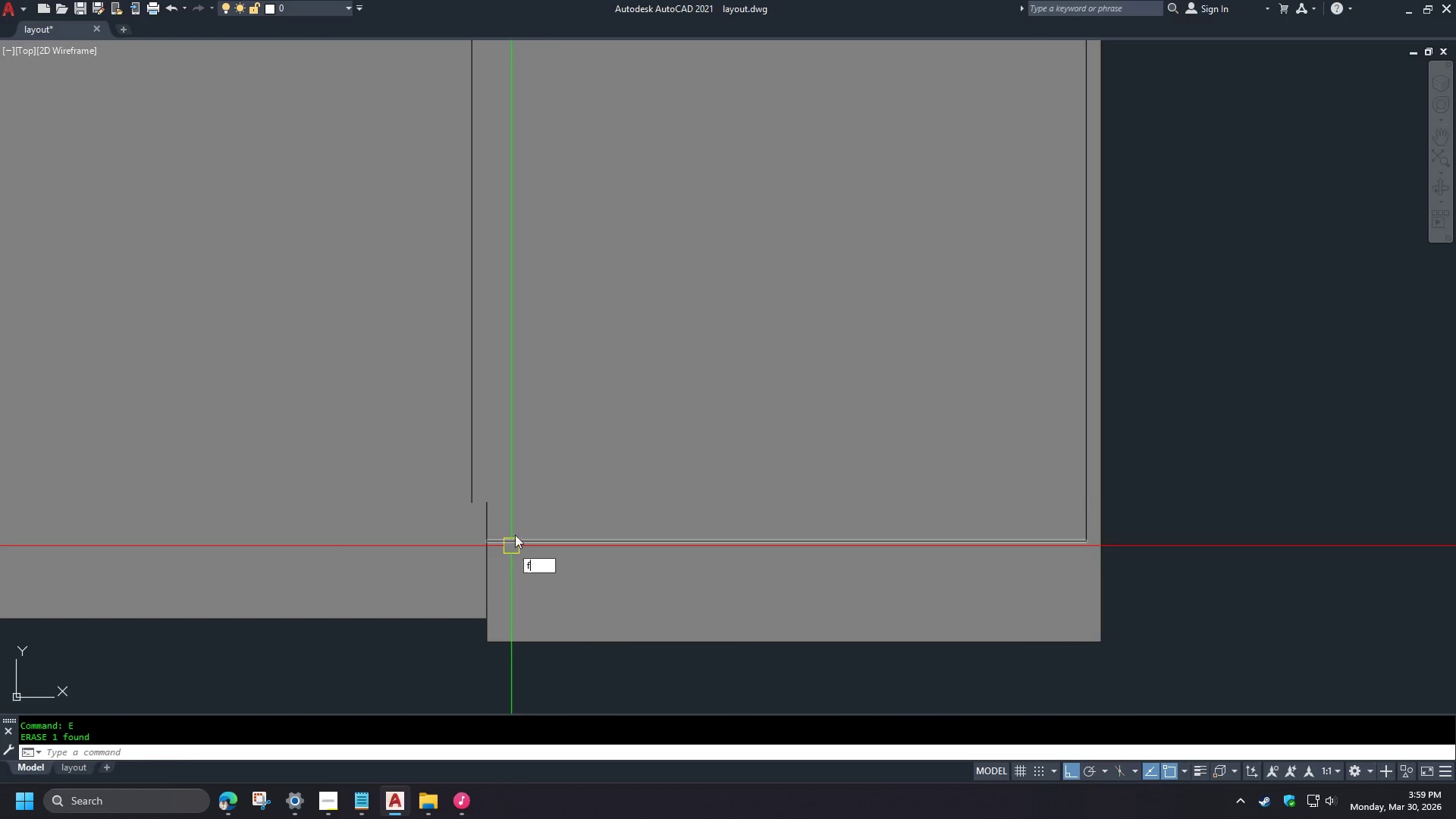 
key(Space)
 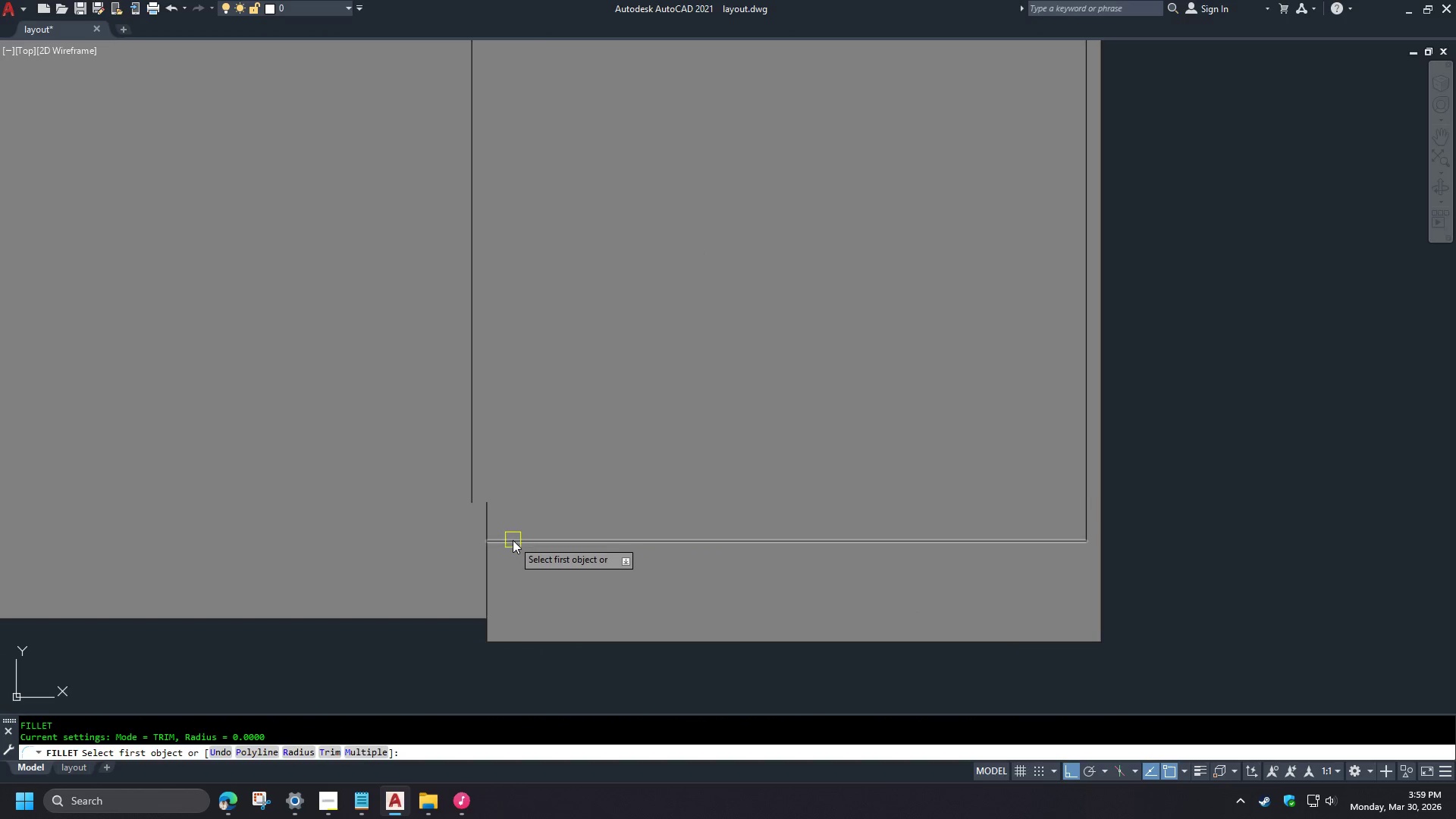 
left_click([513, 540])
 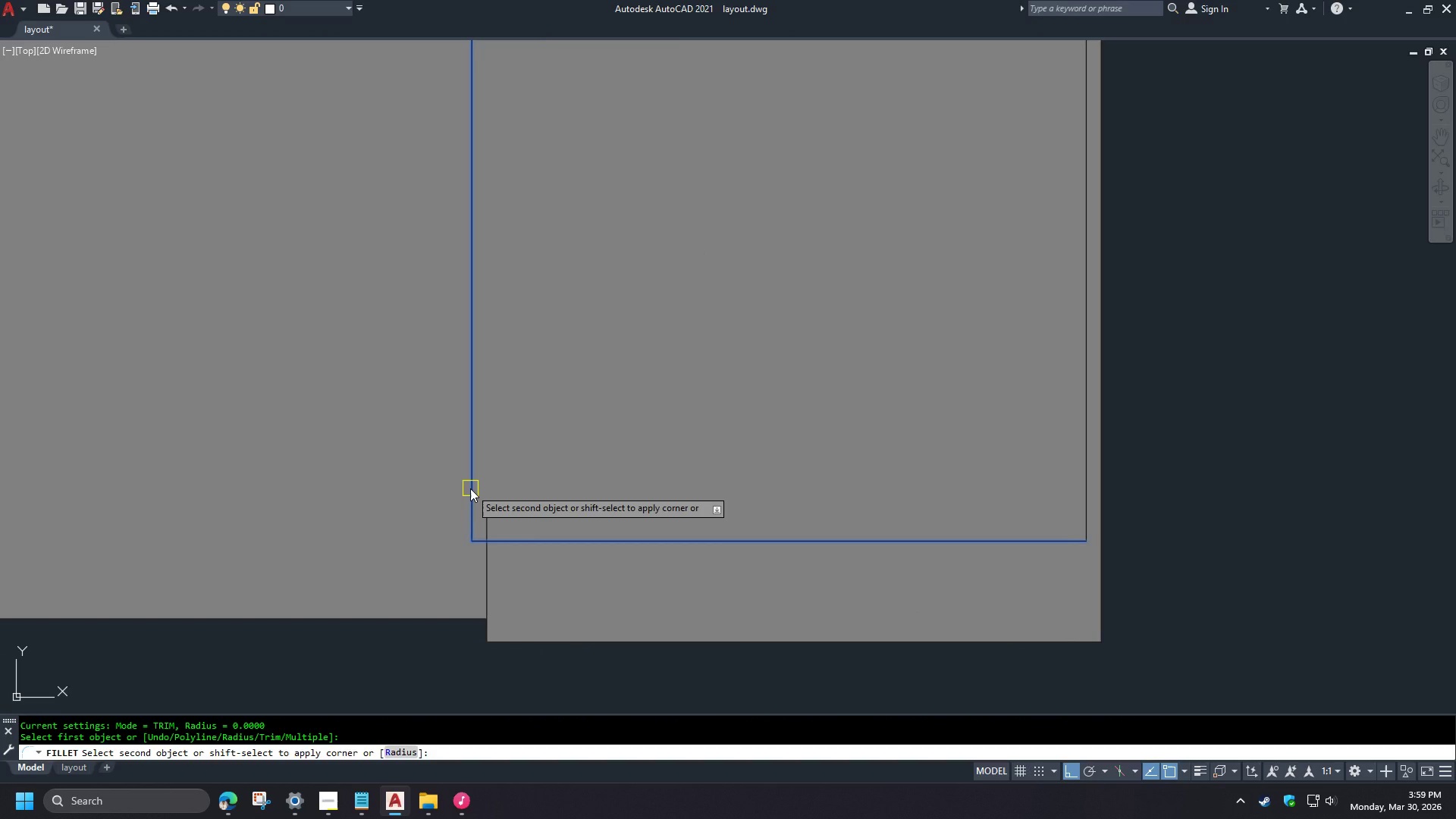 
scroll: coordinate [572, 244], scroll_direction: down, amount: 5.0
 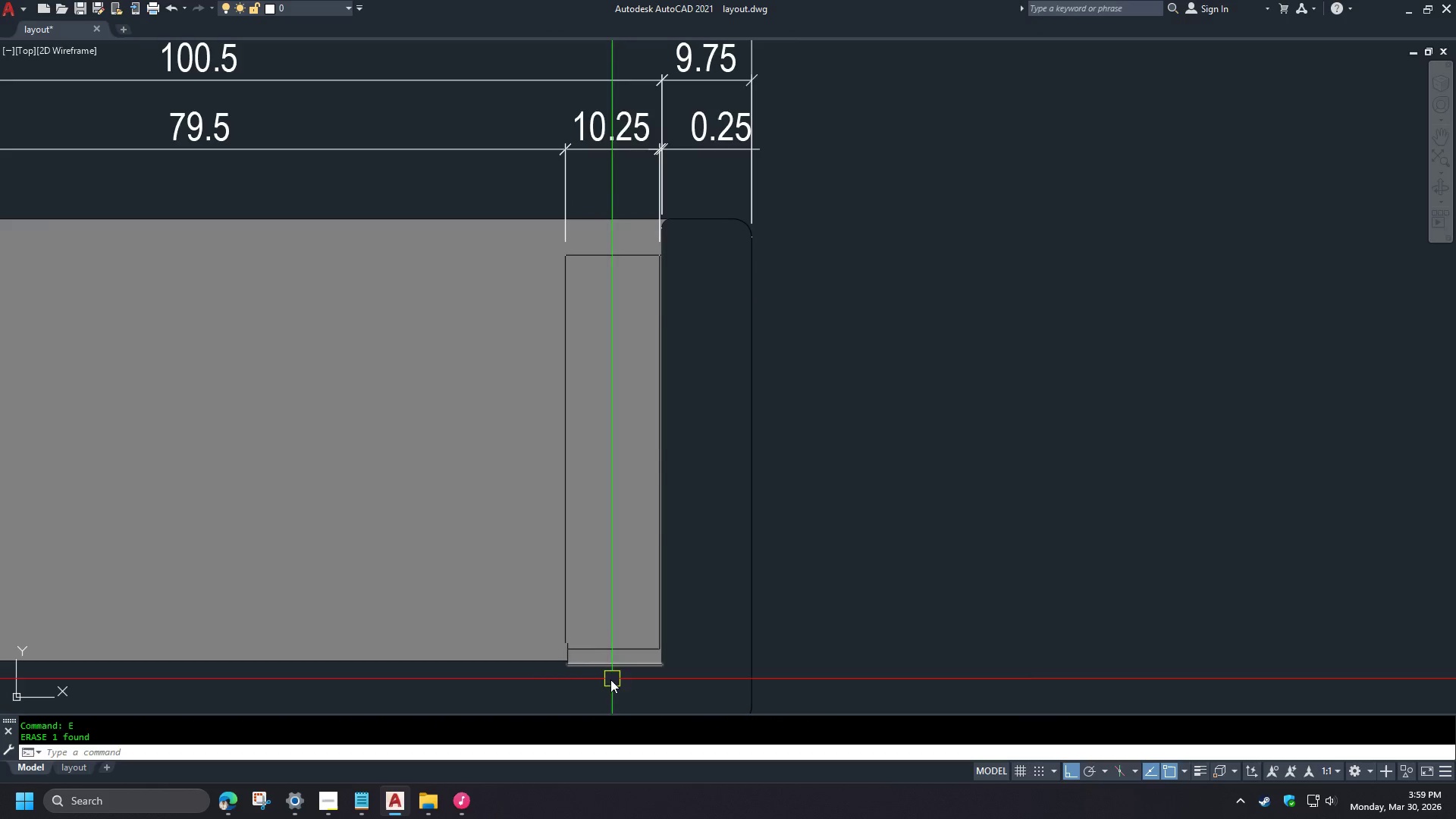 
key(Escape)
 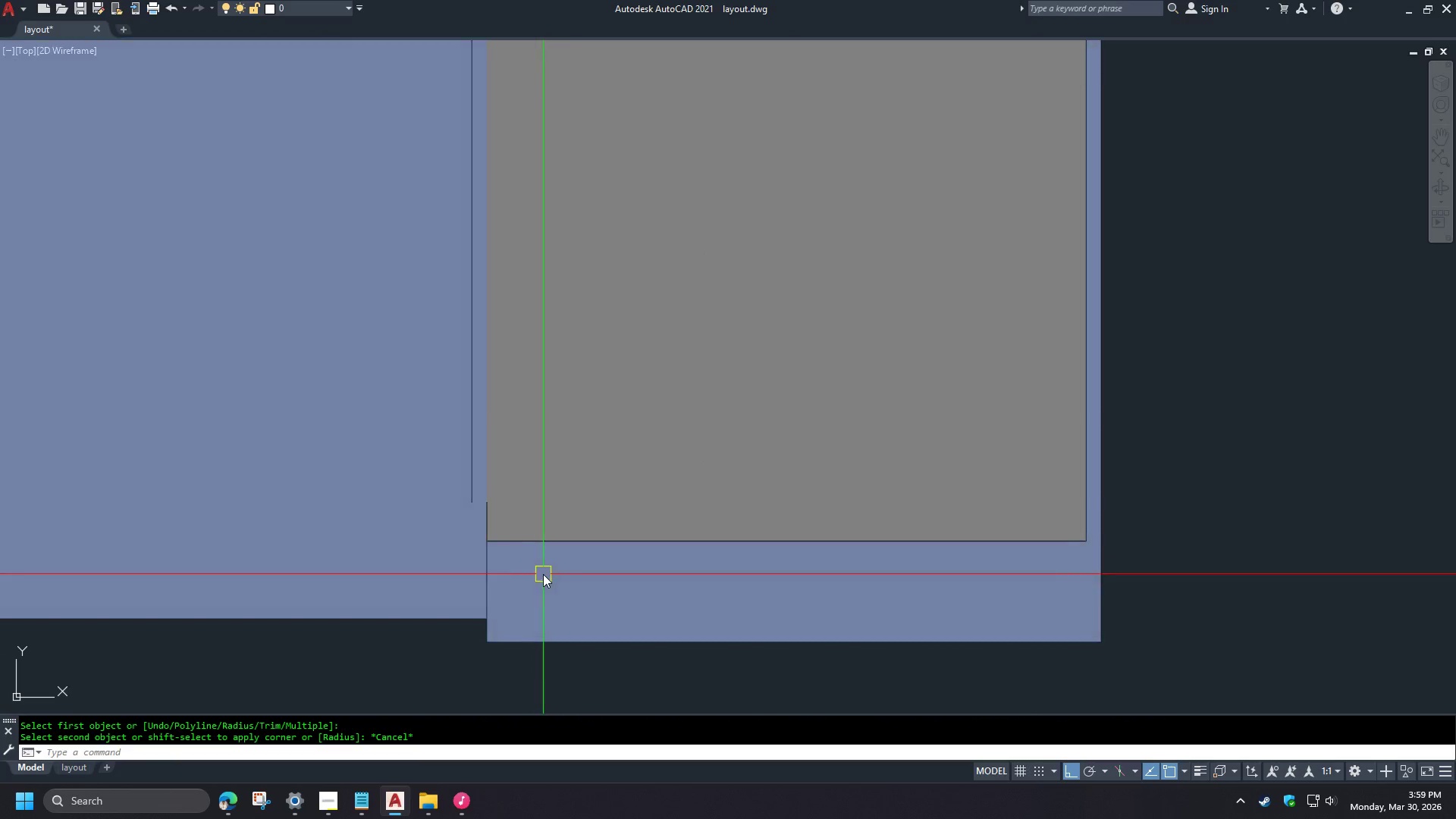 
scroll: coordinate [579, 661], scroll_direction: up, amount: 4.0
 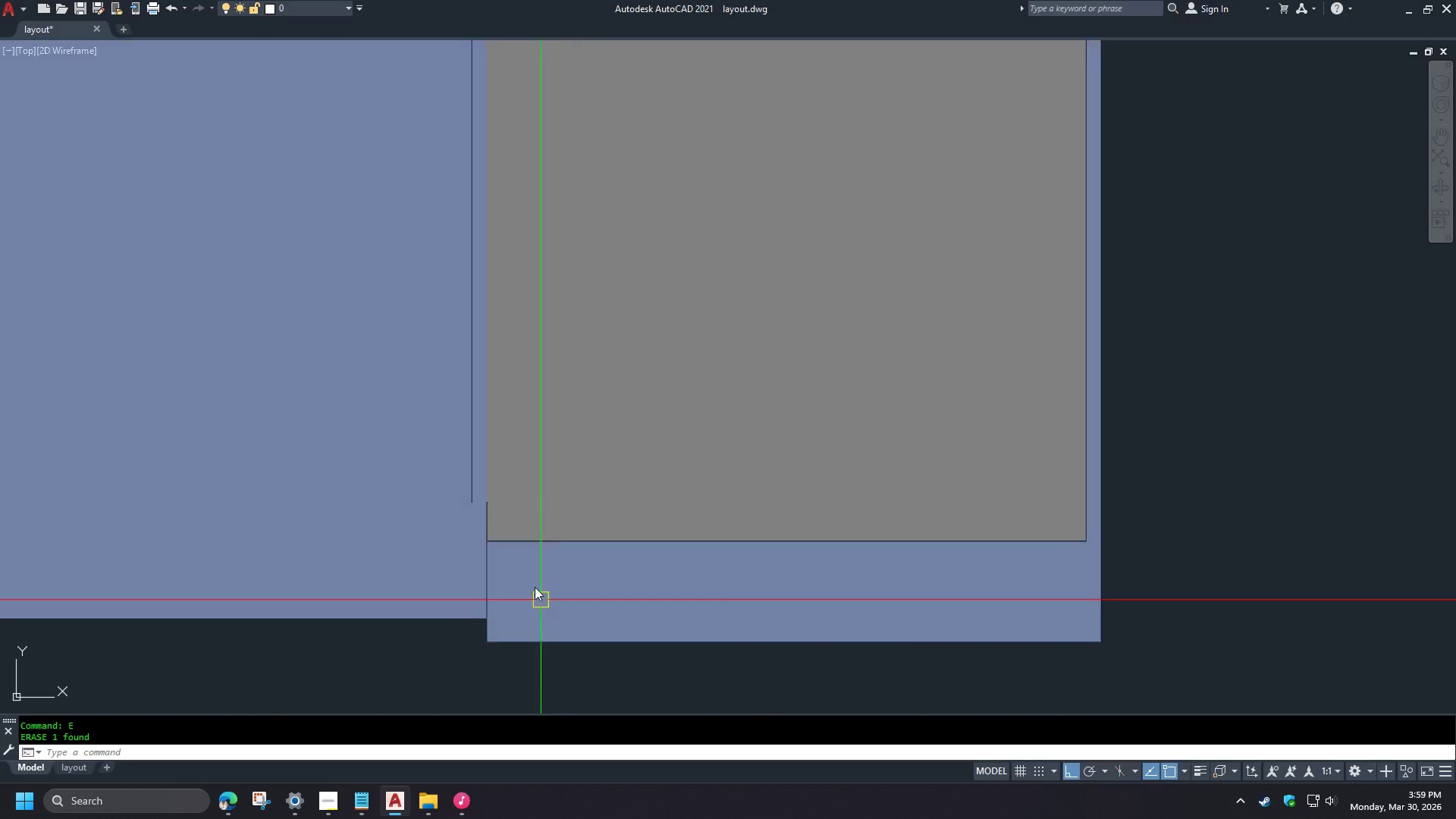 
key(Control+Z)
 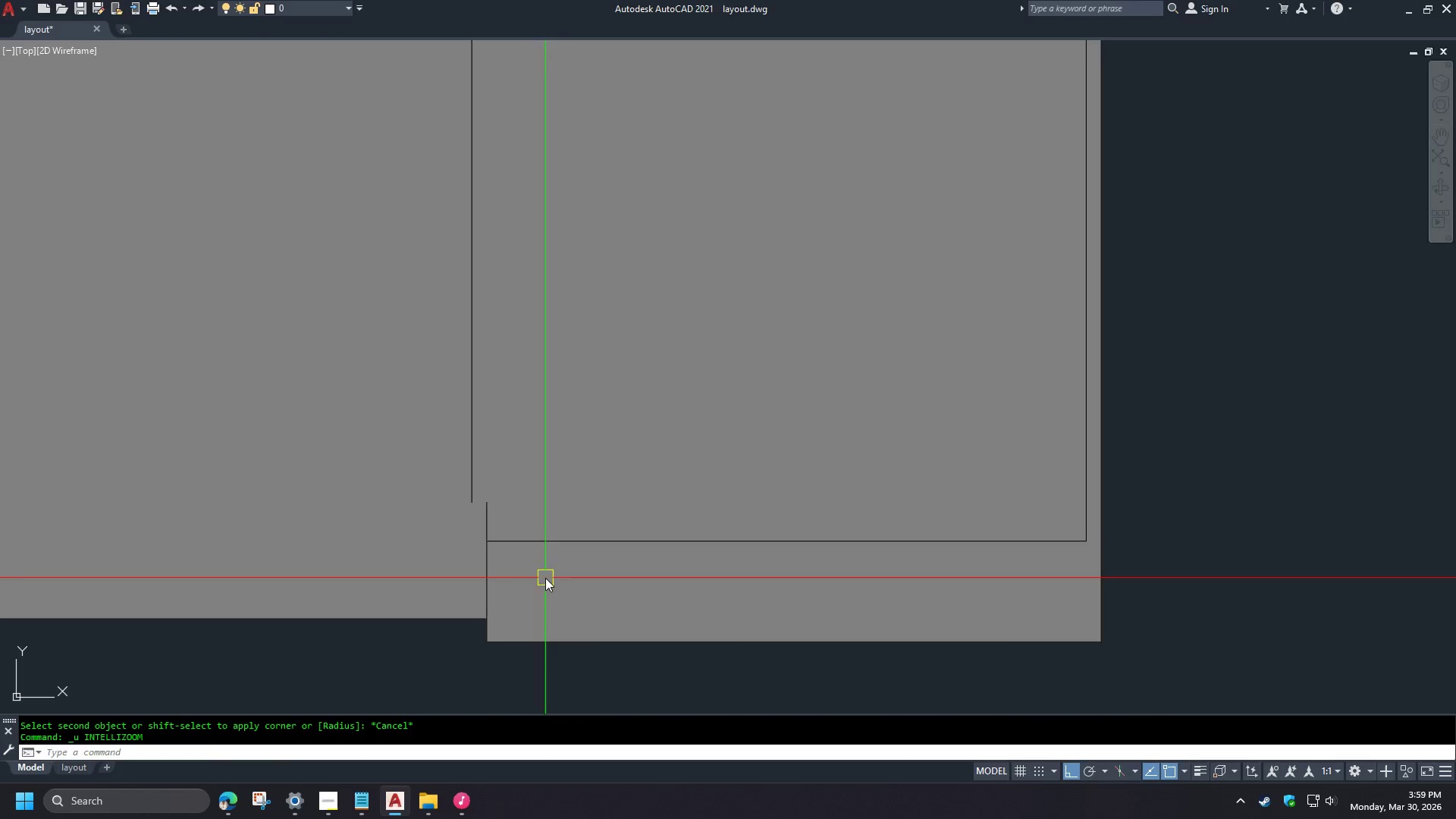 
key(Control+Z)
 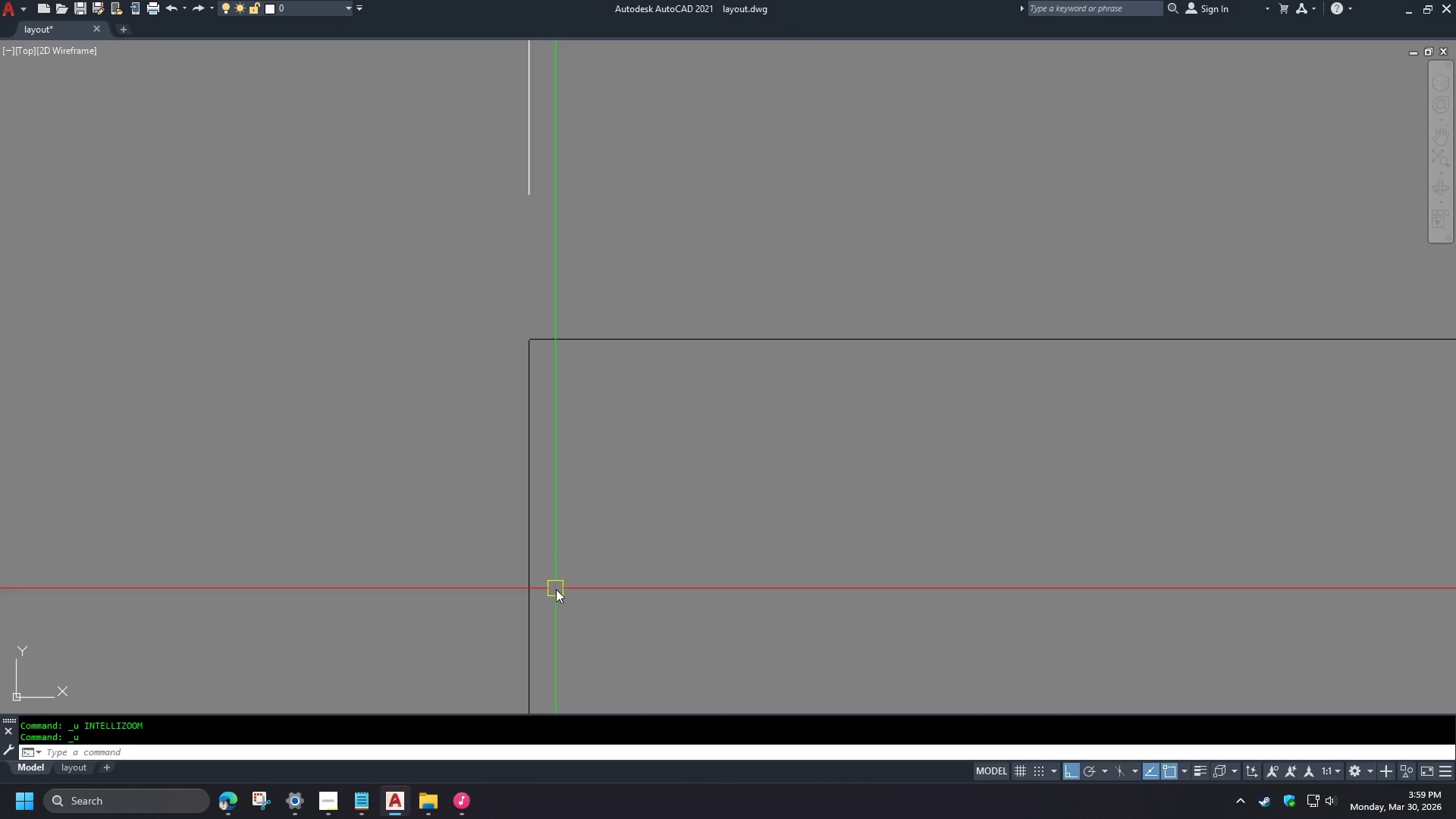 
key(Control+Z)
 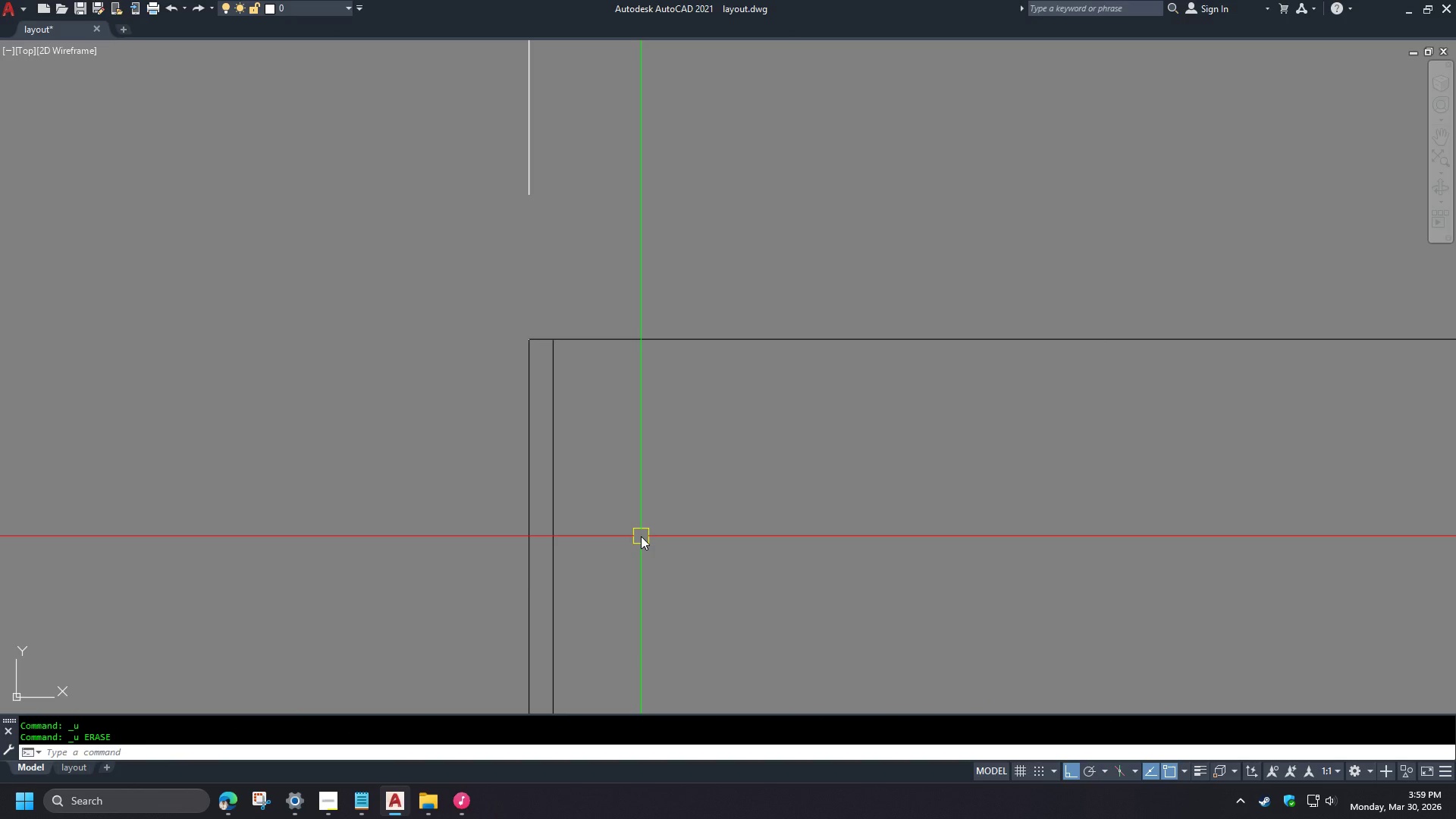 
scroll: coordinate [818, 526], scroll_direction: down, amount: 5.0
 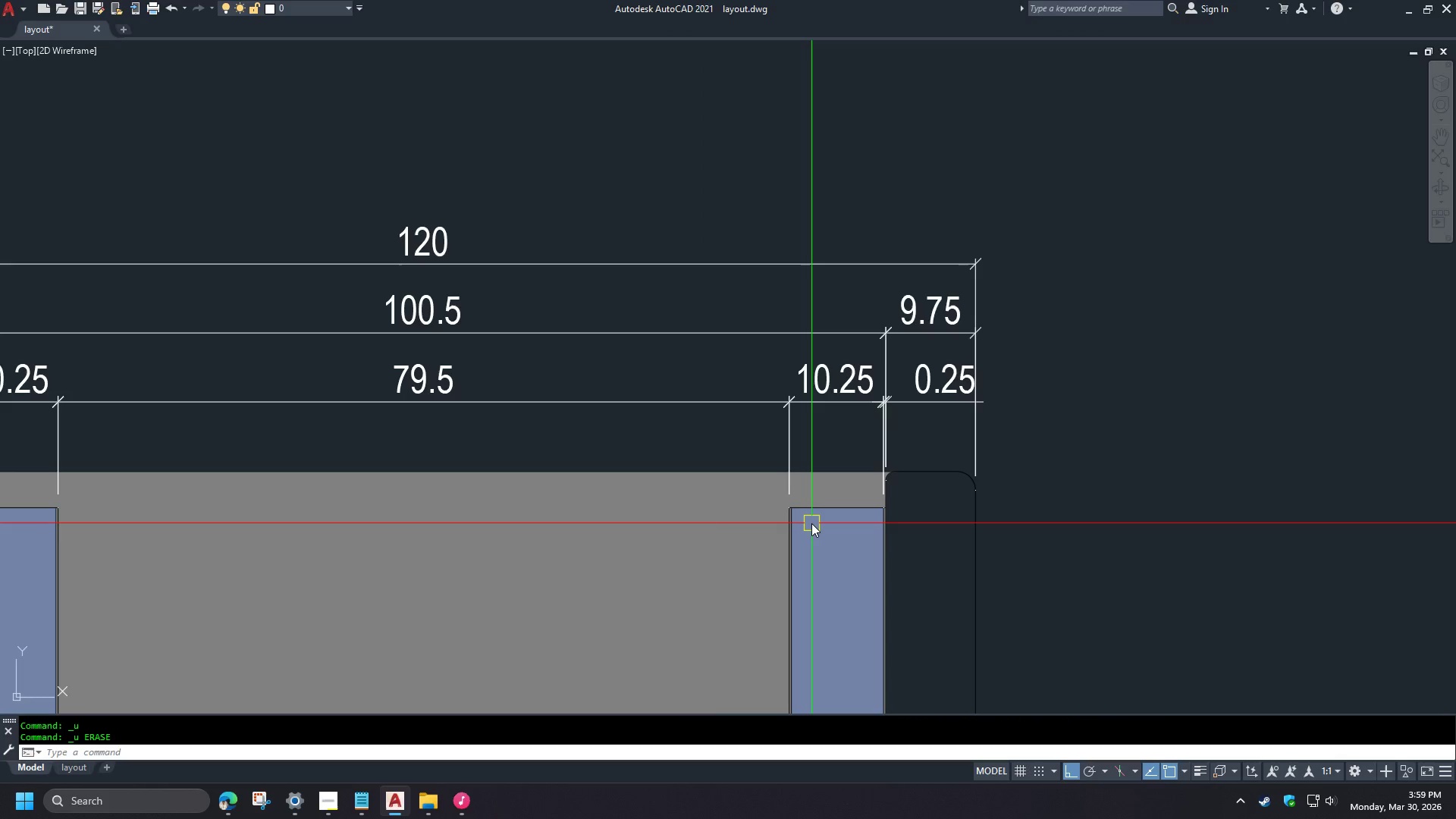 
scroll: coordinate [799, 512], scroll_direction: up, amount: 5.0
 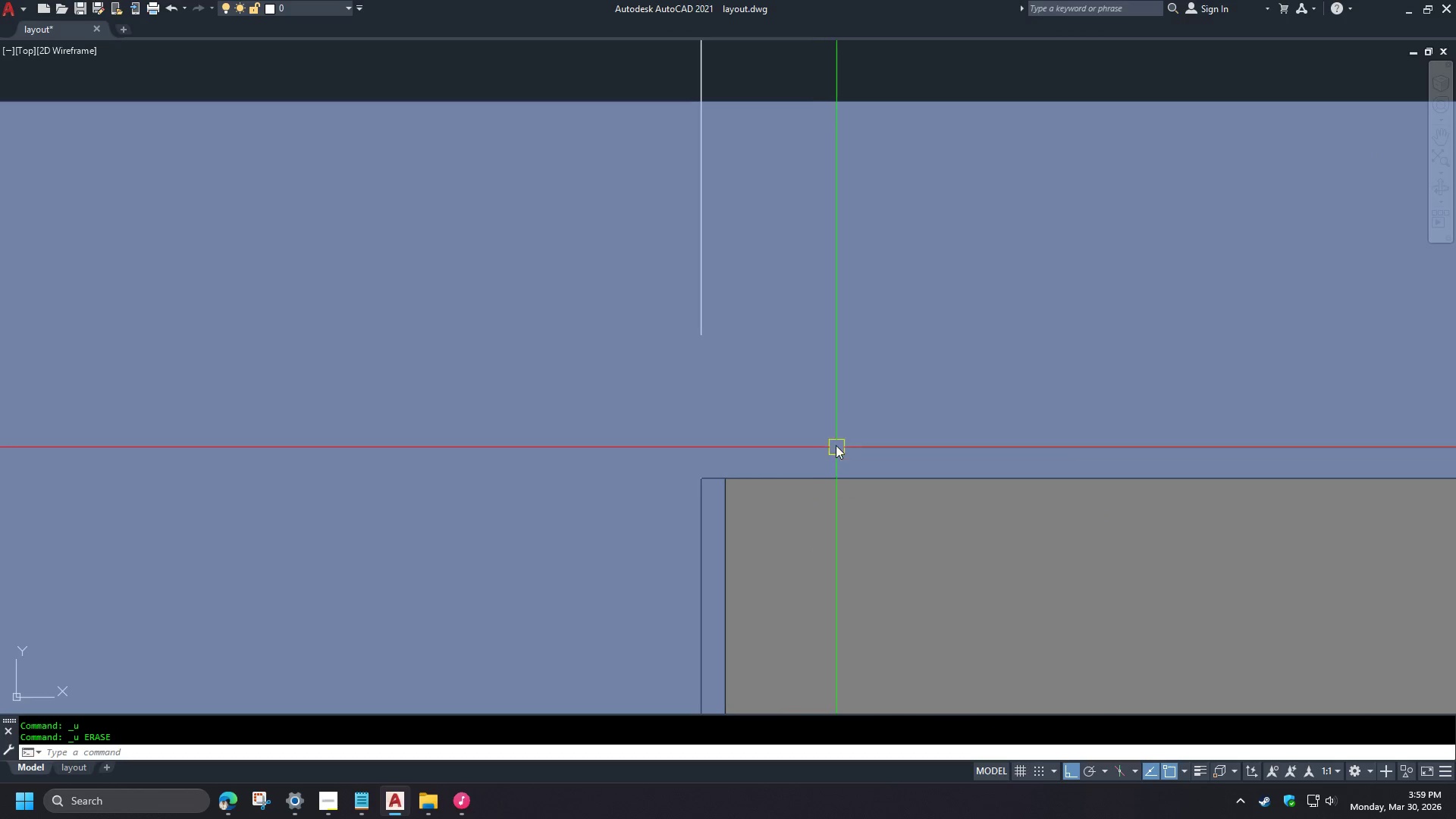 
scroll: coordinate [846, 381], scroll_direction: down, amount: 6.0
 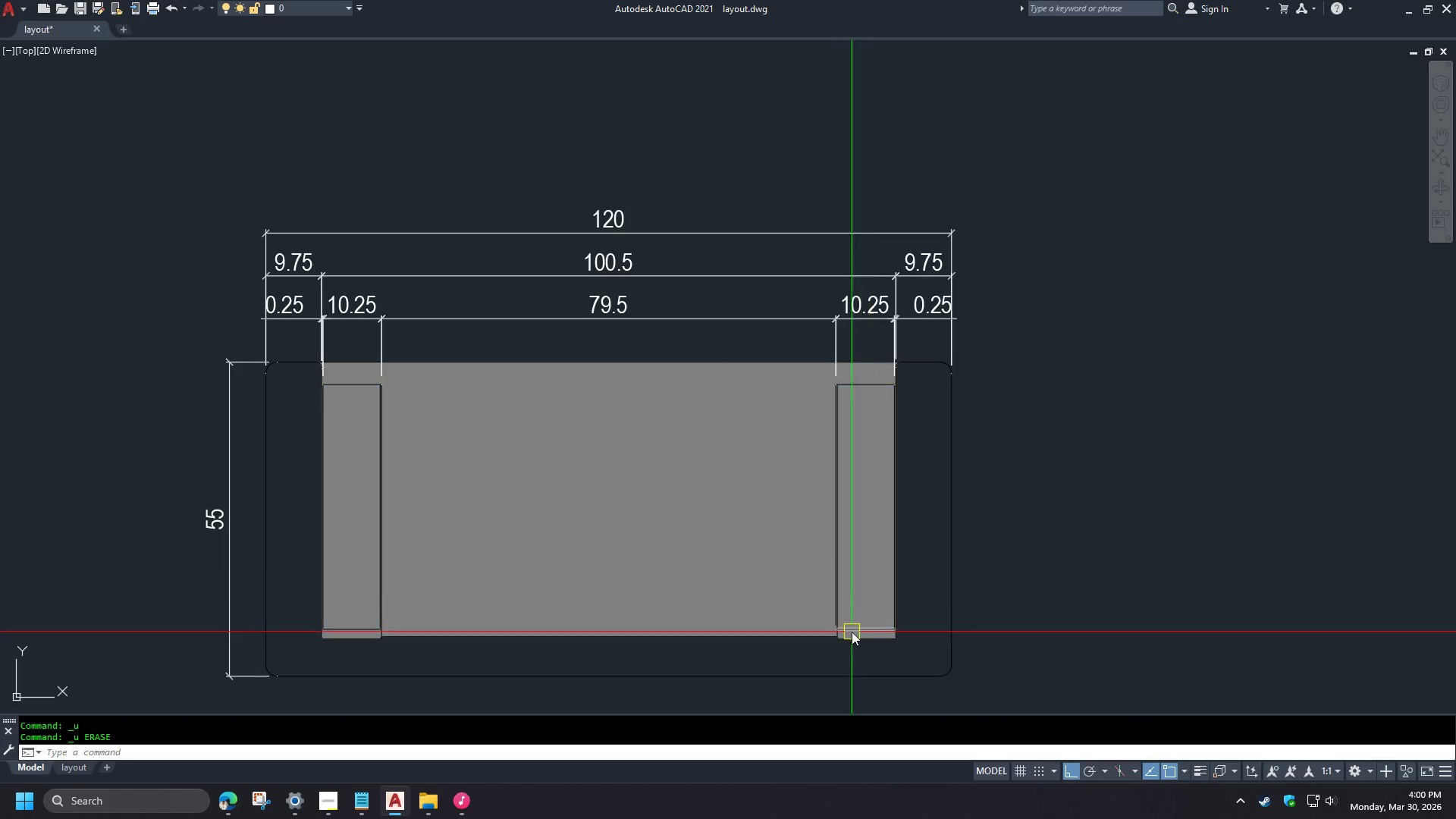 
scroll: coordinate [840, 617], scroll_direction: up, amount: 5.0
 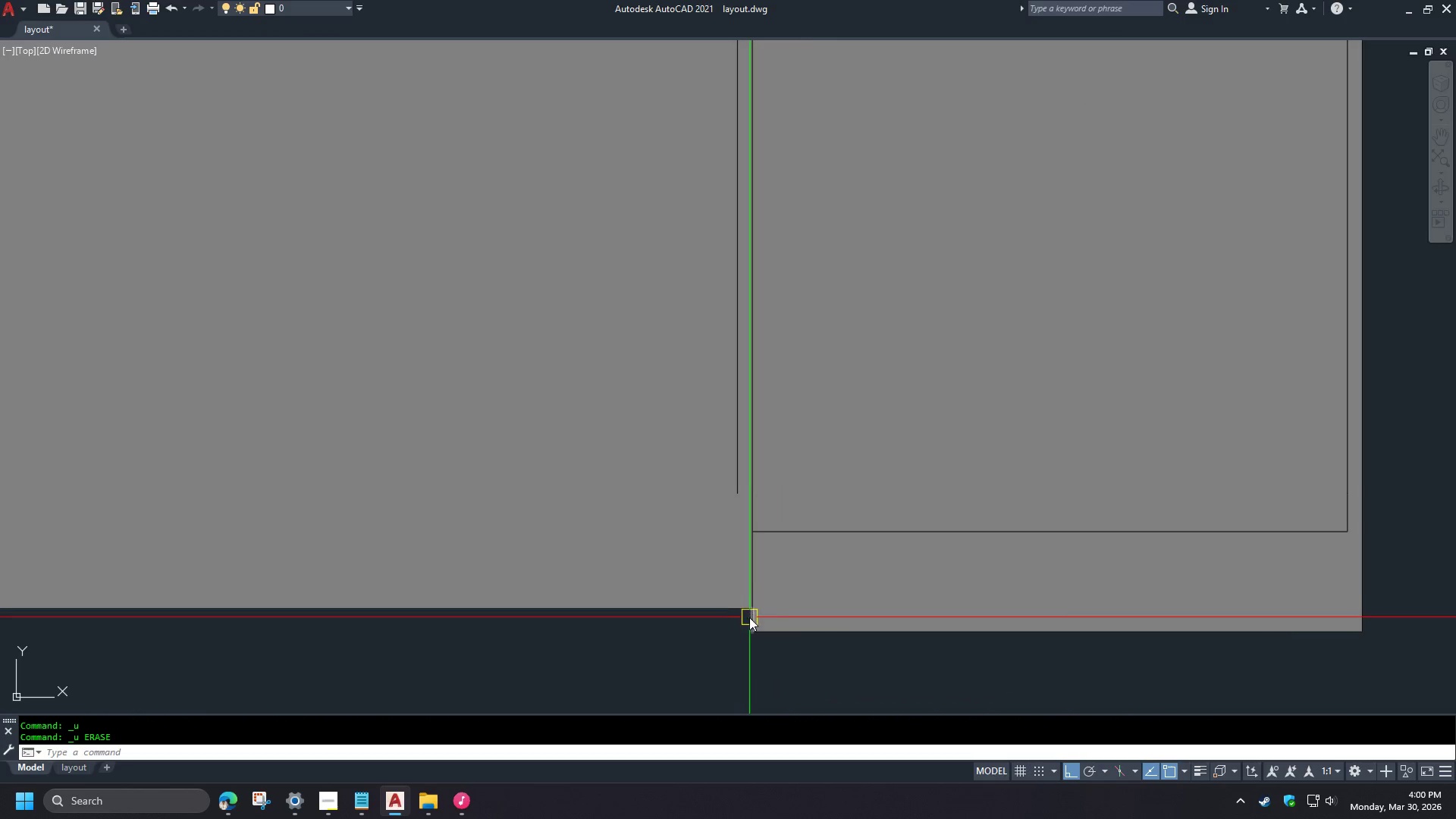 
key(O)
 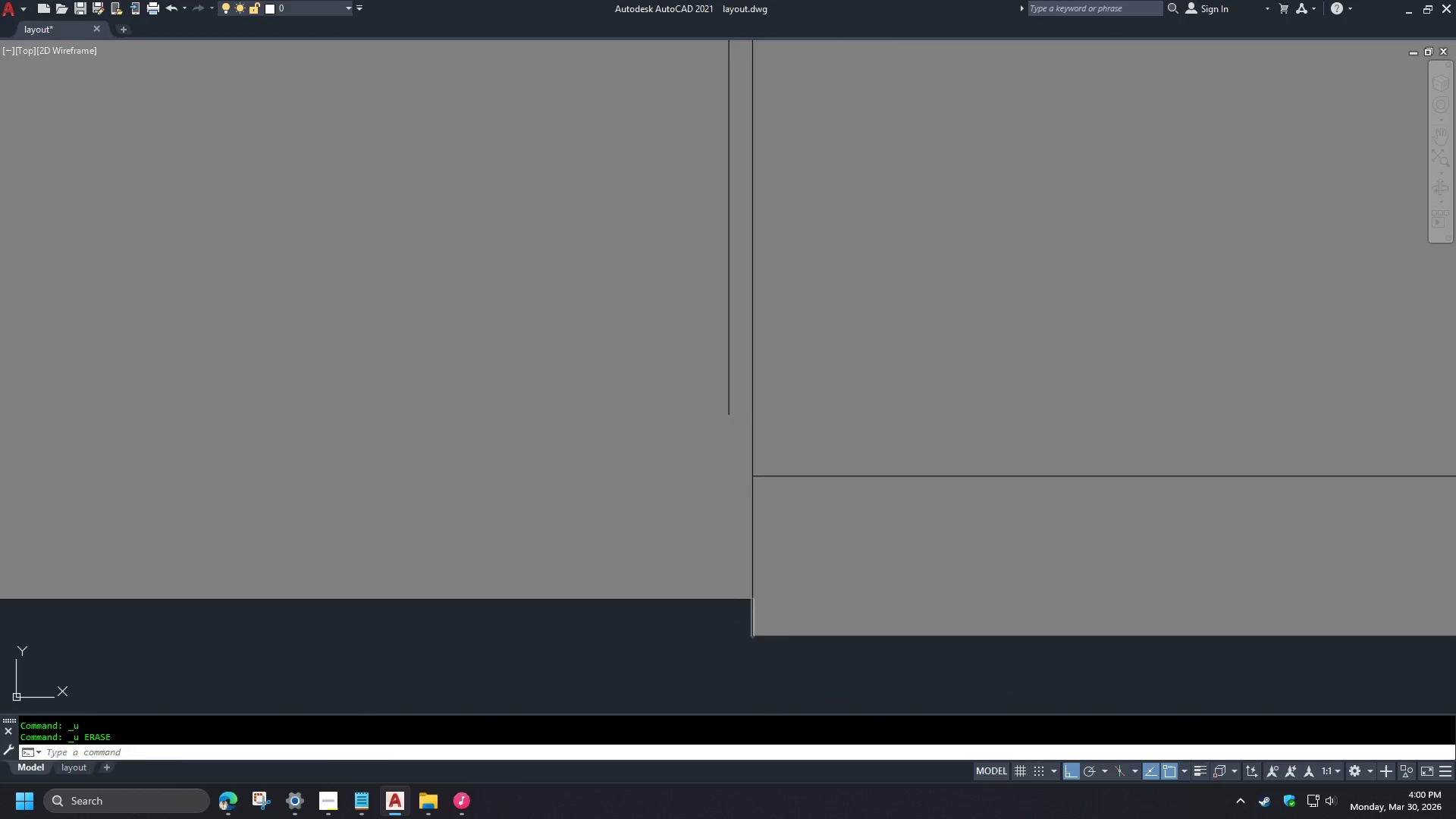 
key(Space)
 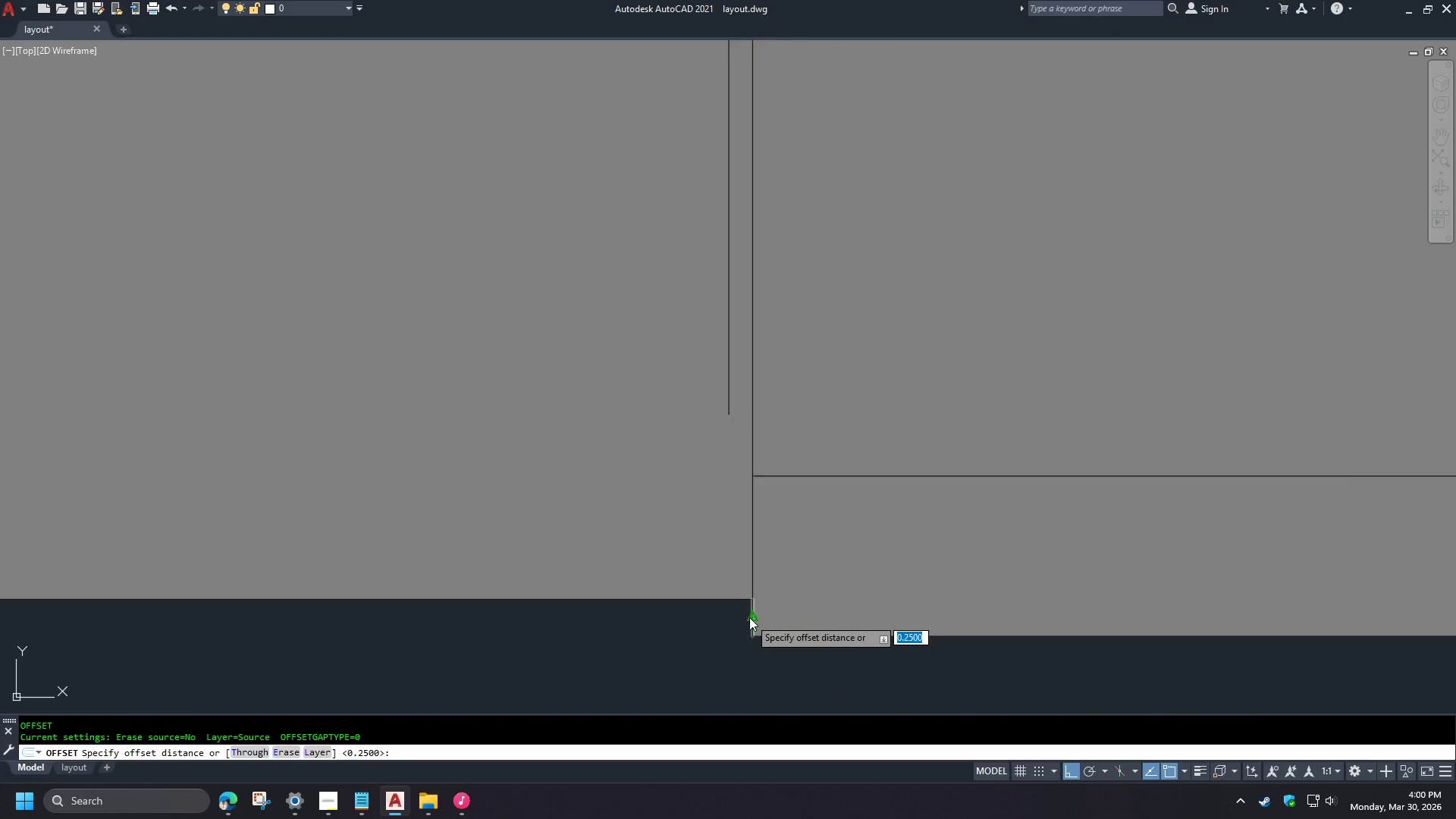 
key(Space)
 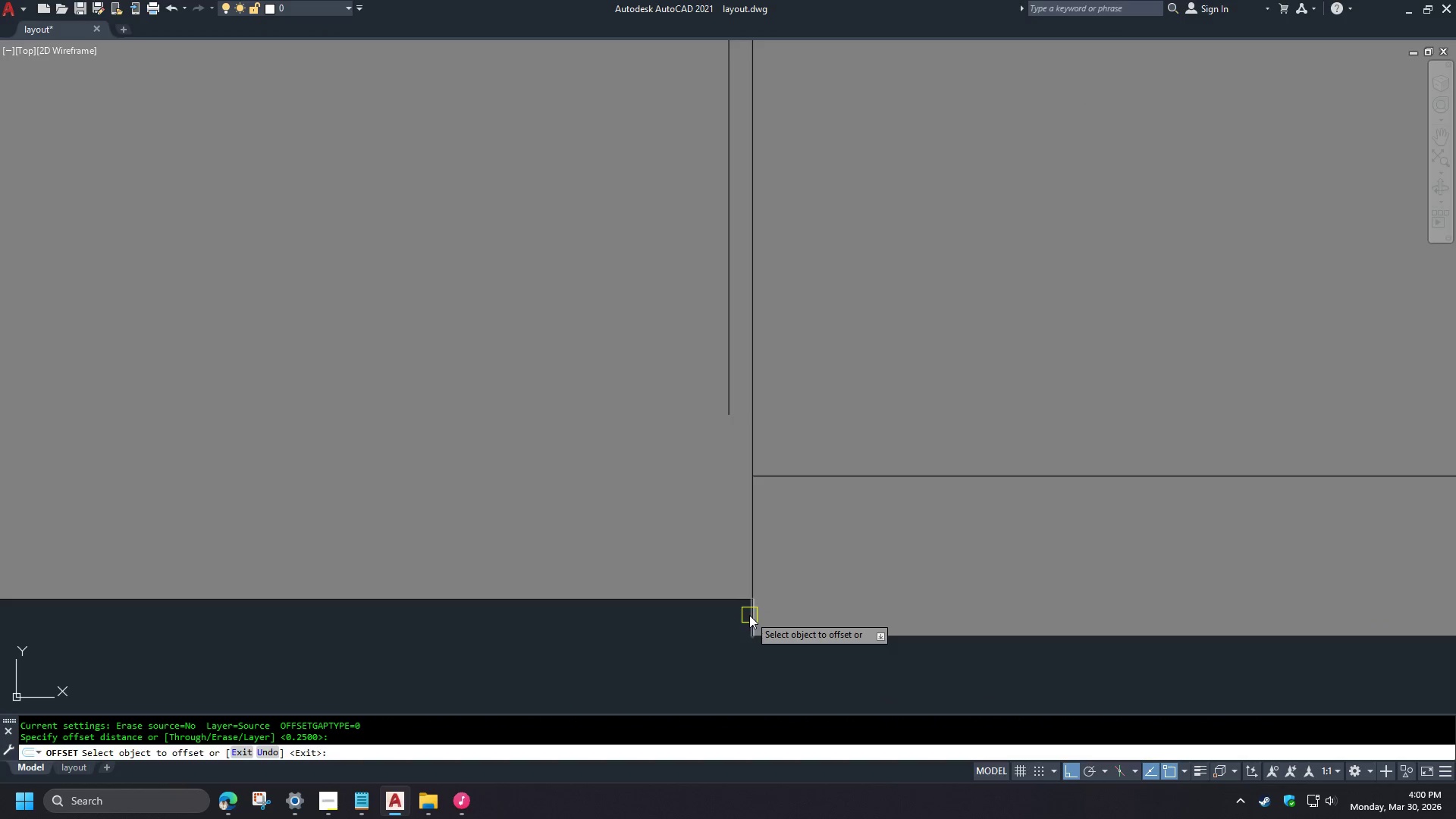 
left_click_drag(start_coordinate=[749, 615], to_coordinate=[743, 618])
 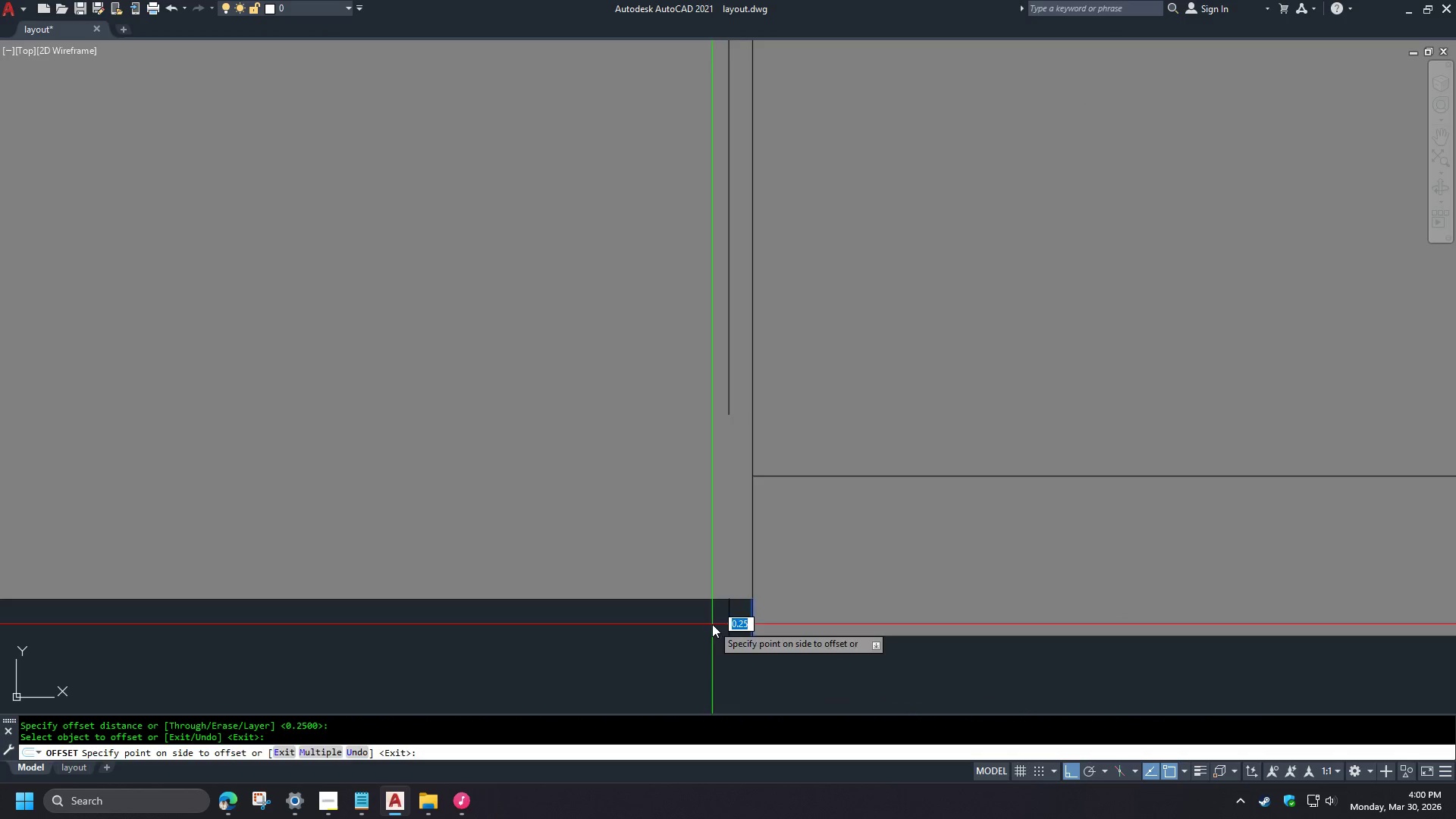 
scroll: coordinate [752, 626], scroll_direction: up, amount: 1.0
 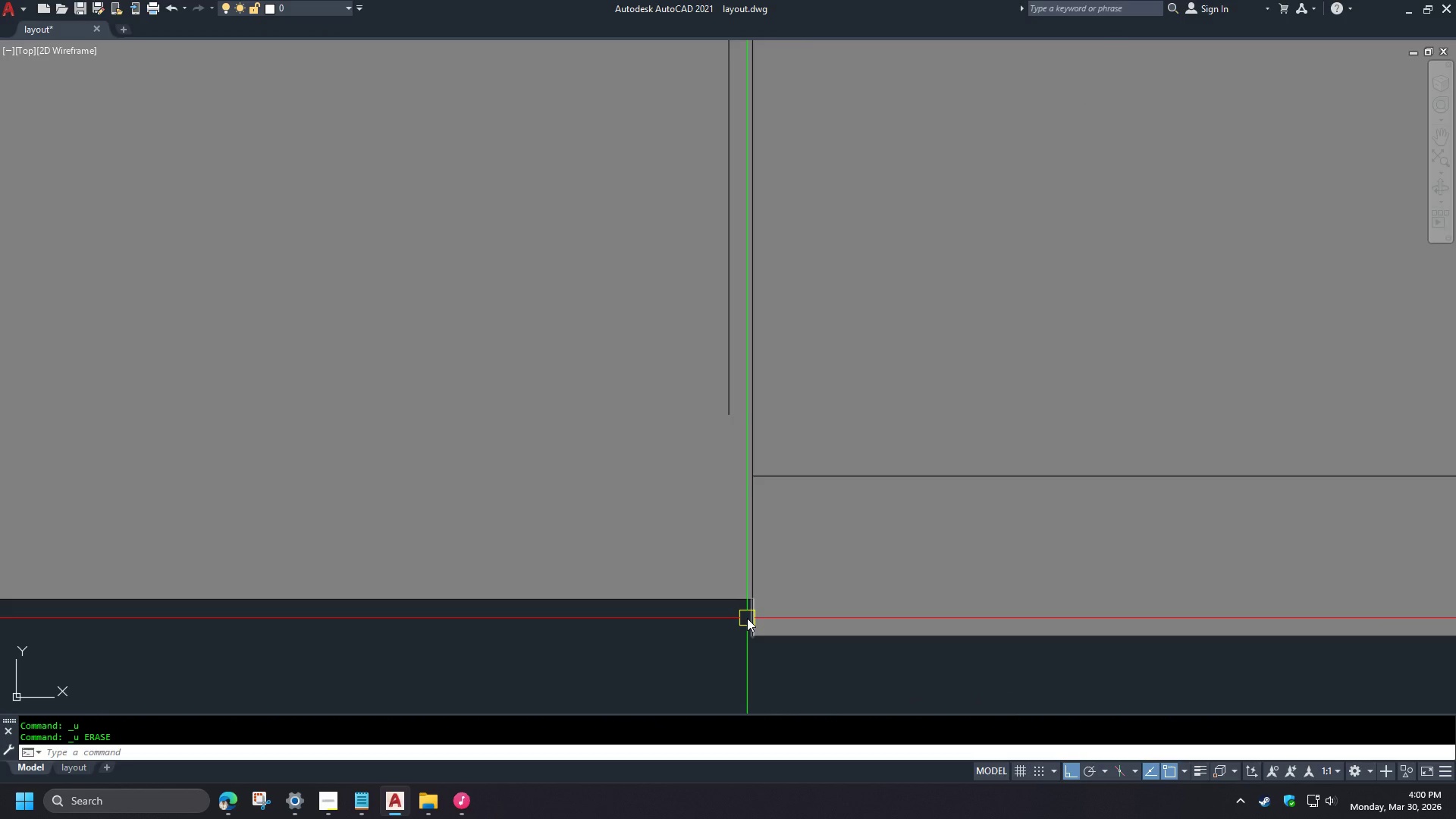 
double_click([712, 624])
 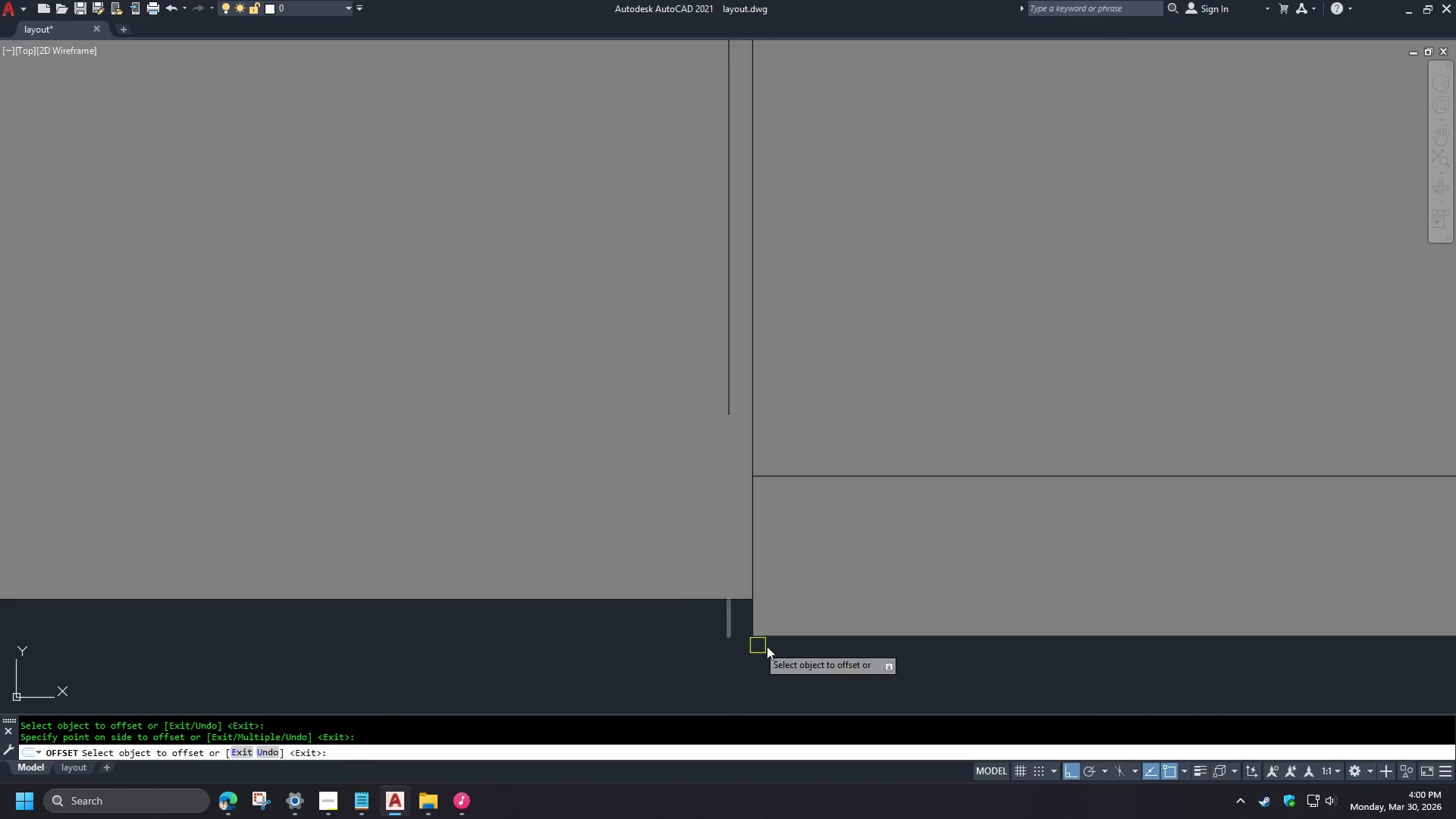 
key(Space)
 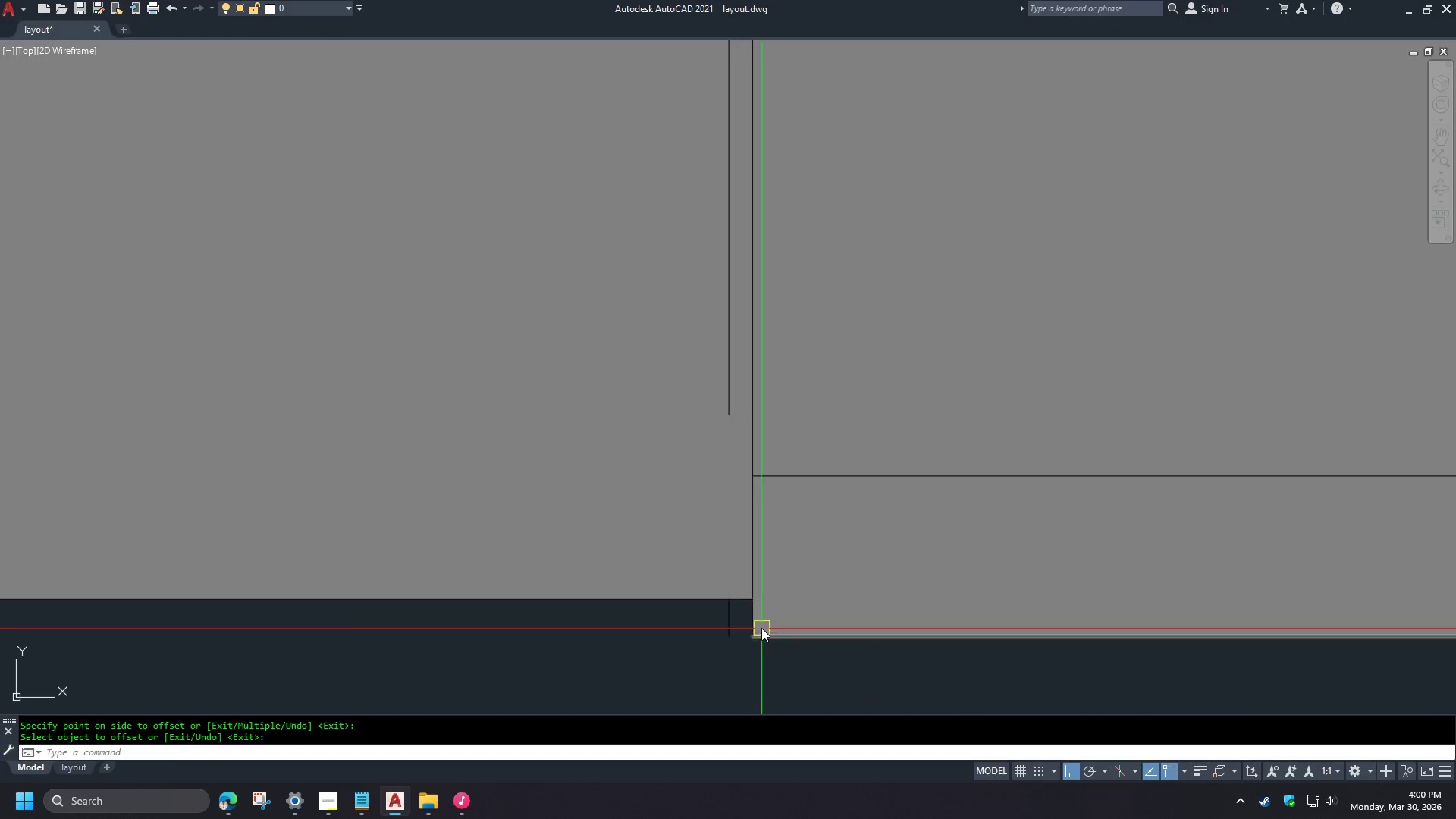 
left_click([739, 605])
 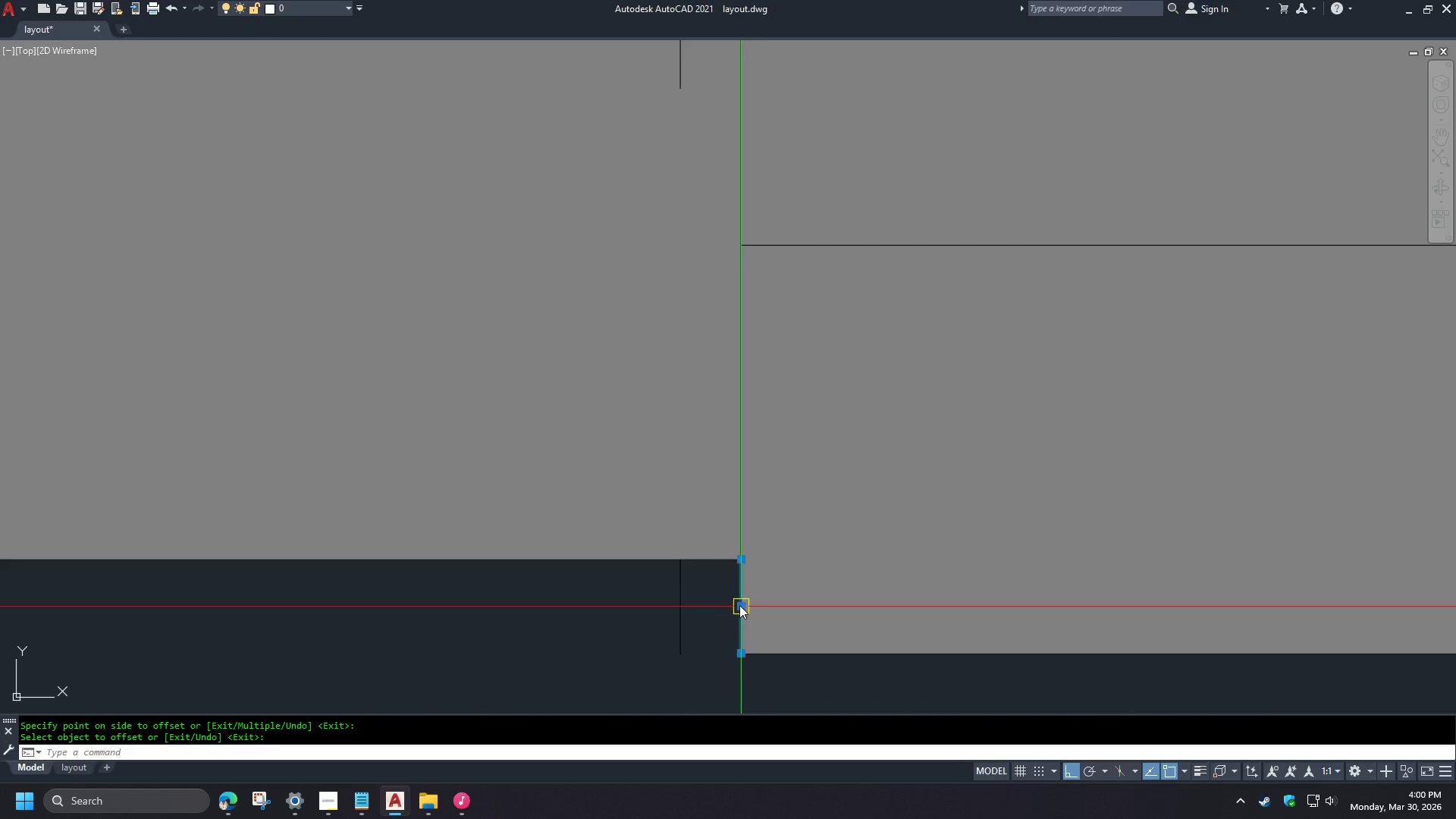 
key(E)
 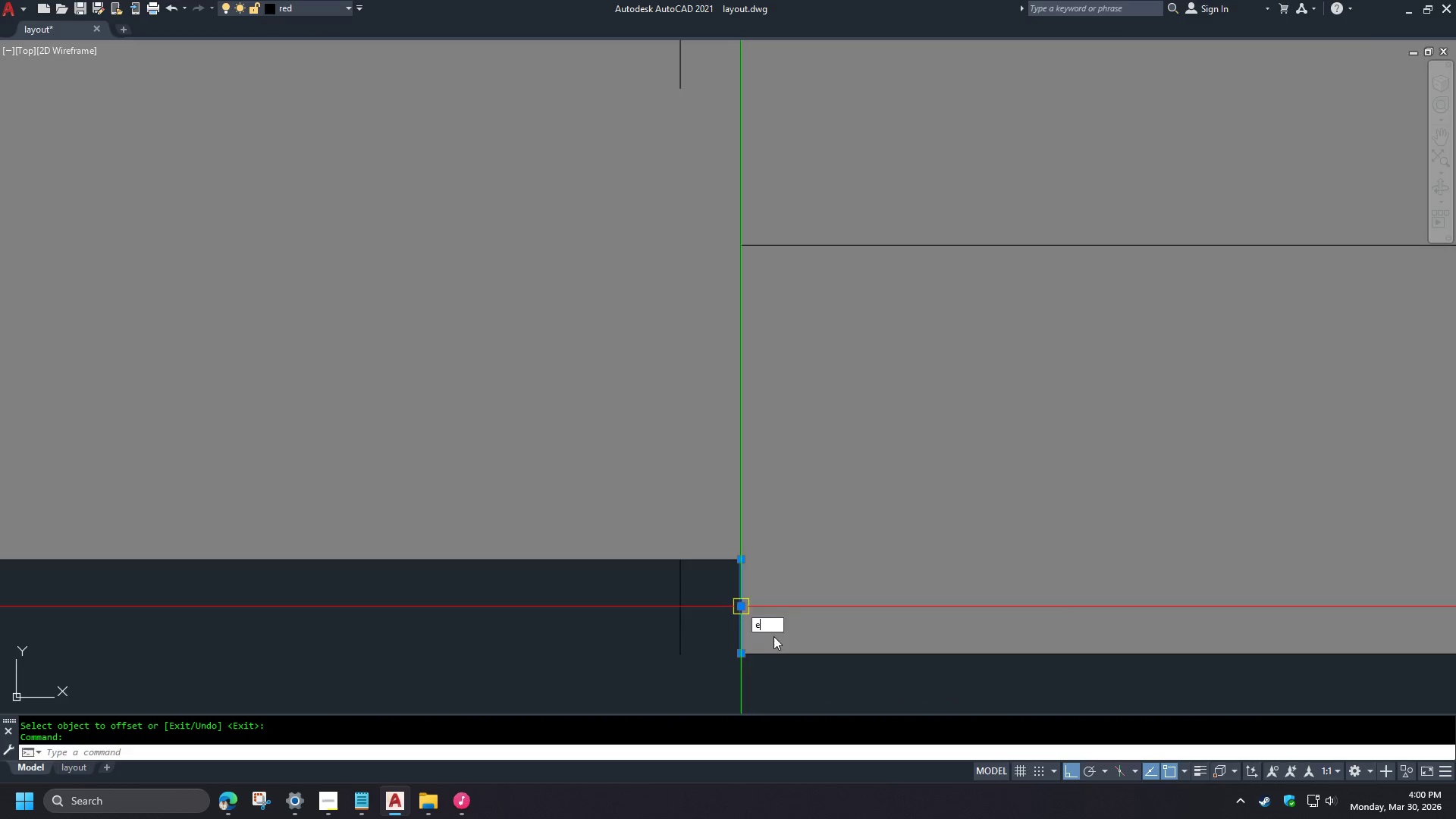 
key(Space)
 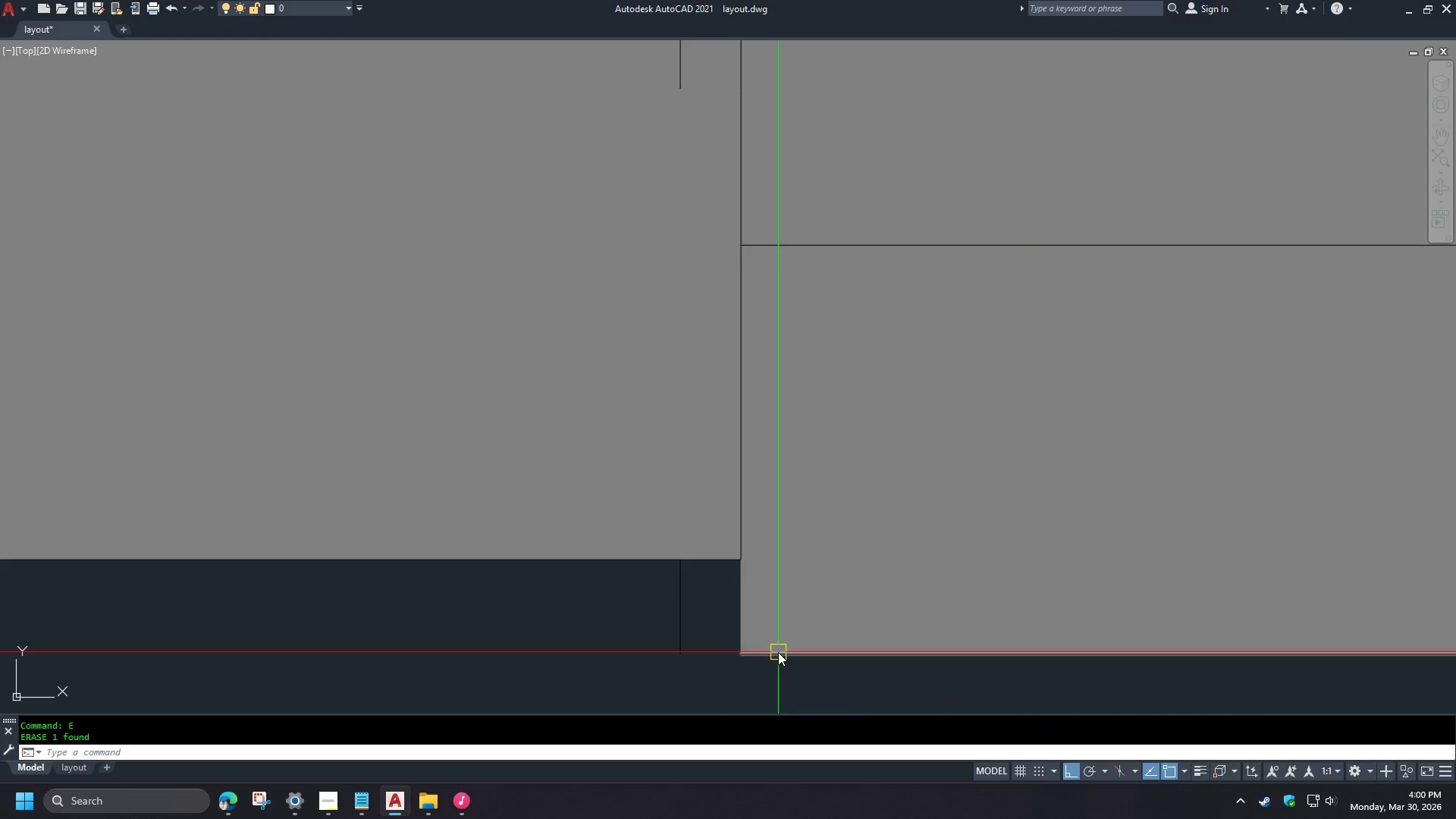 
key(F)
 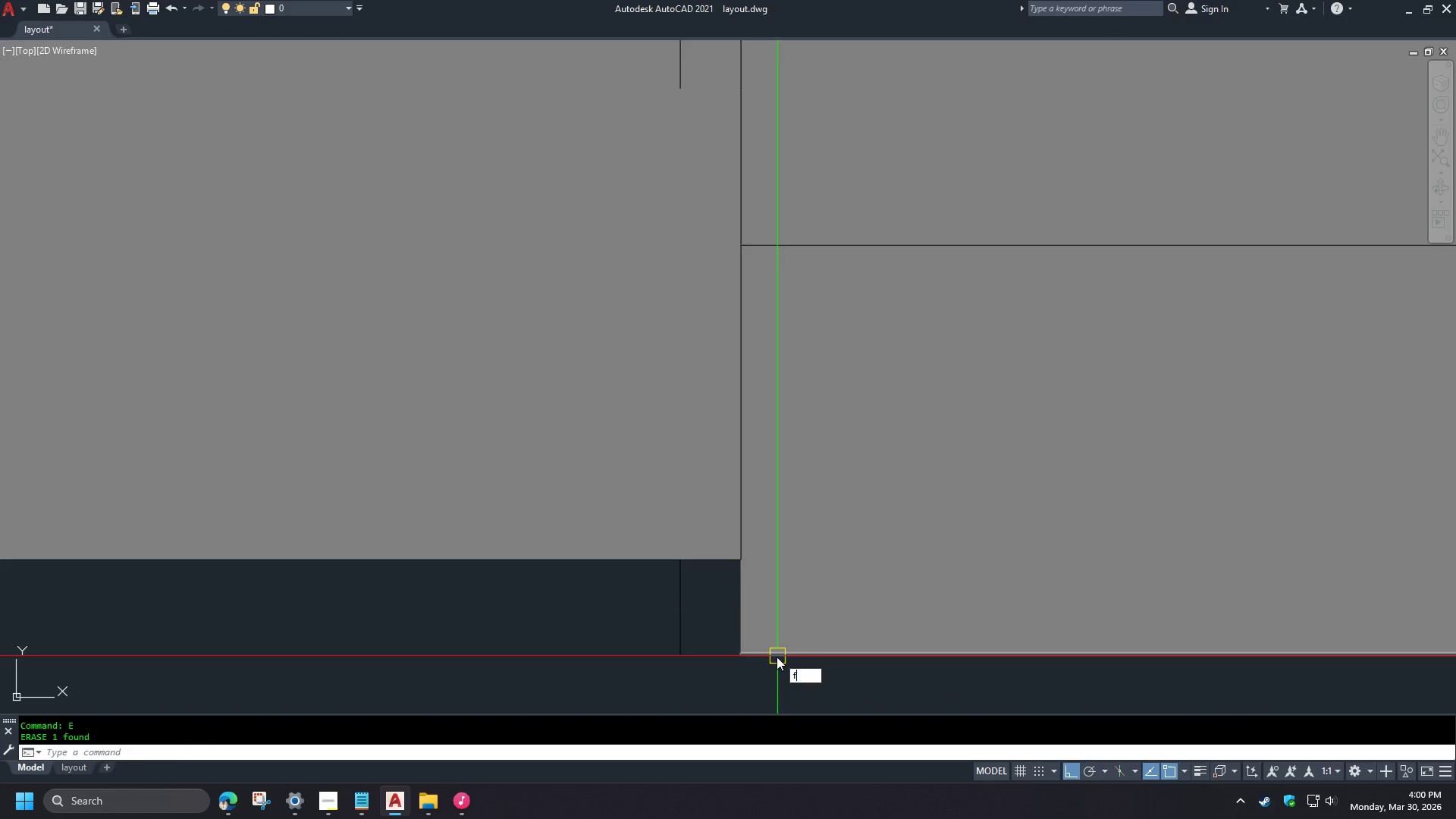 
key(Space)
 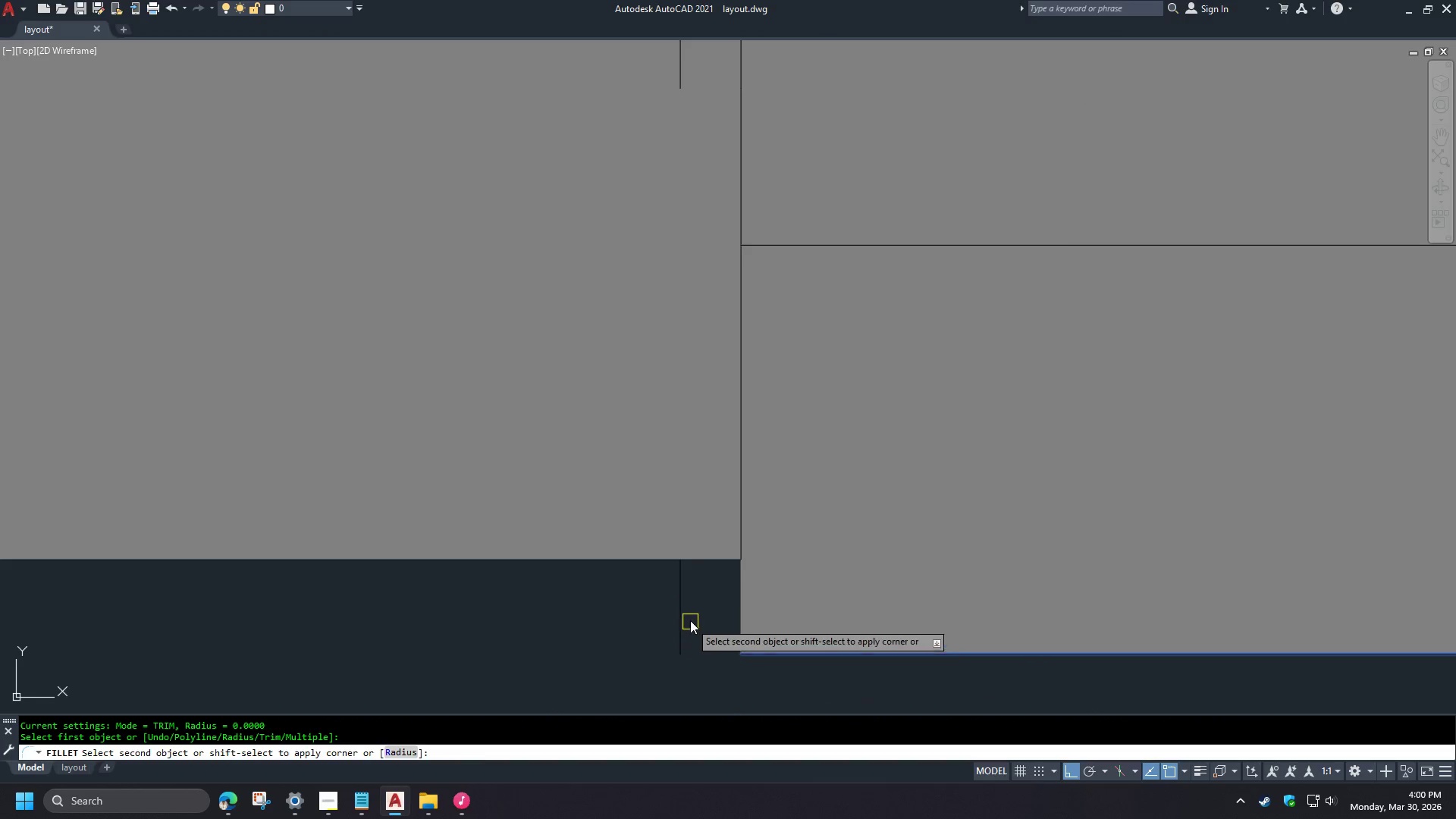 
left_click([676, 607])
 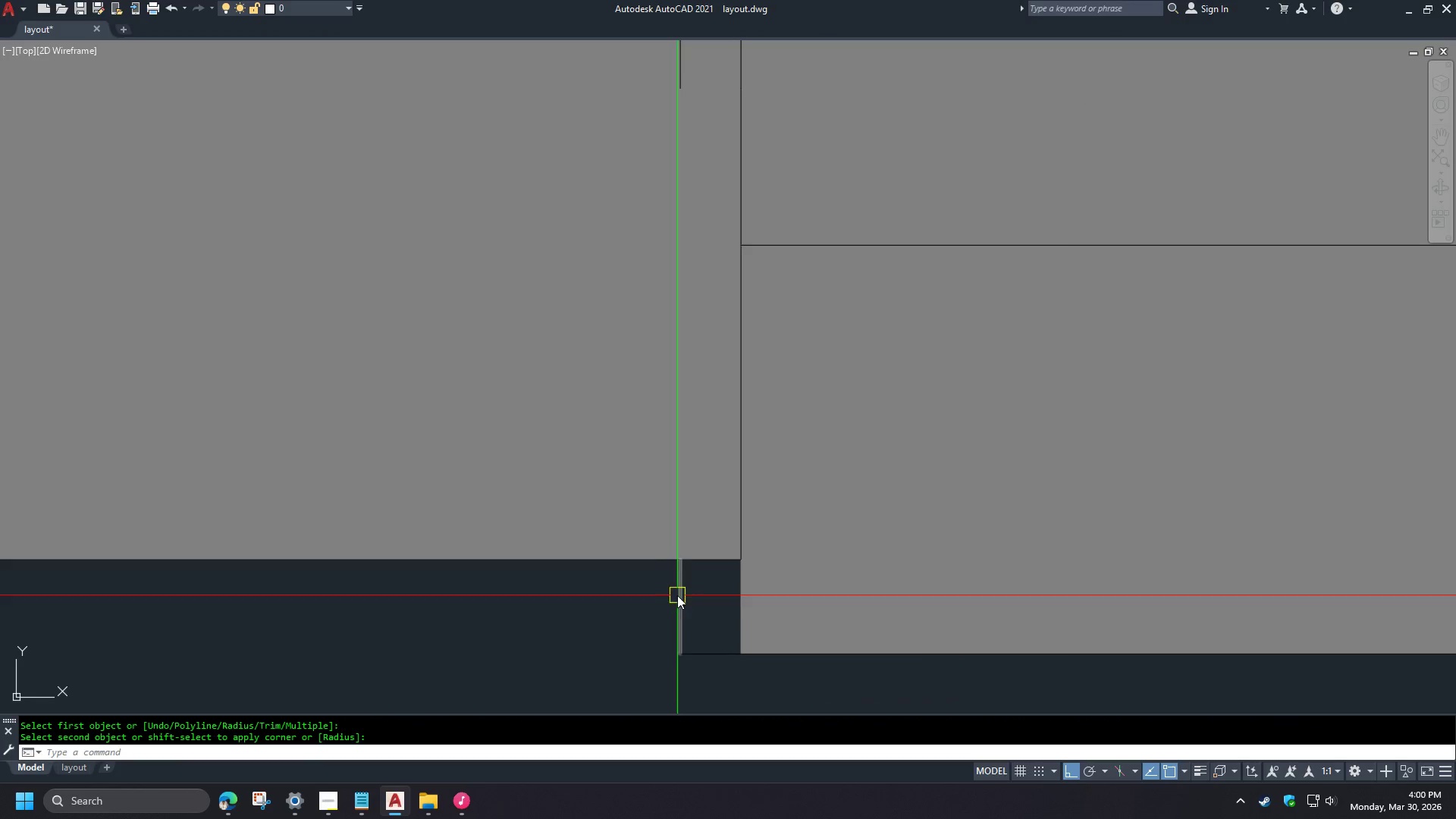 
key(Space)
 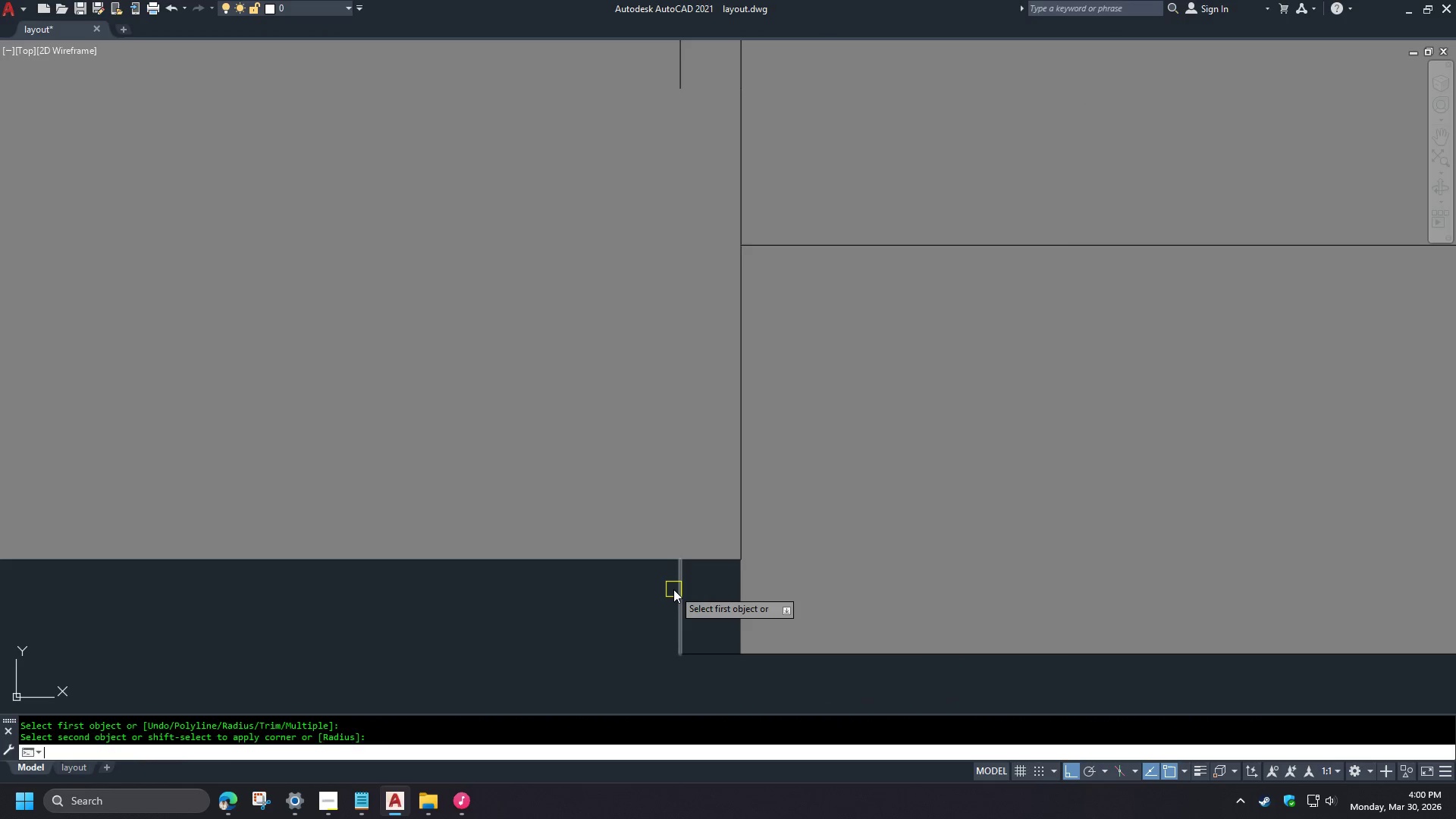 
double_click([673, 589])
 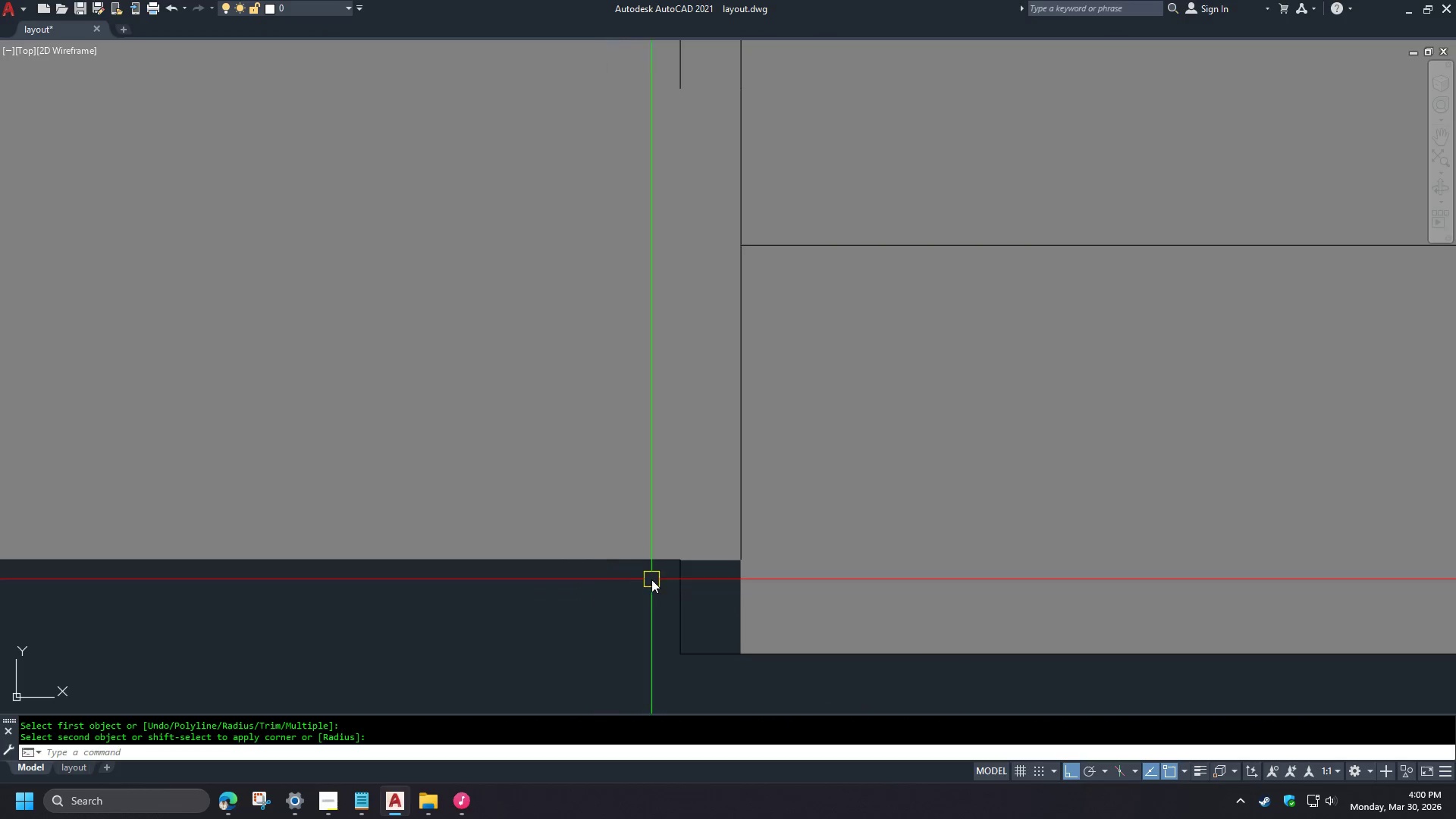 
scroll: coordinate [761, 623], scroll_direction: up, amount: 2.0
 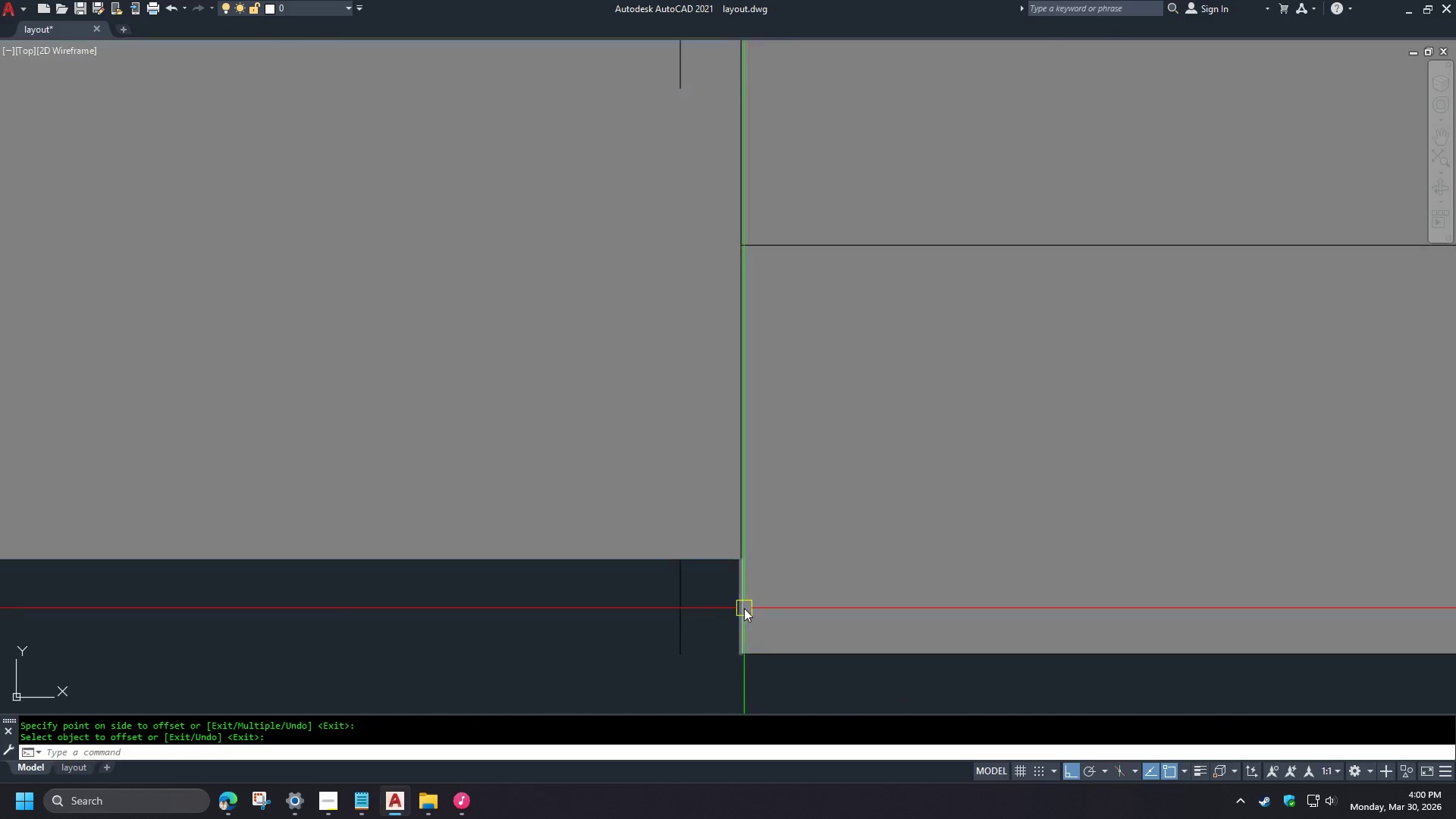 
type(ex  )
 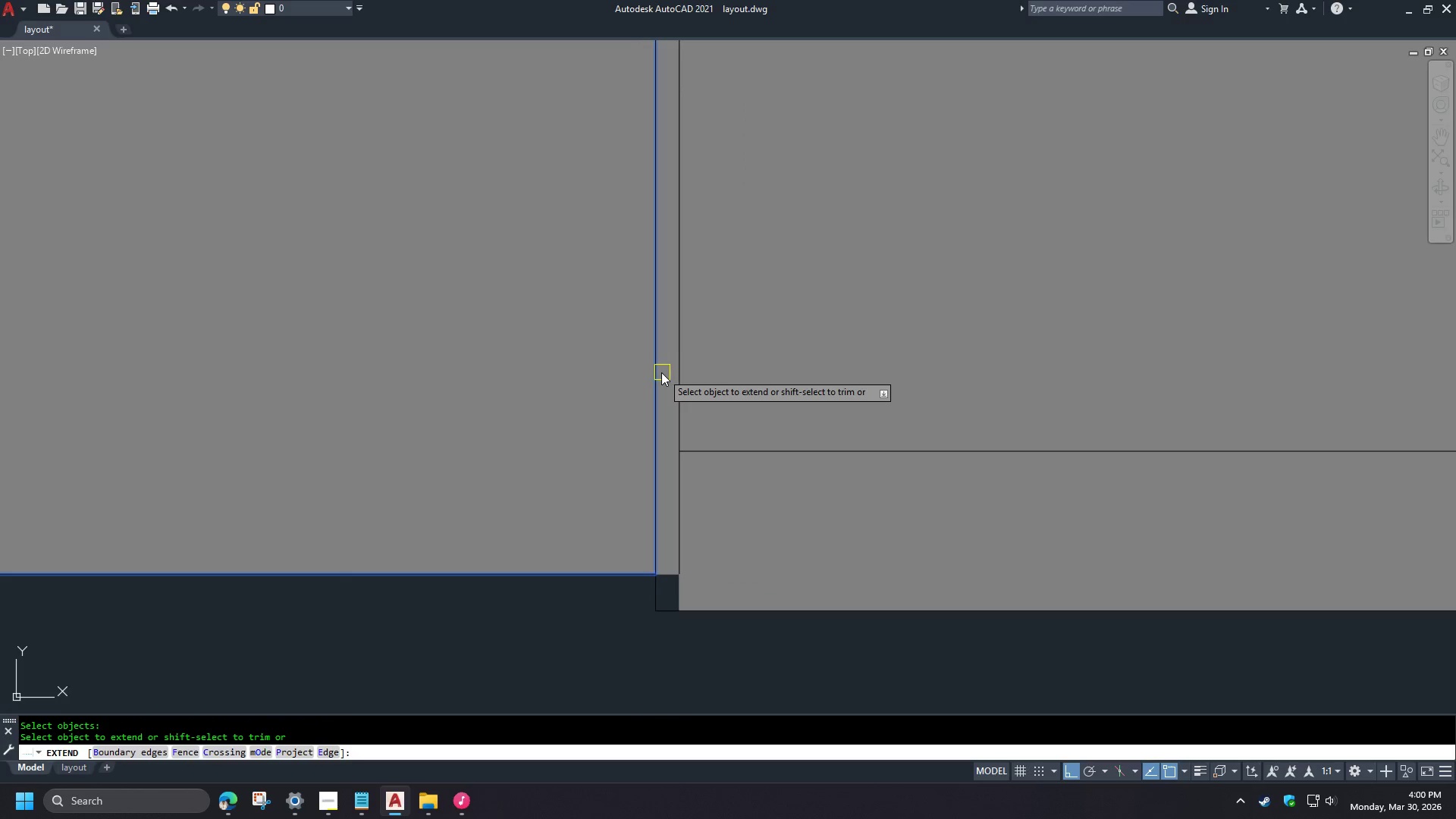 
left_click([661, 372])
 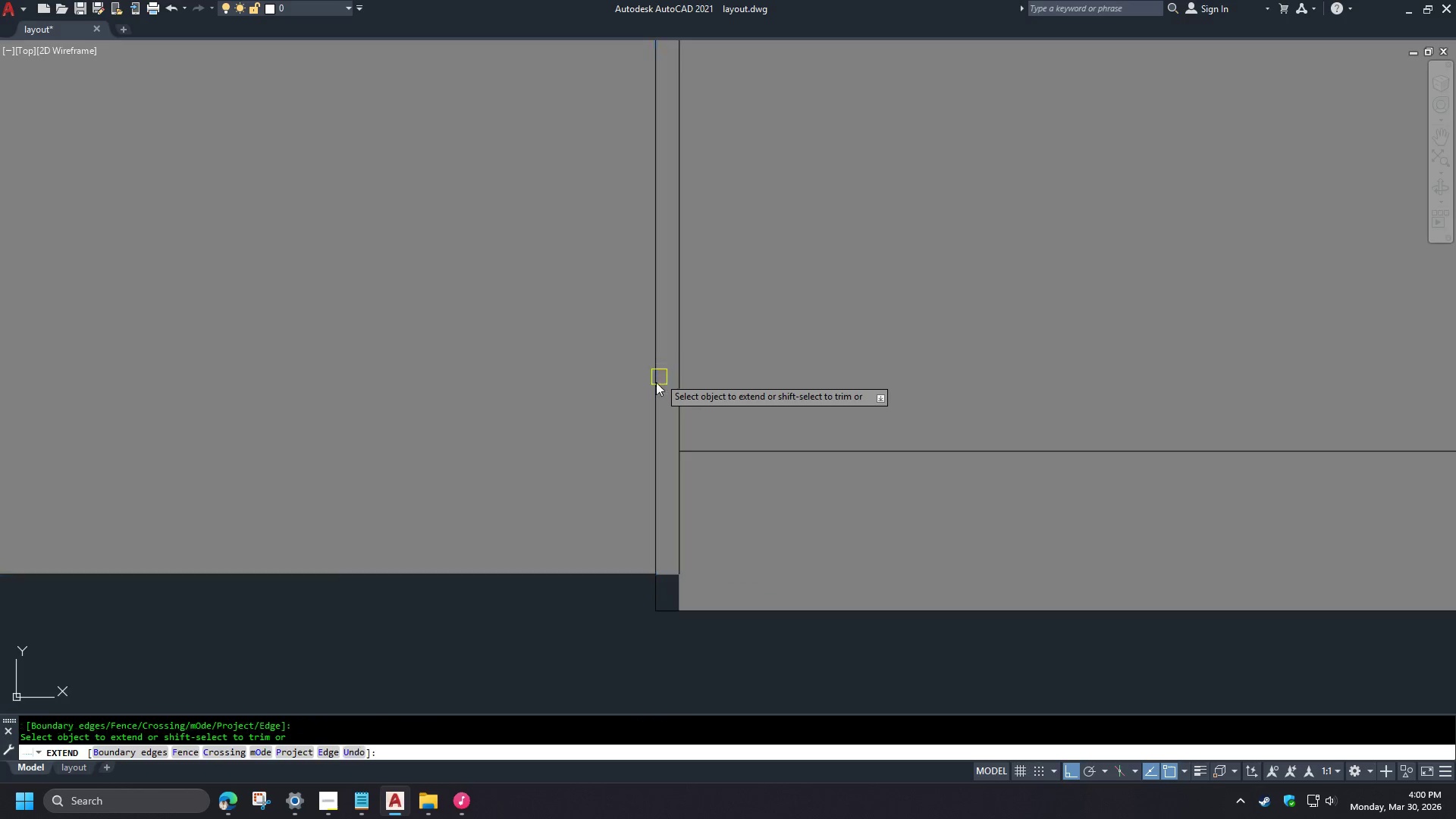 
key(Space)
 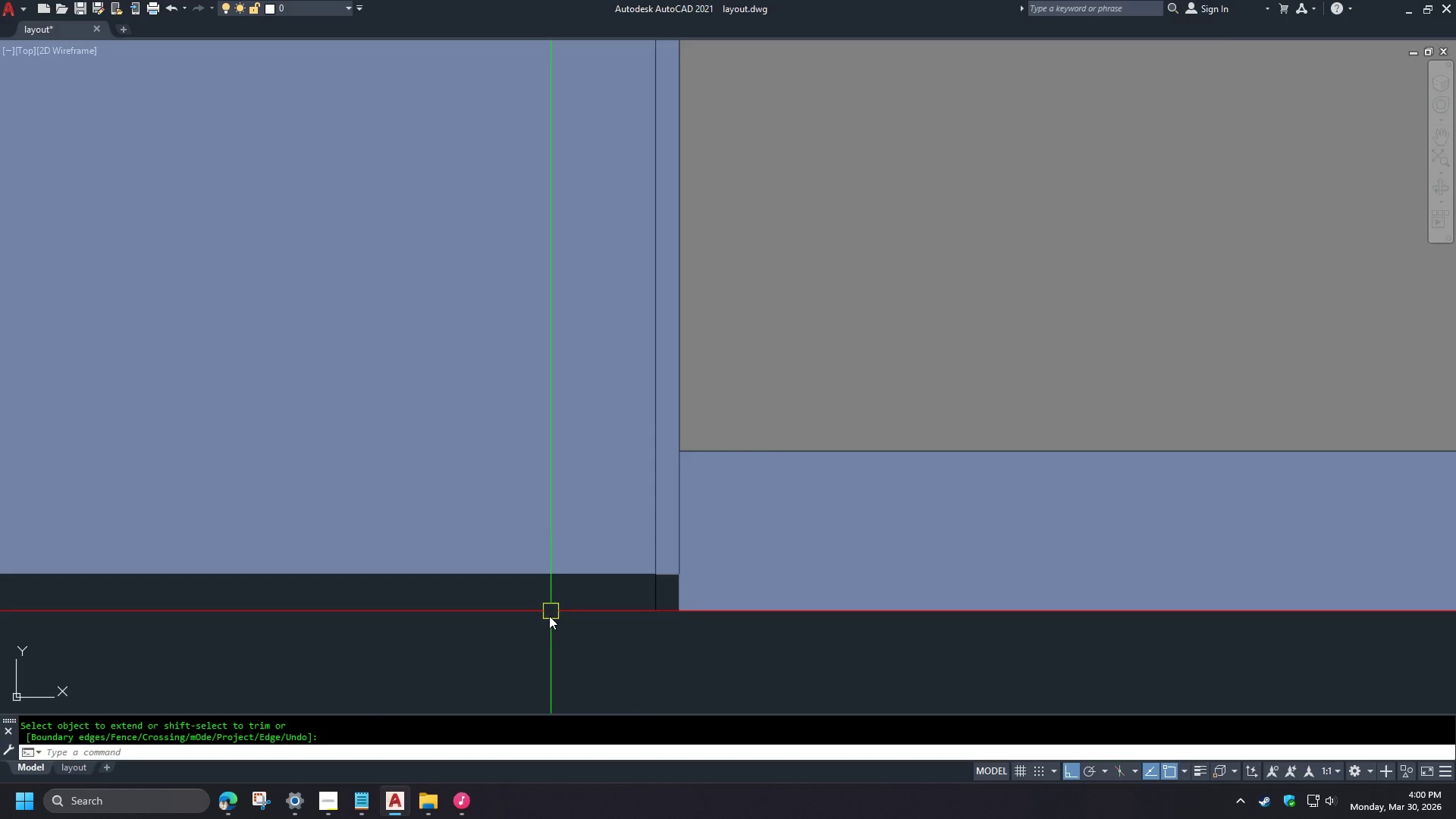 
scroll: coordinate [639, 585], scroll_direction: down, amount: 2.0
 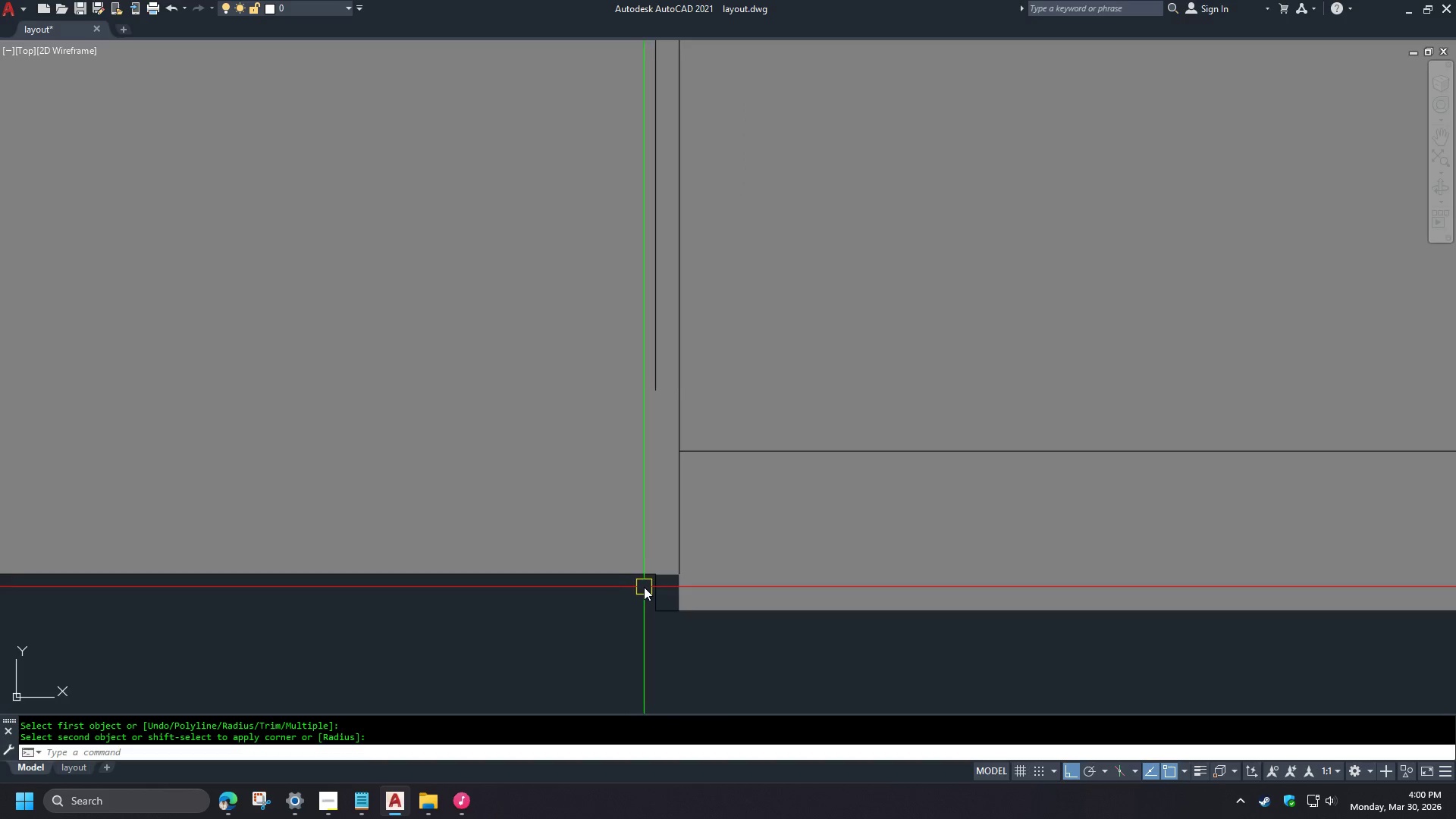 
key(F)
 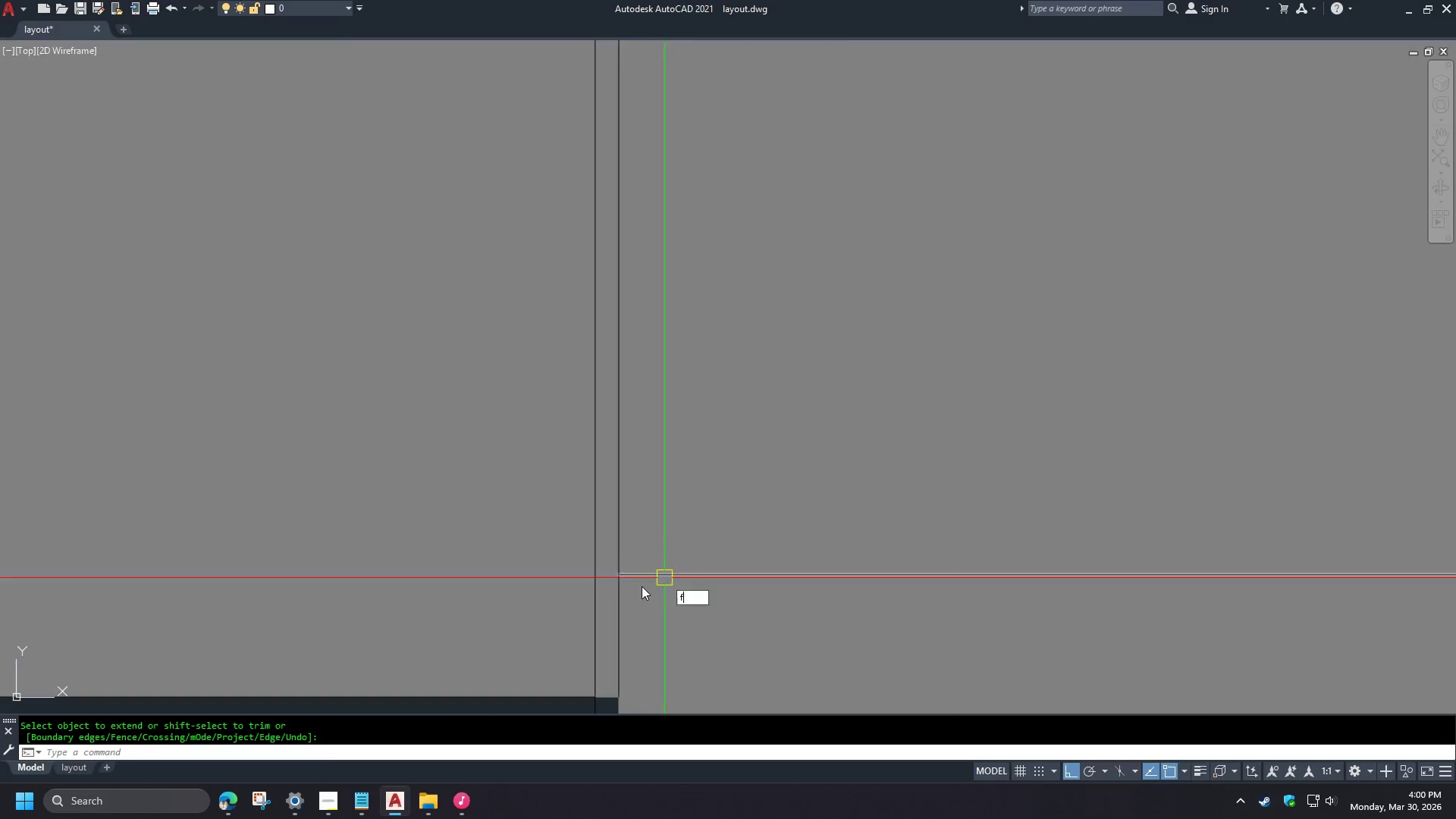 
key(Space)
 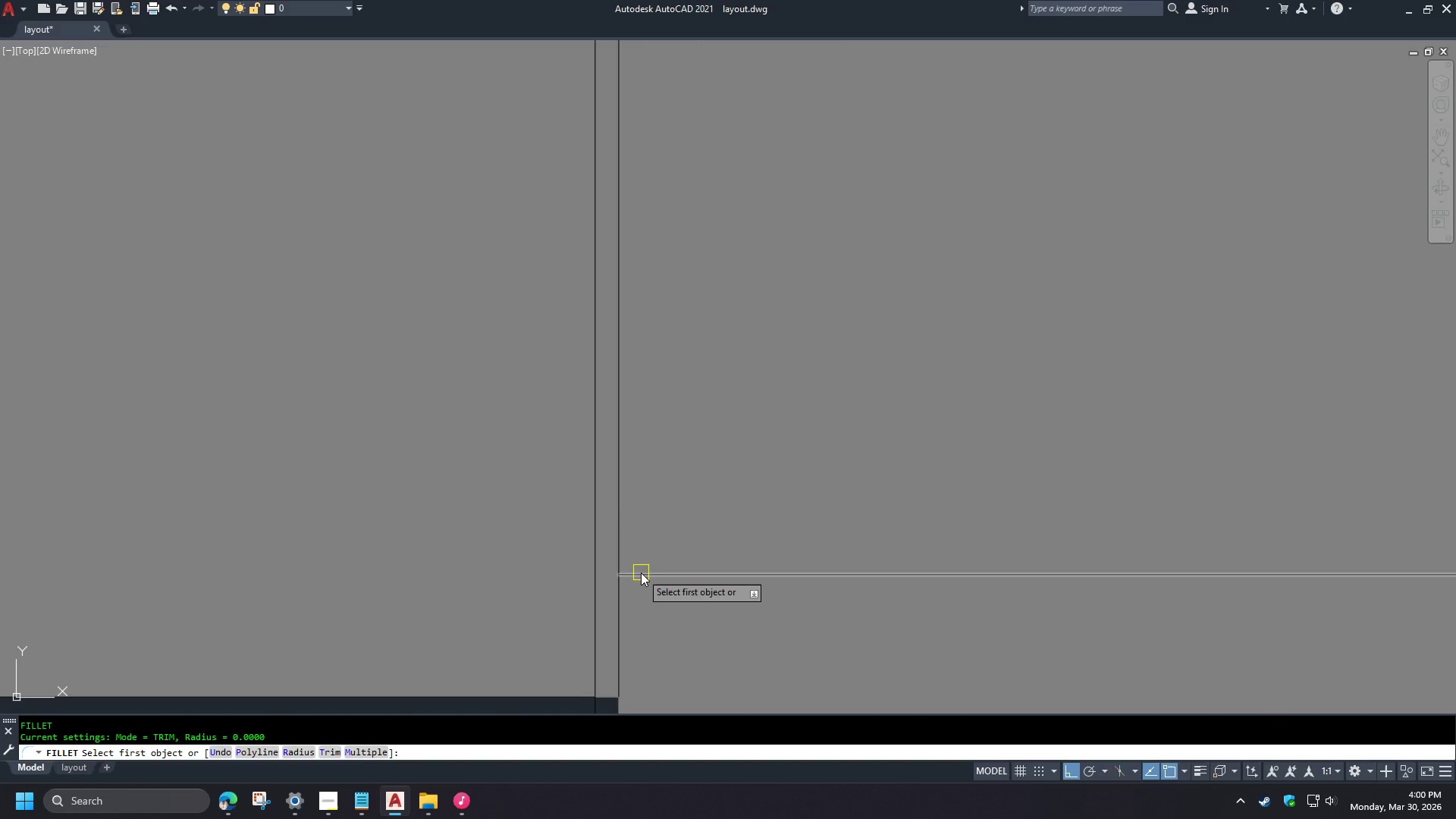 
left_click([641, 573])
 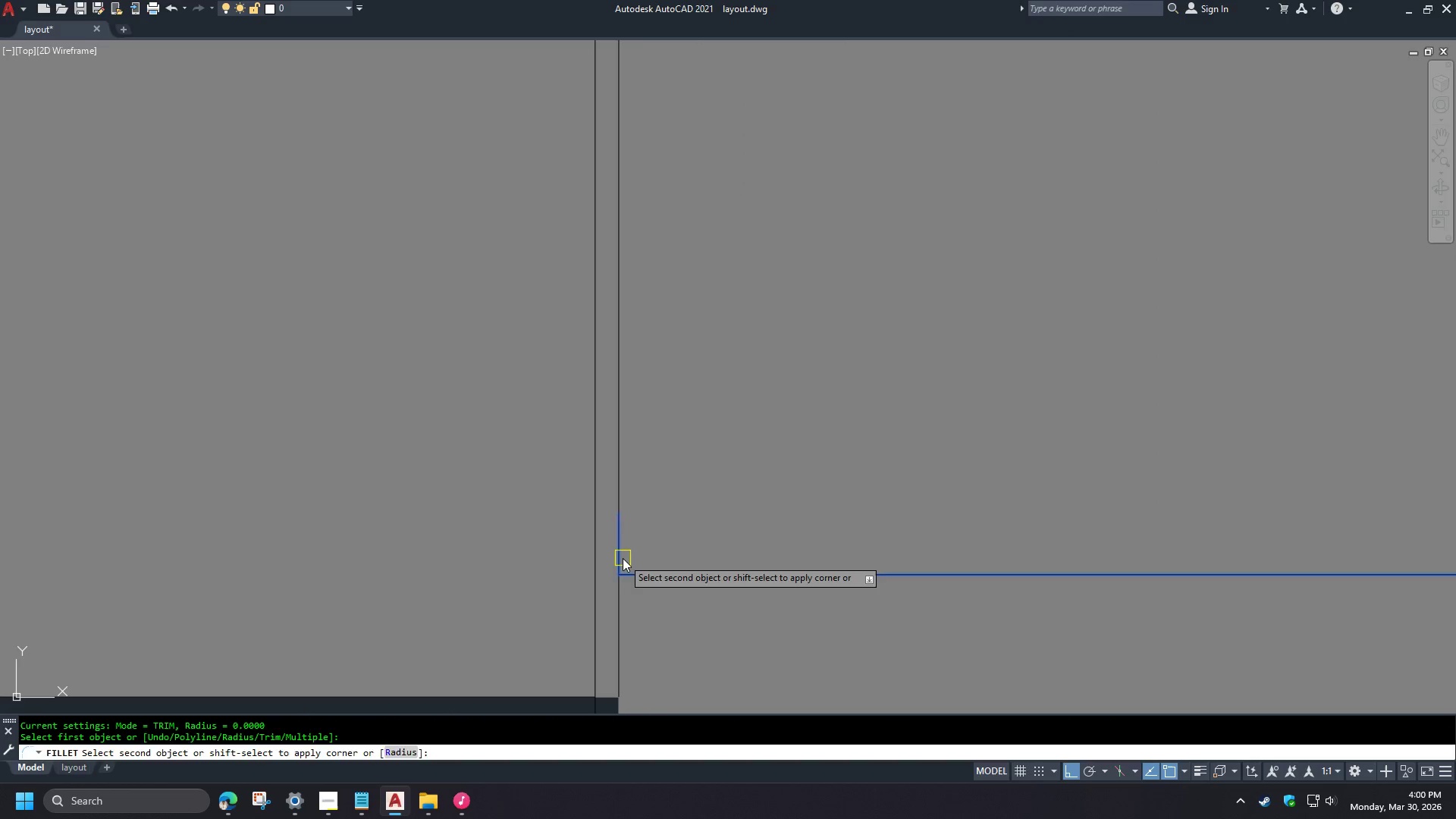 
scroll: coordinate [701, 675], scroll_direction: down, amount: 4.0
 